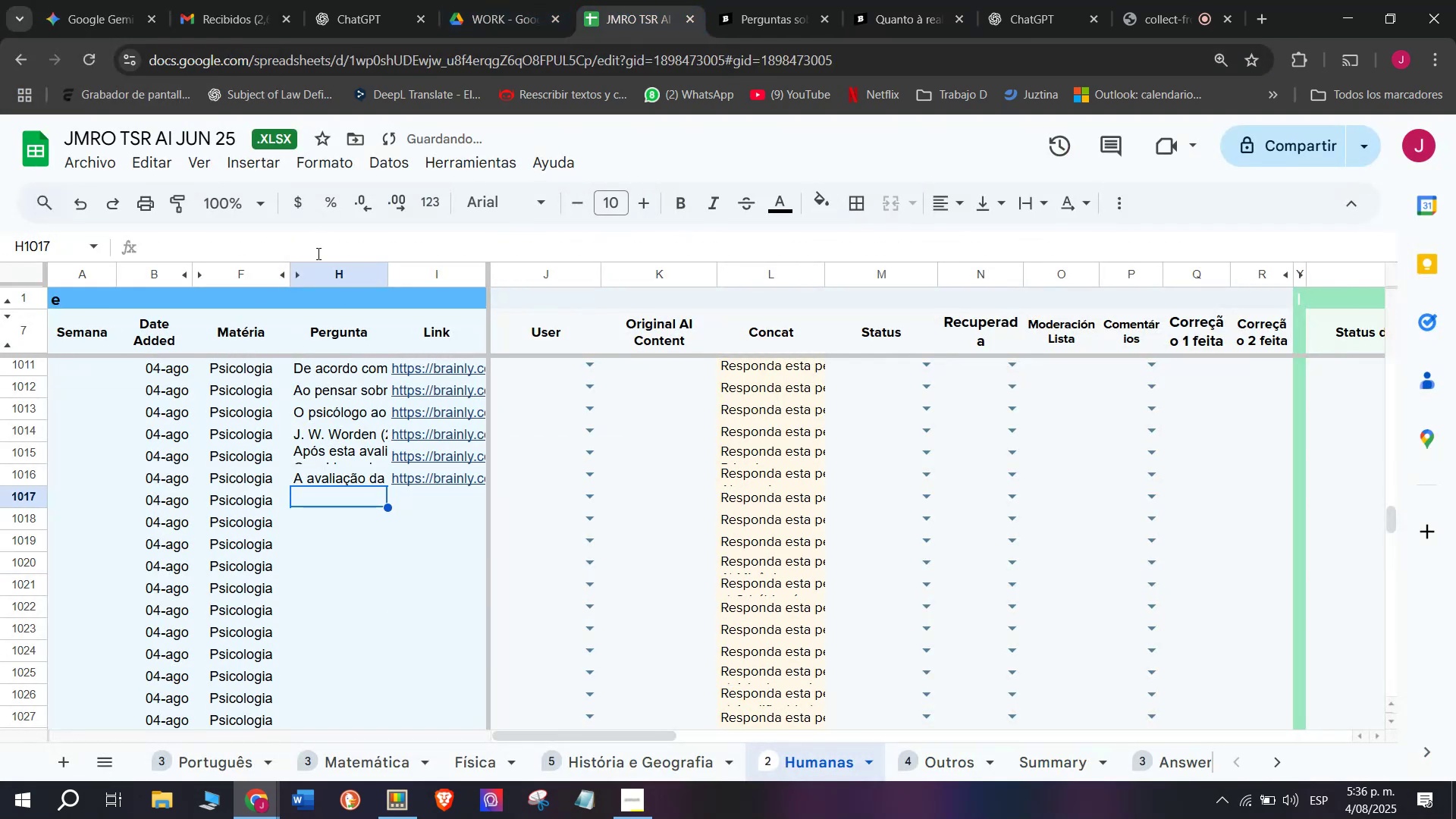 
left_click([317, 253])
 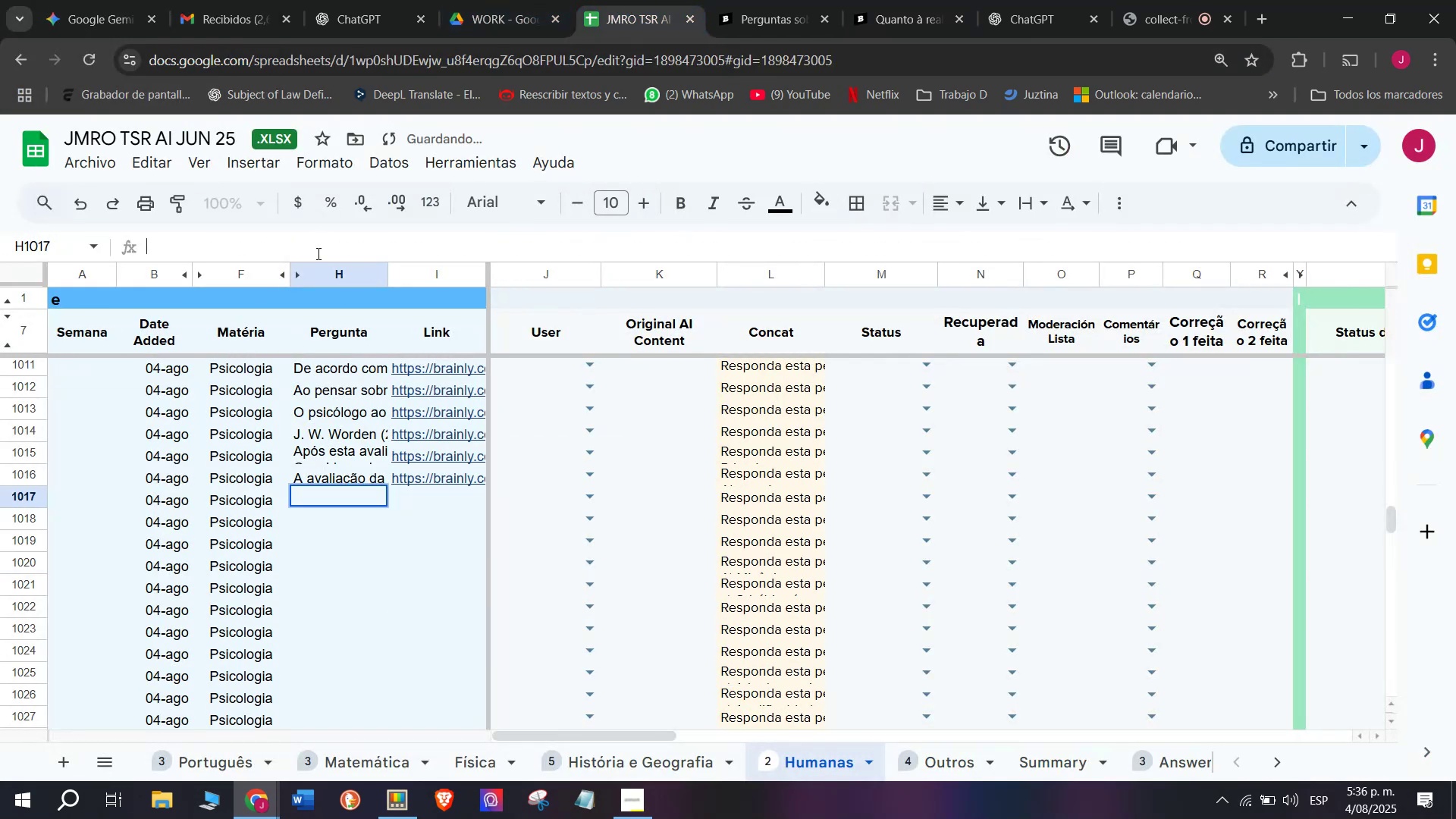 
key(Control+V)
 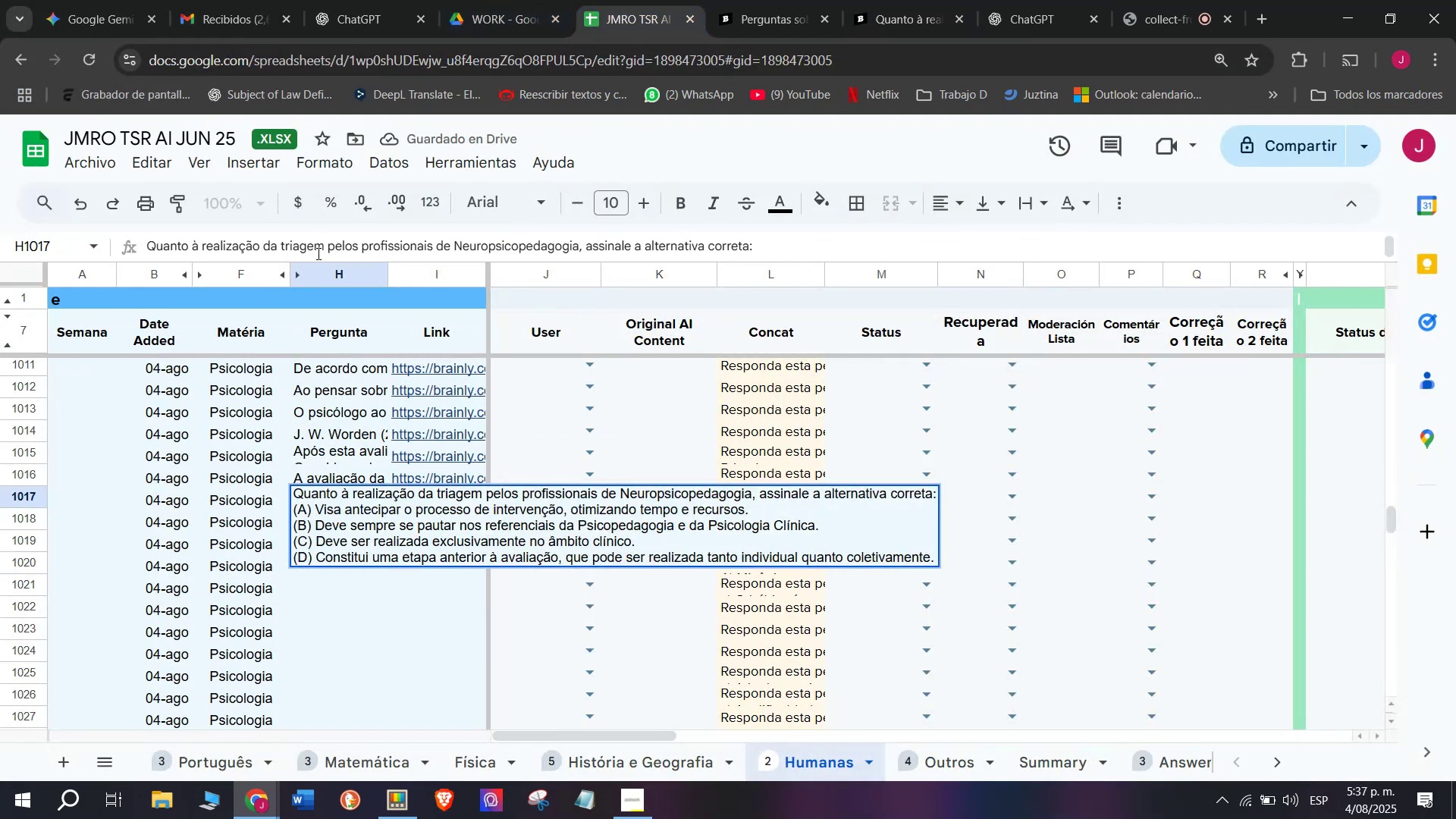 
key(Enter)
 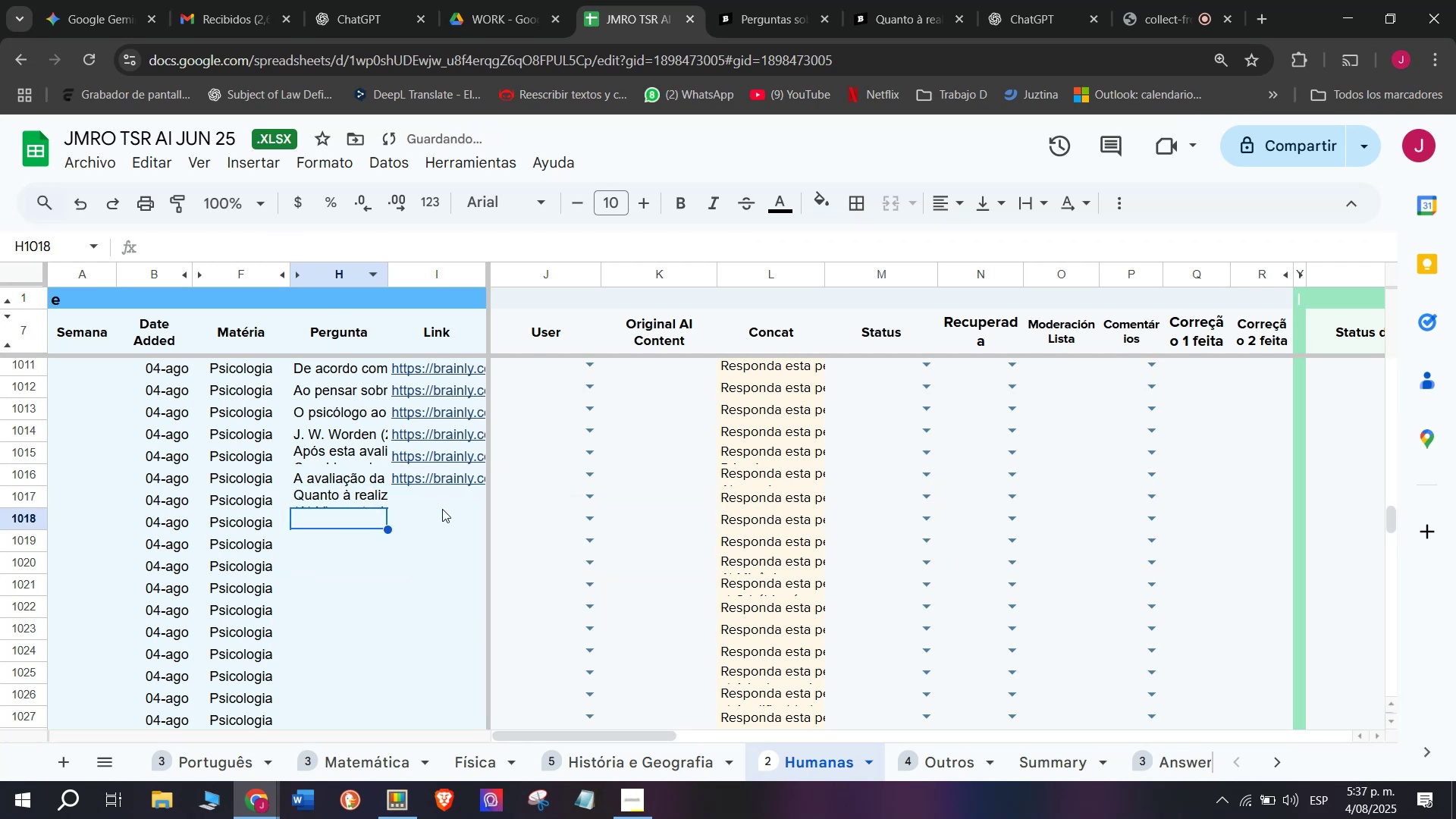 
left_click([435, 493])
 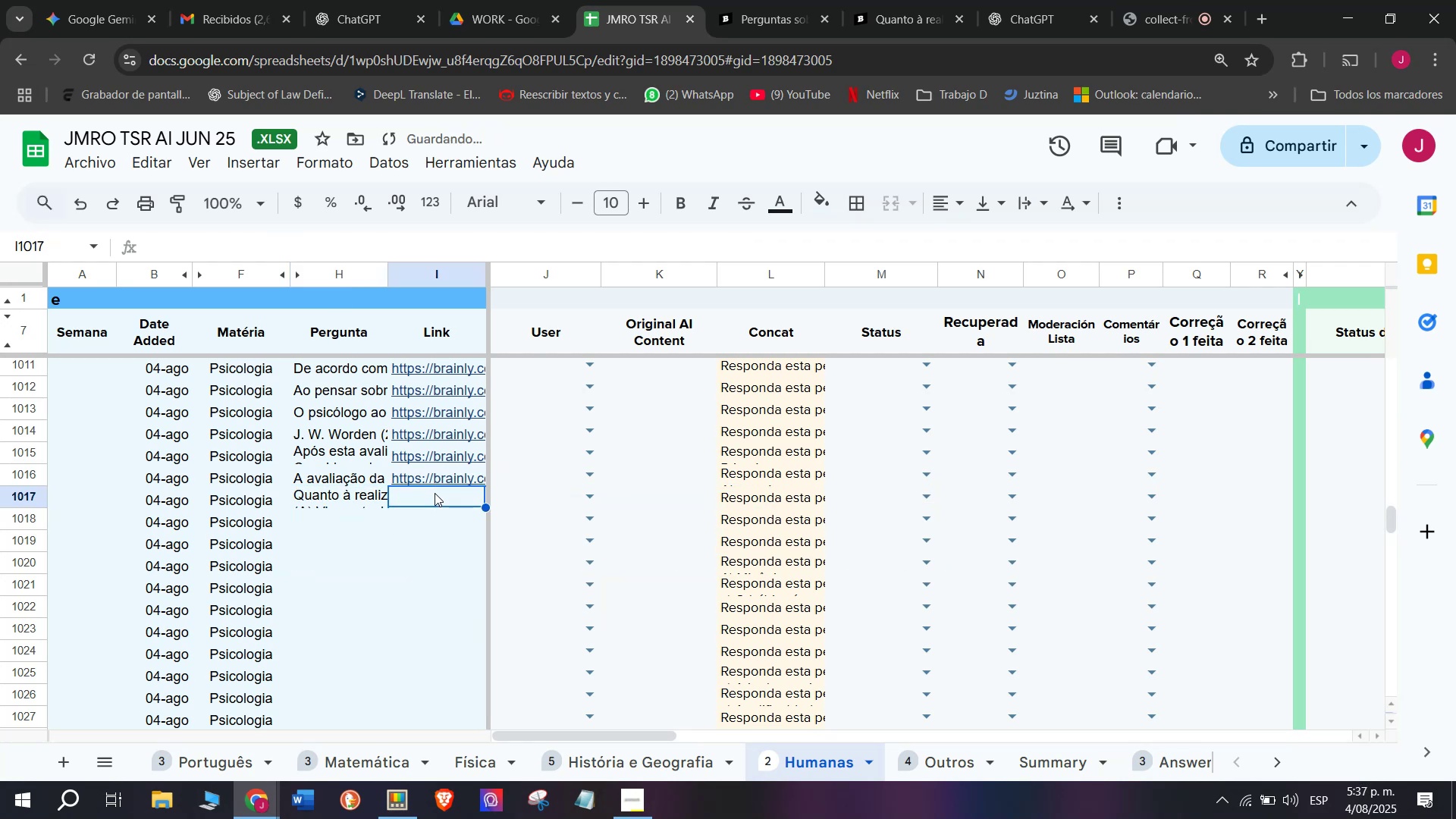 
key(Meta+V)
 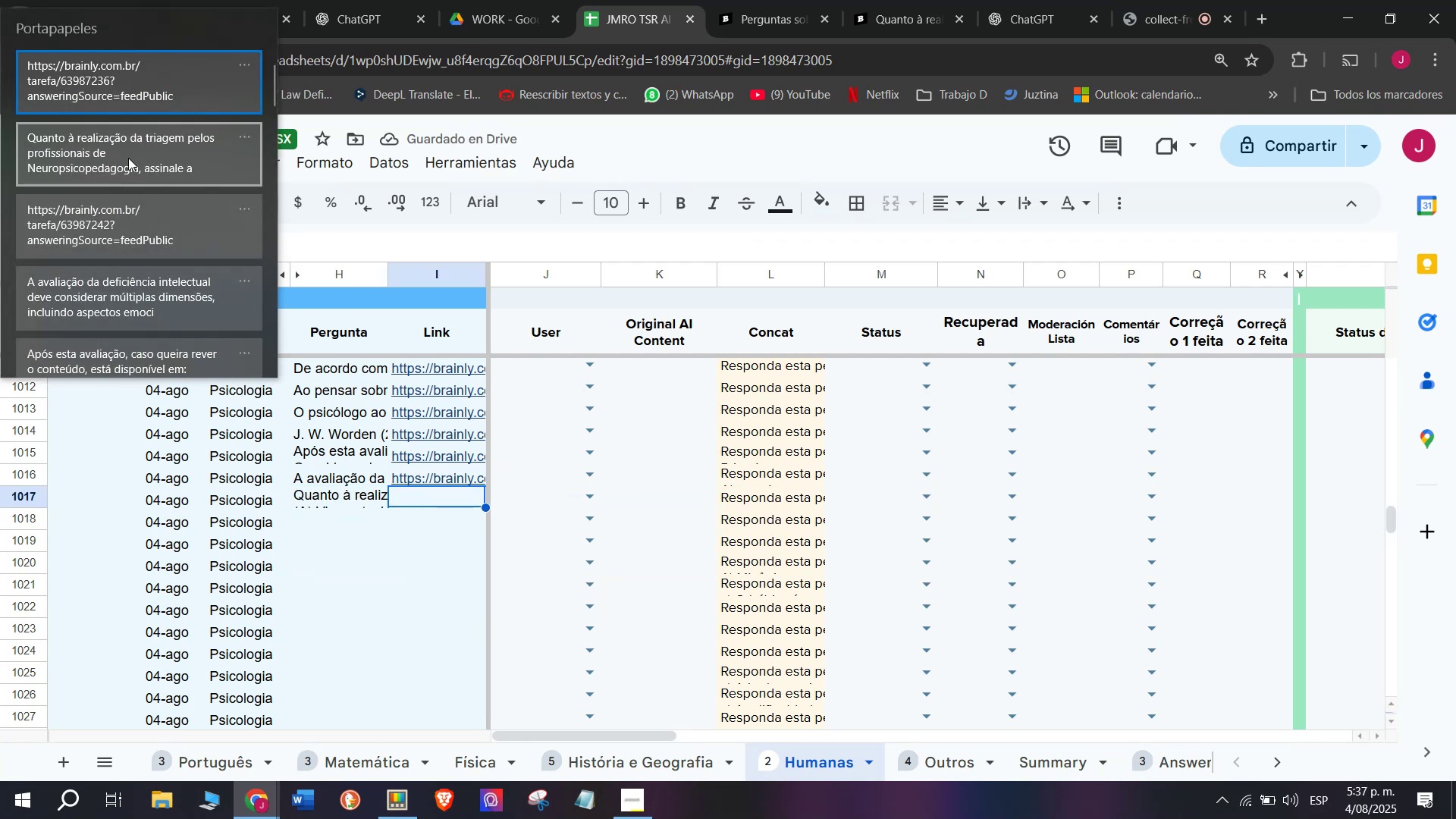 
left_click([127, 99])
 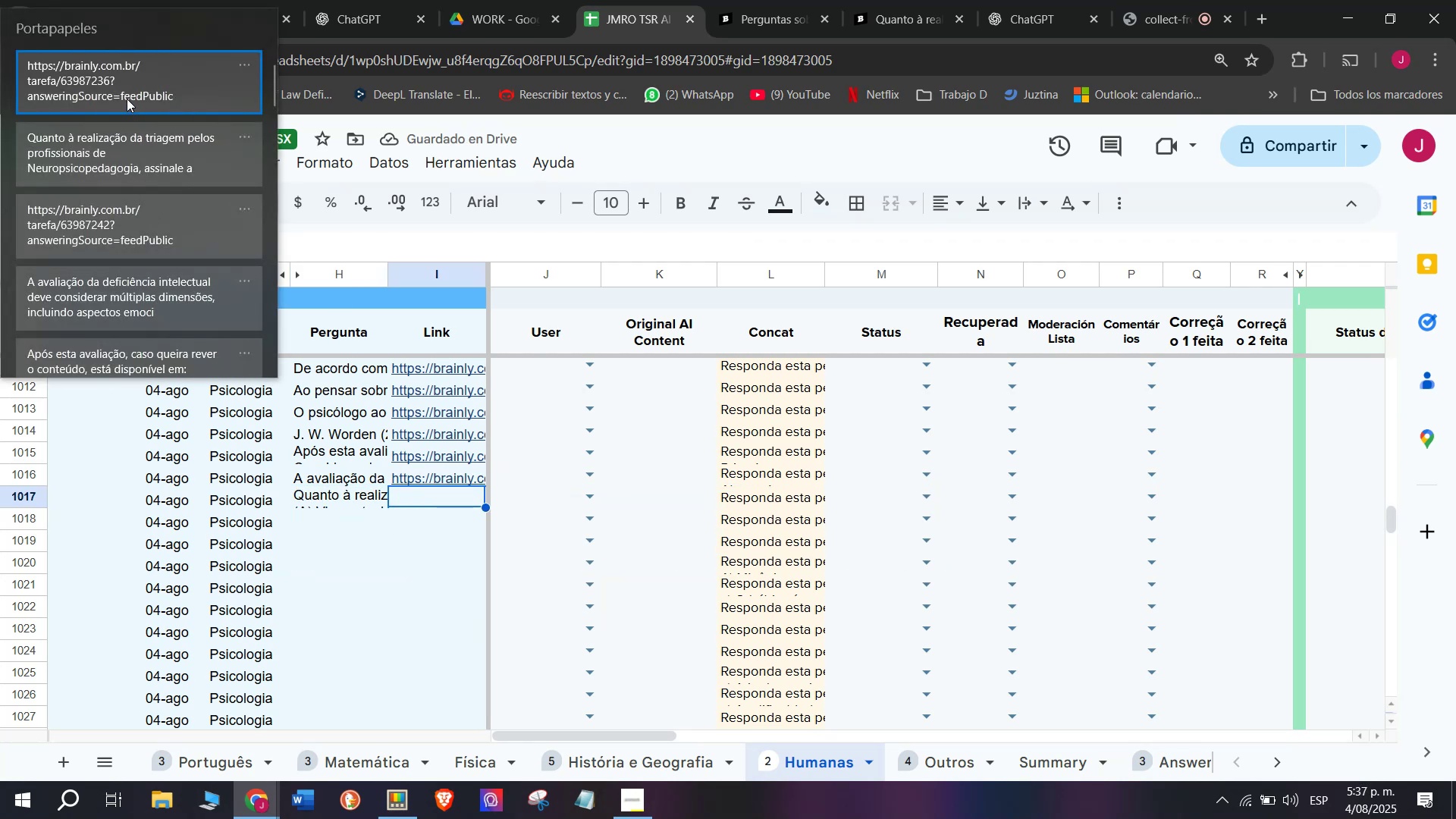 
key(Control+ControlLeft)
 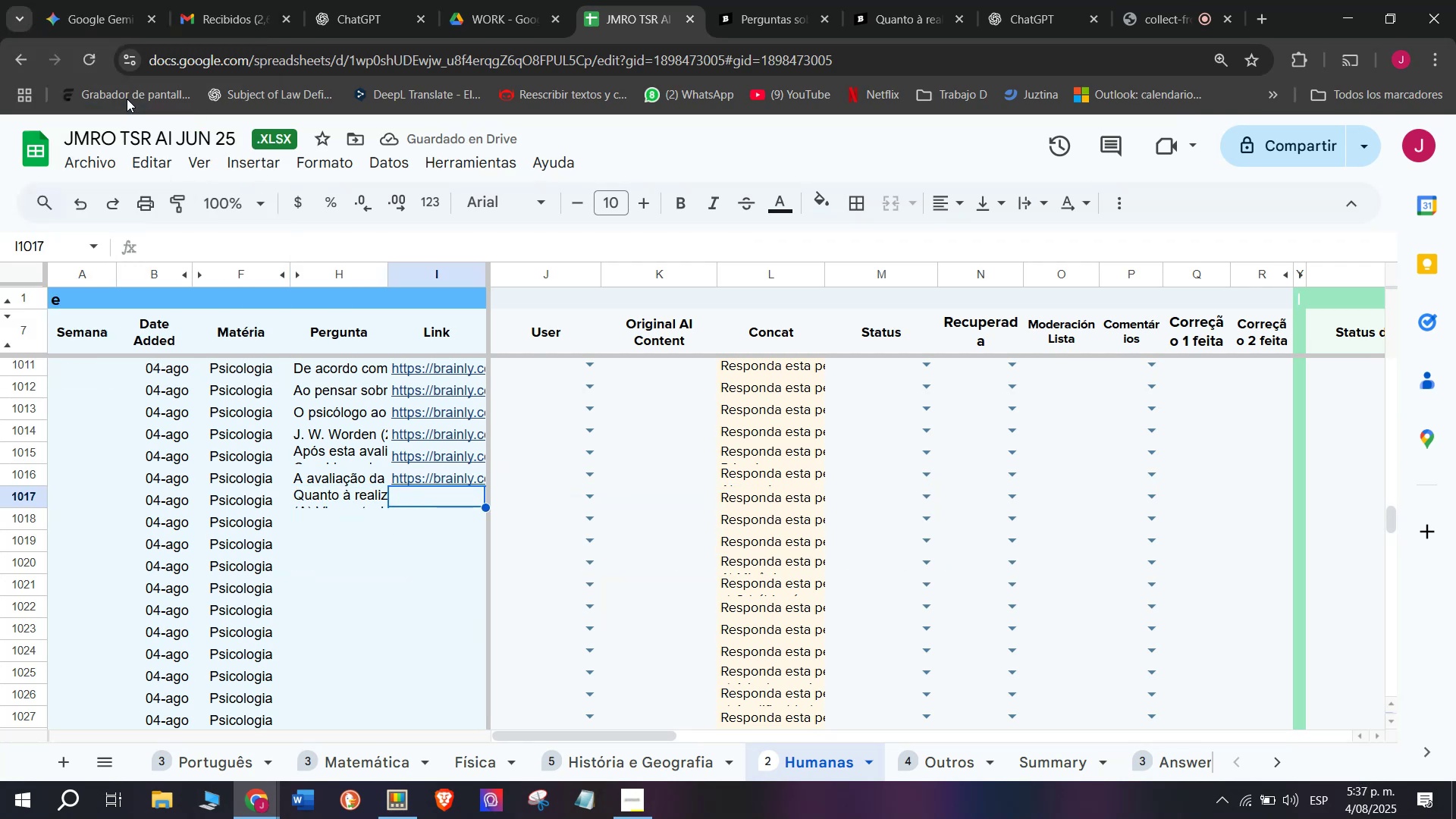 
key(Control+V)
 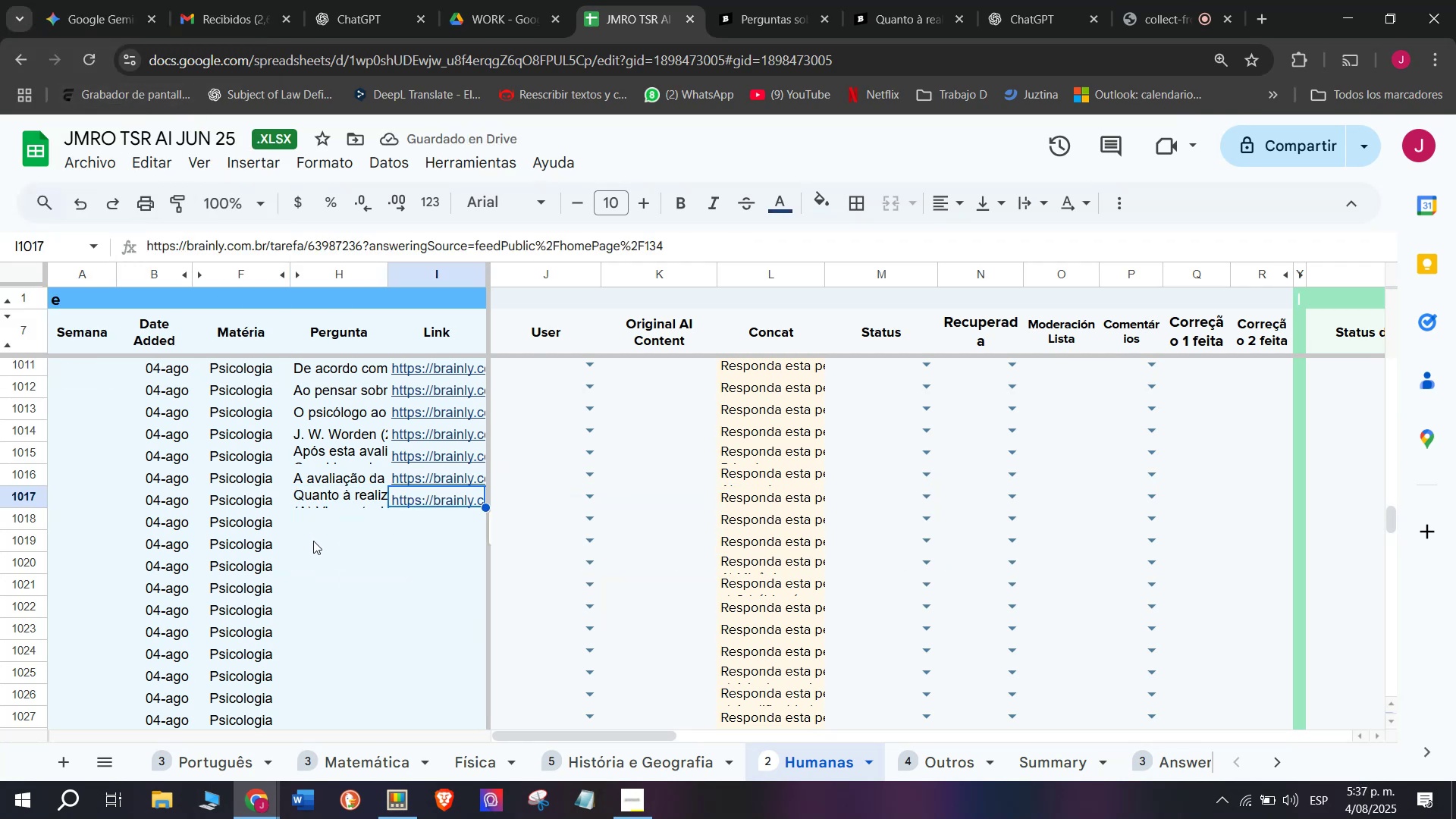 
left_click([344, 521])
 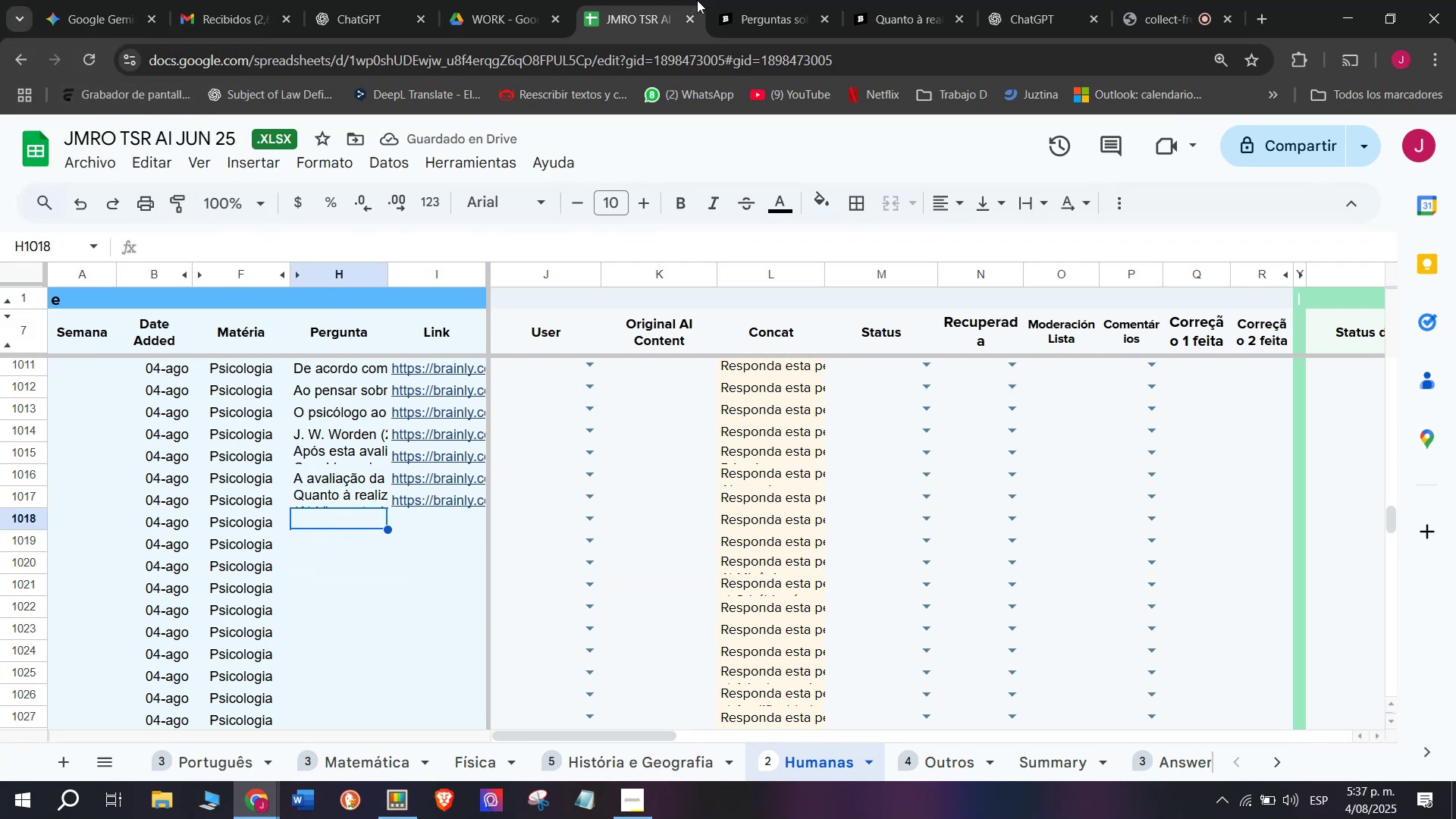 
left_click([735, 0])
 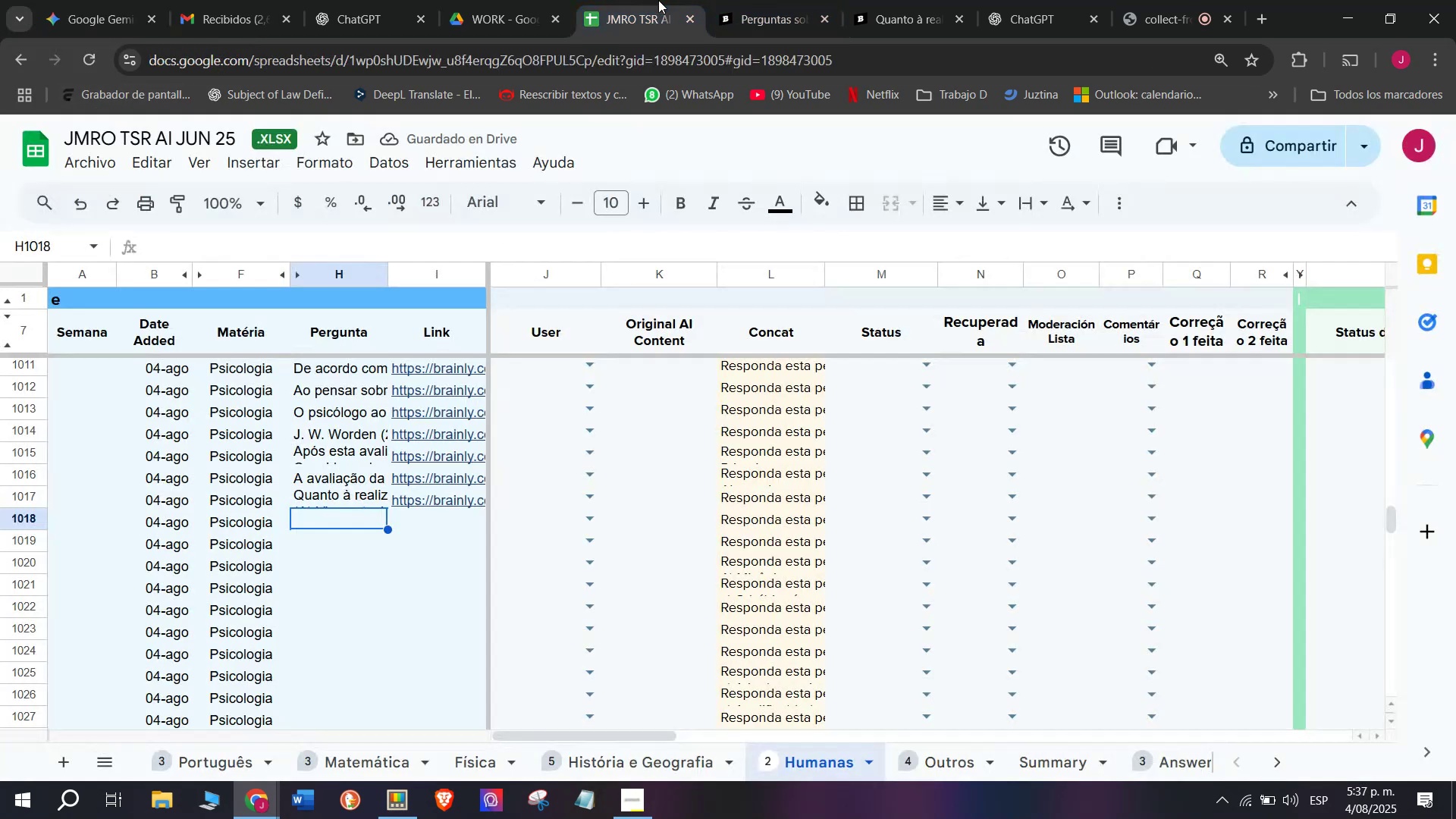 
left_click([745, 0])
 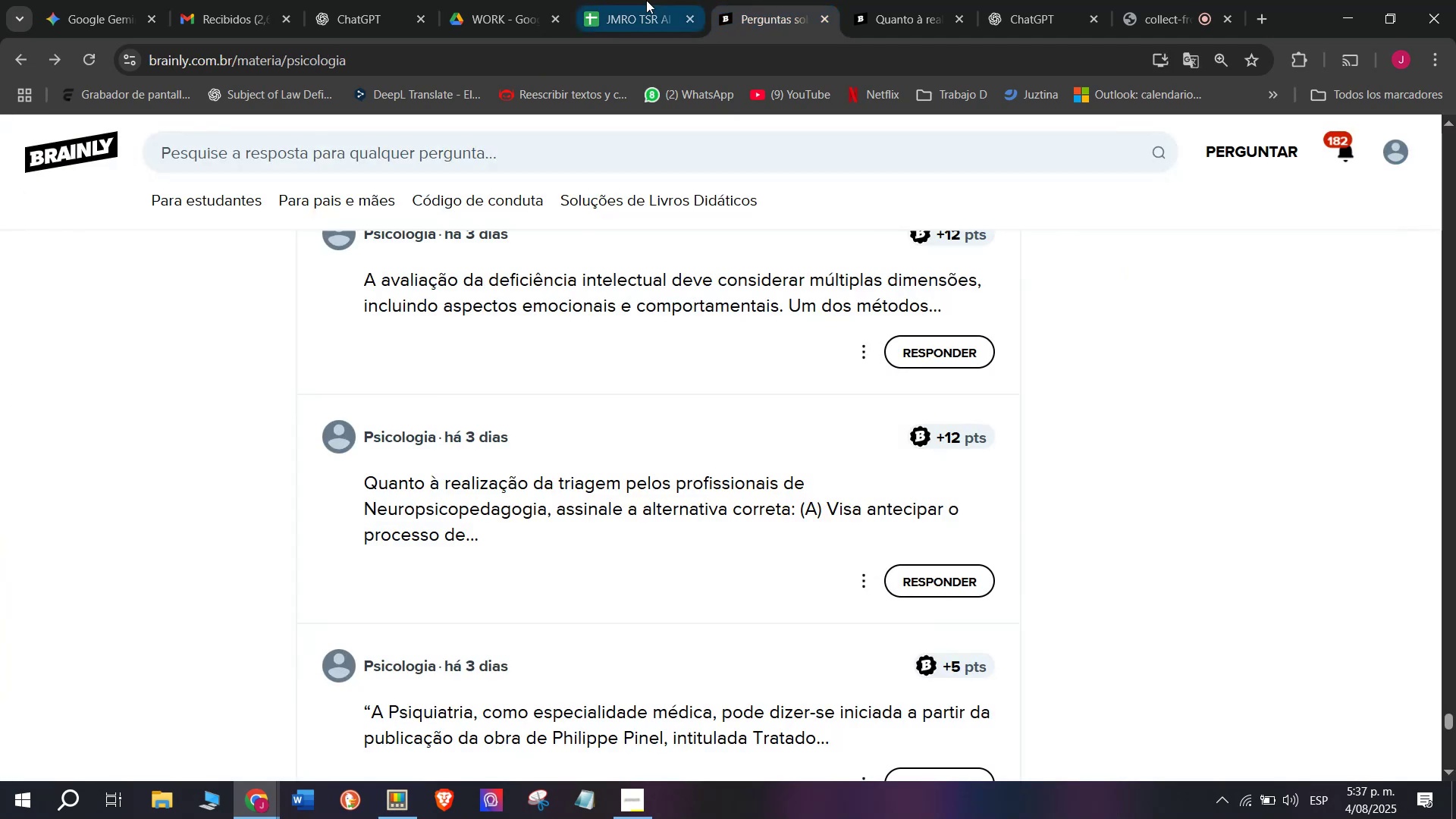 
left_click([627, 0])
 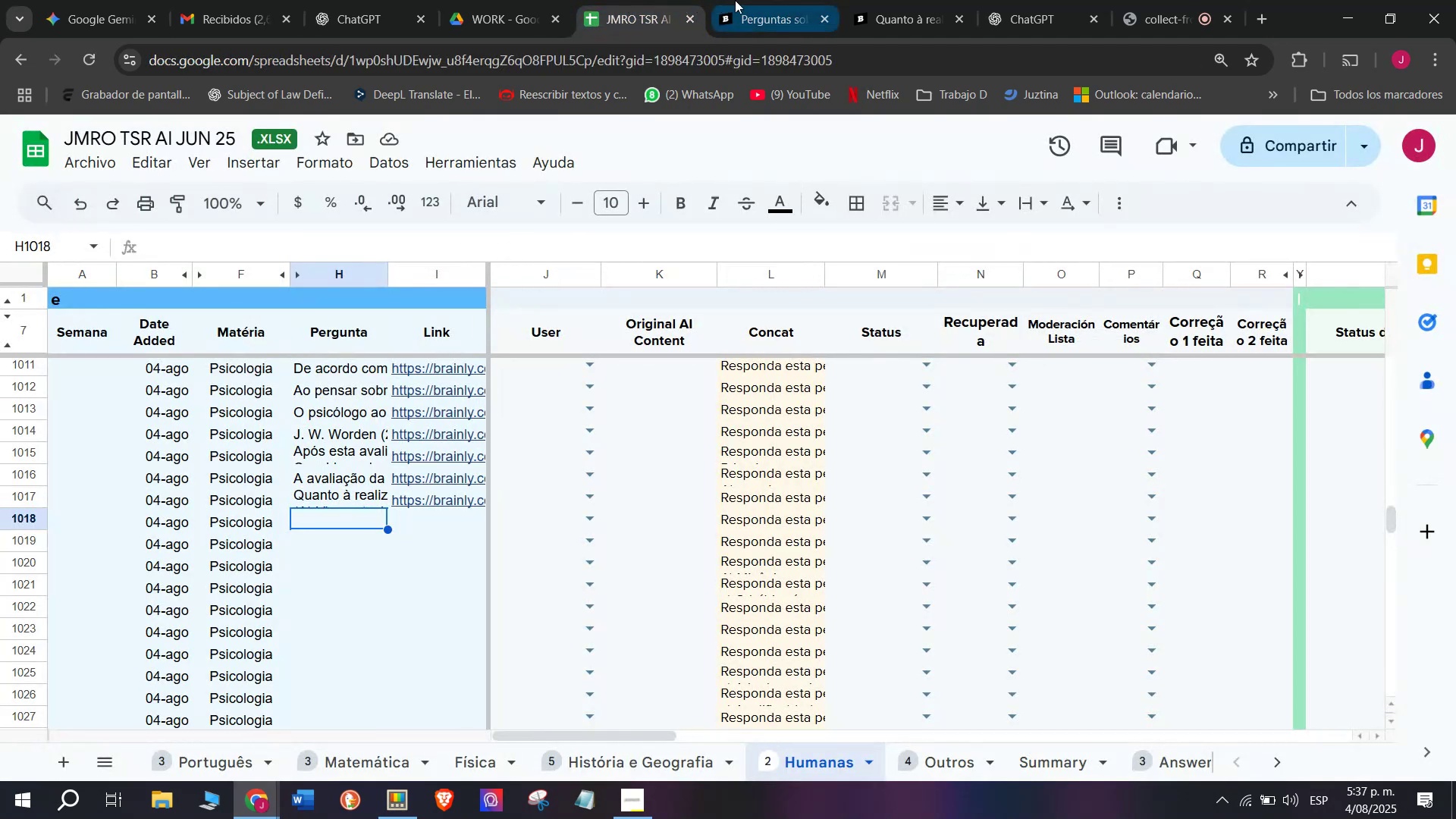 
left_click([738, 0])
 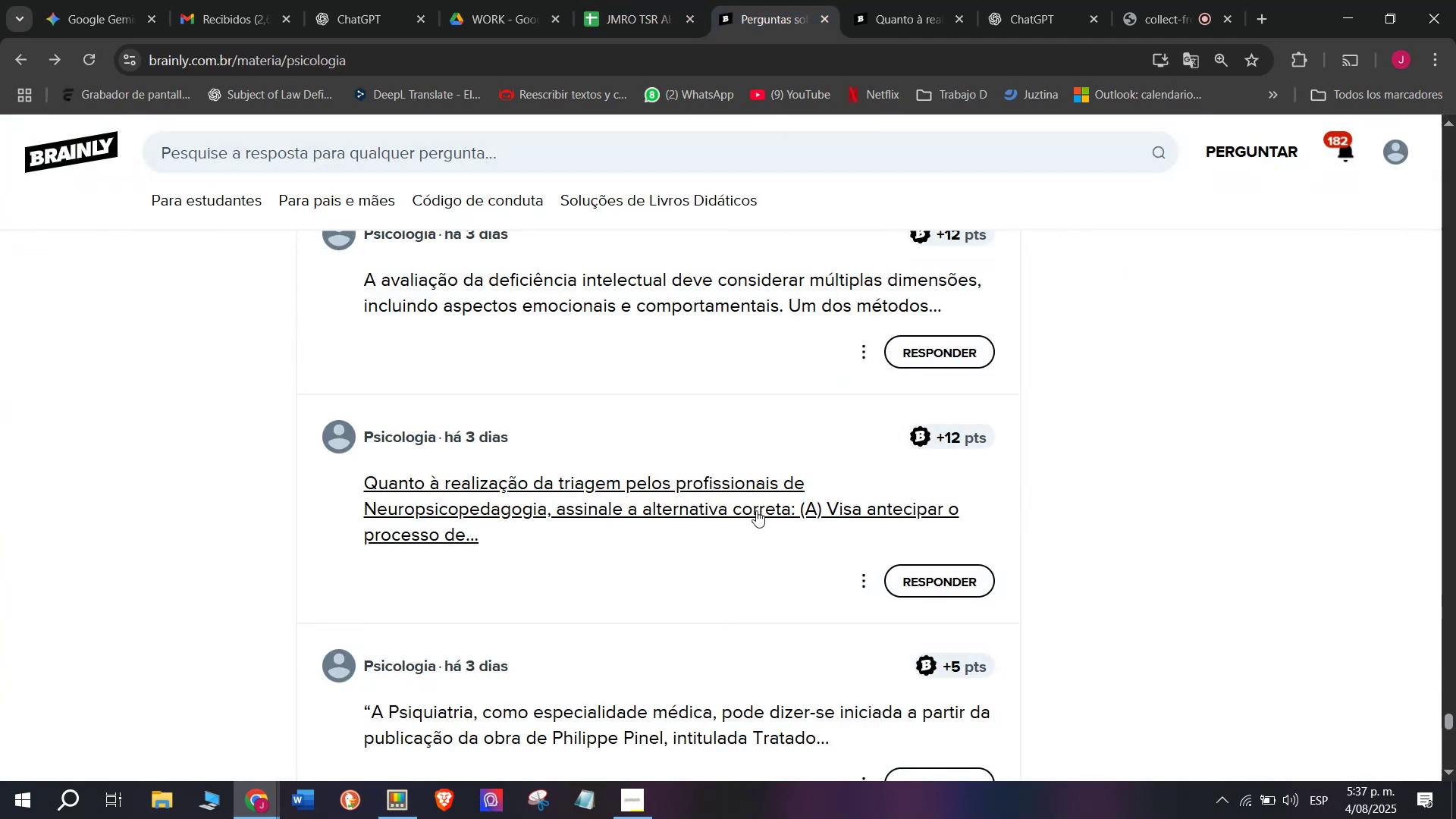 
scroll: coordinate [665, 568], scroll_direction: down, amount: 1.0
 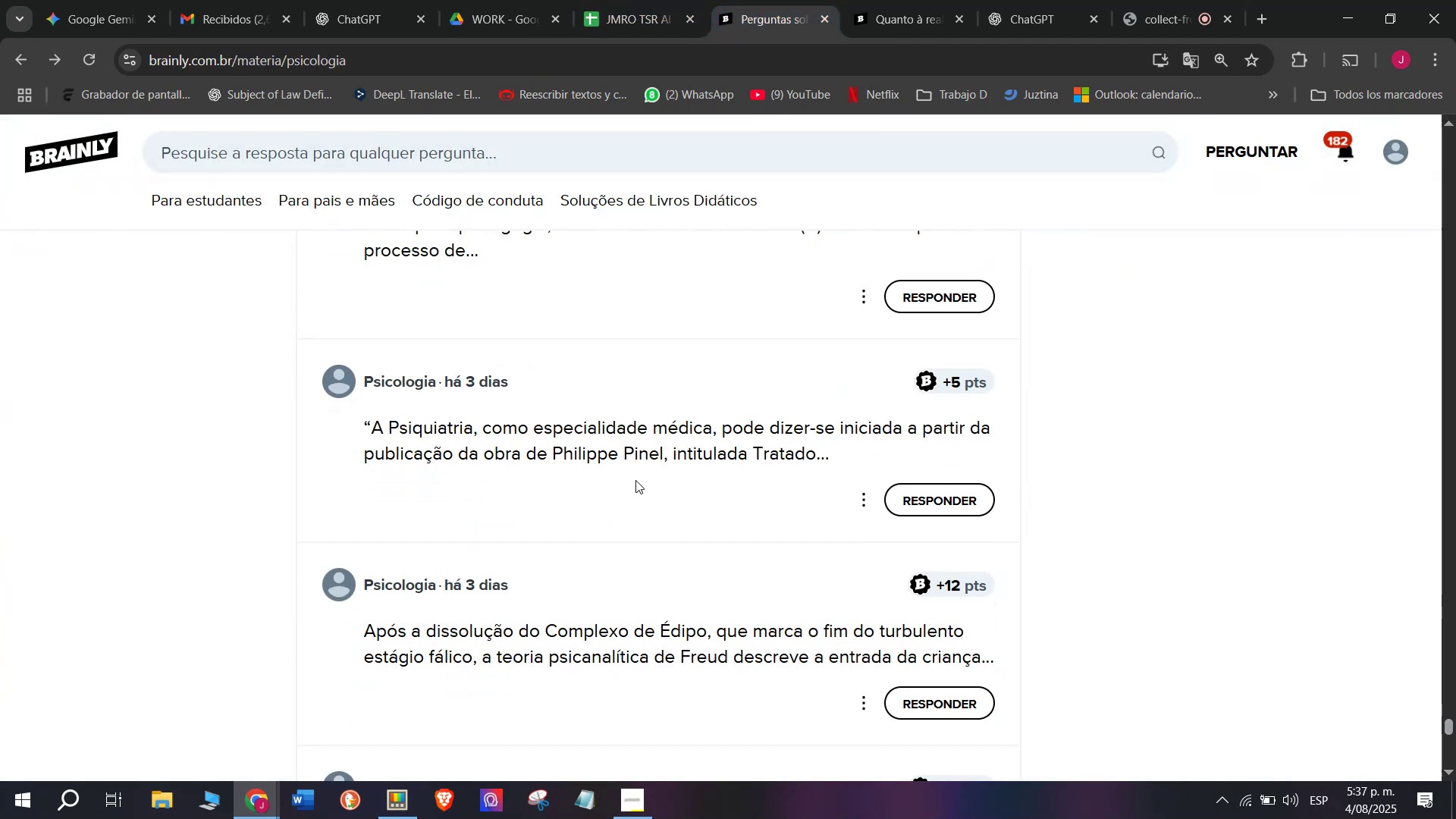 
scroll: coordinate [635, 479], scroll_direction: none, amount: 0.0
 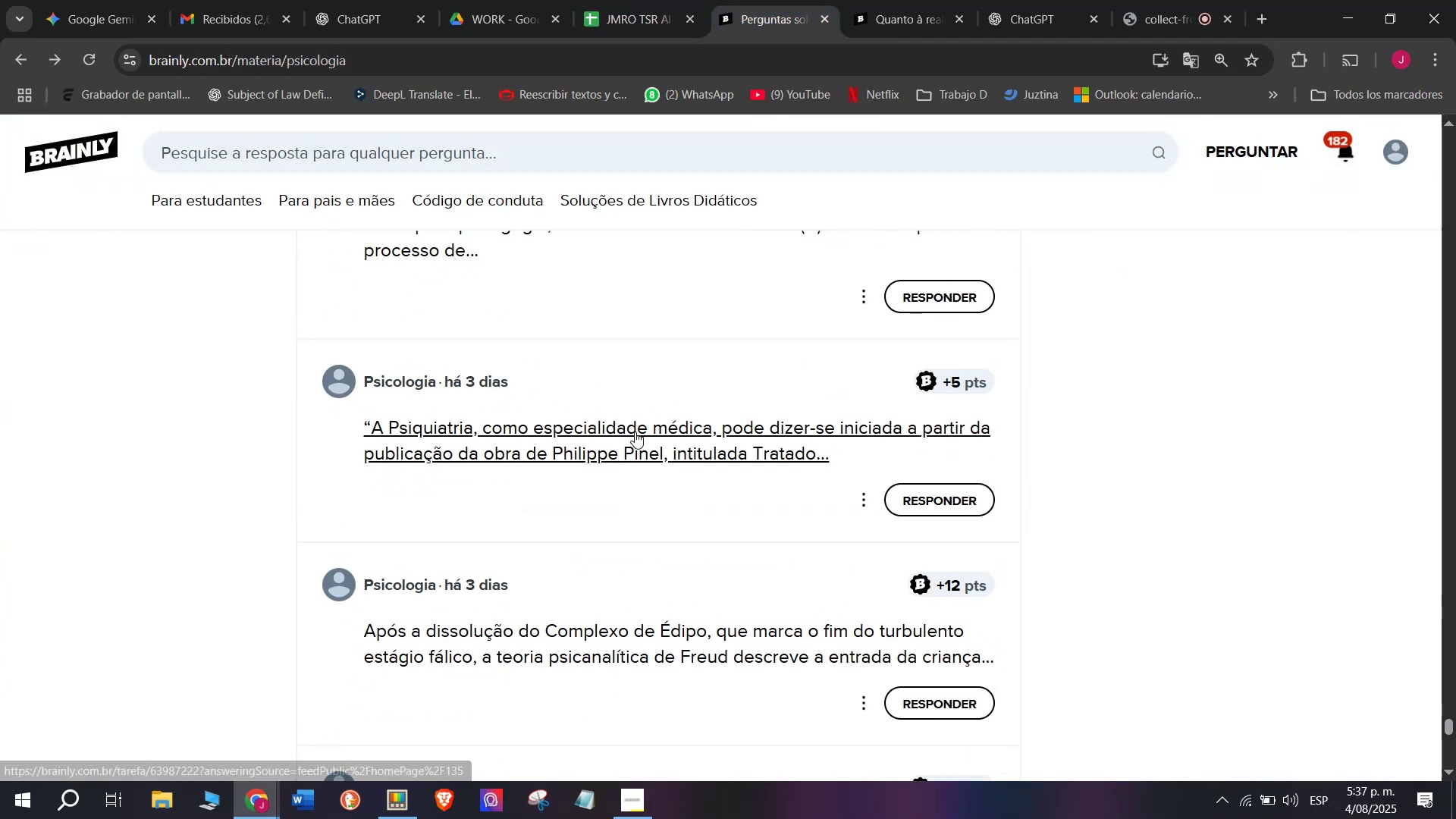 
right_click([635, 431])
 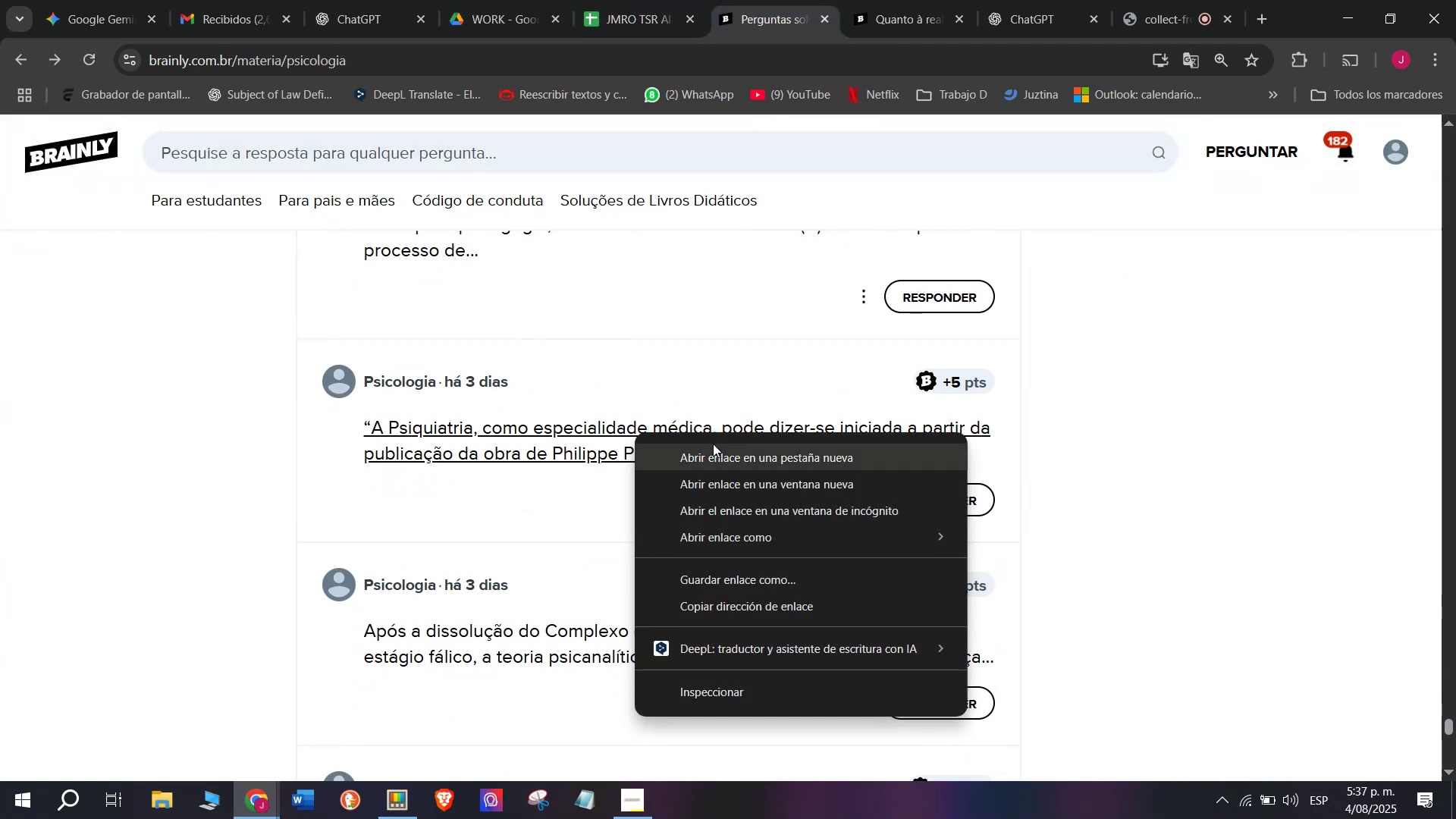 
left_click([716, 447])
 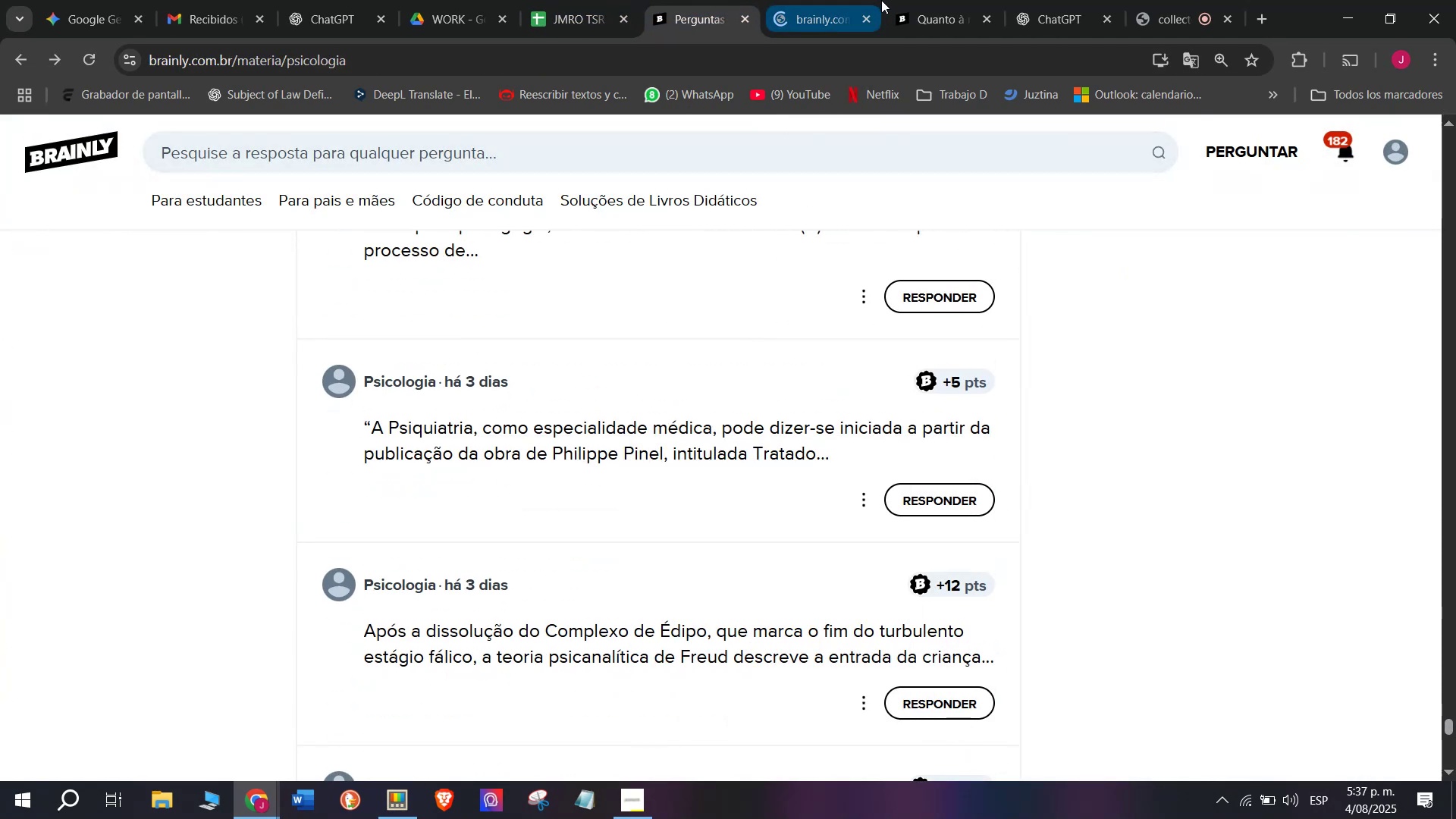 
left_click([897, 0])
 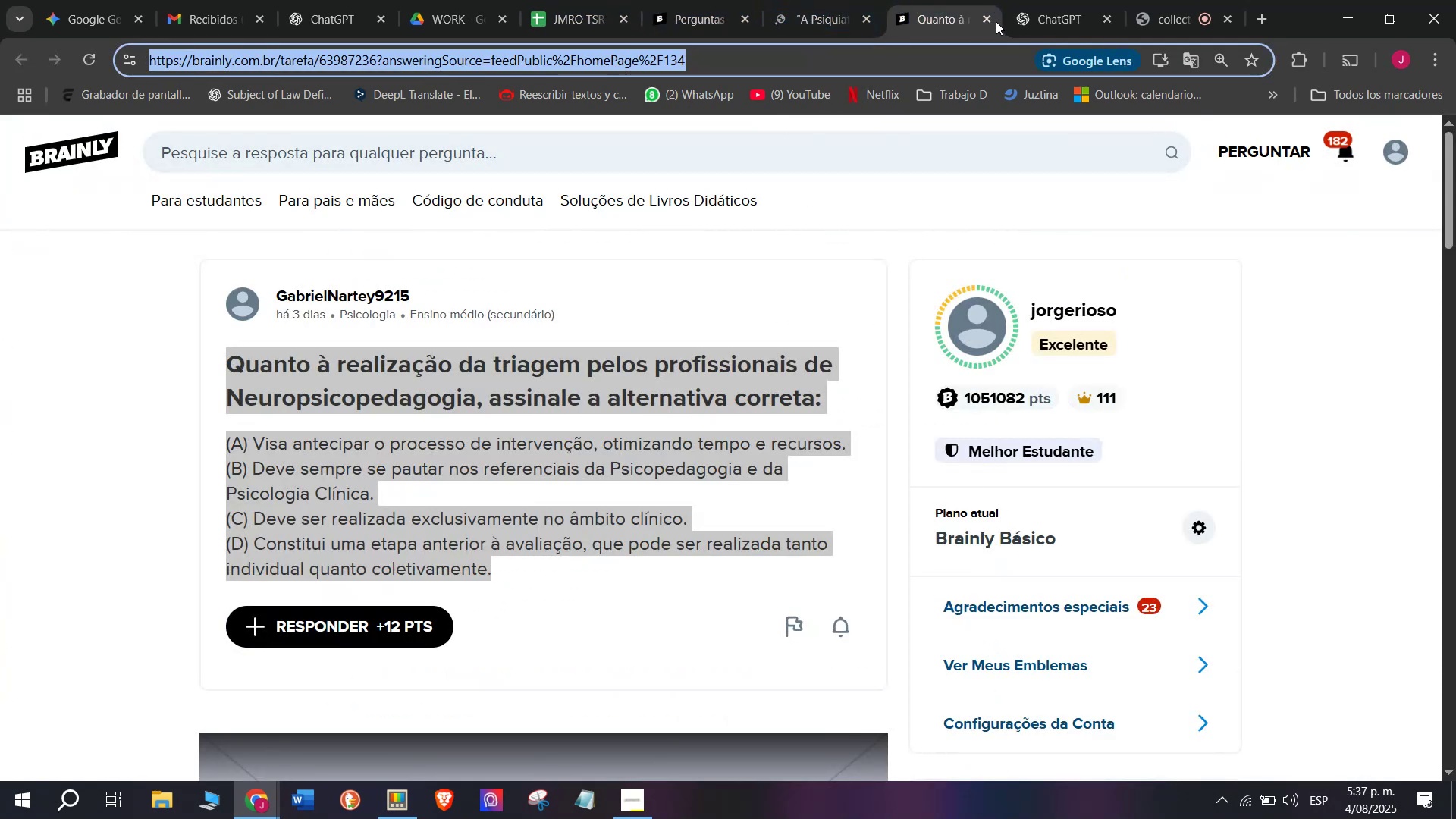 
left_click([996, 21])
 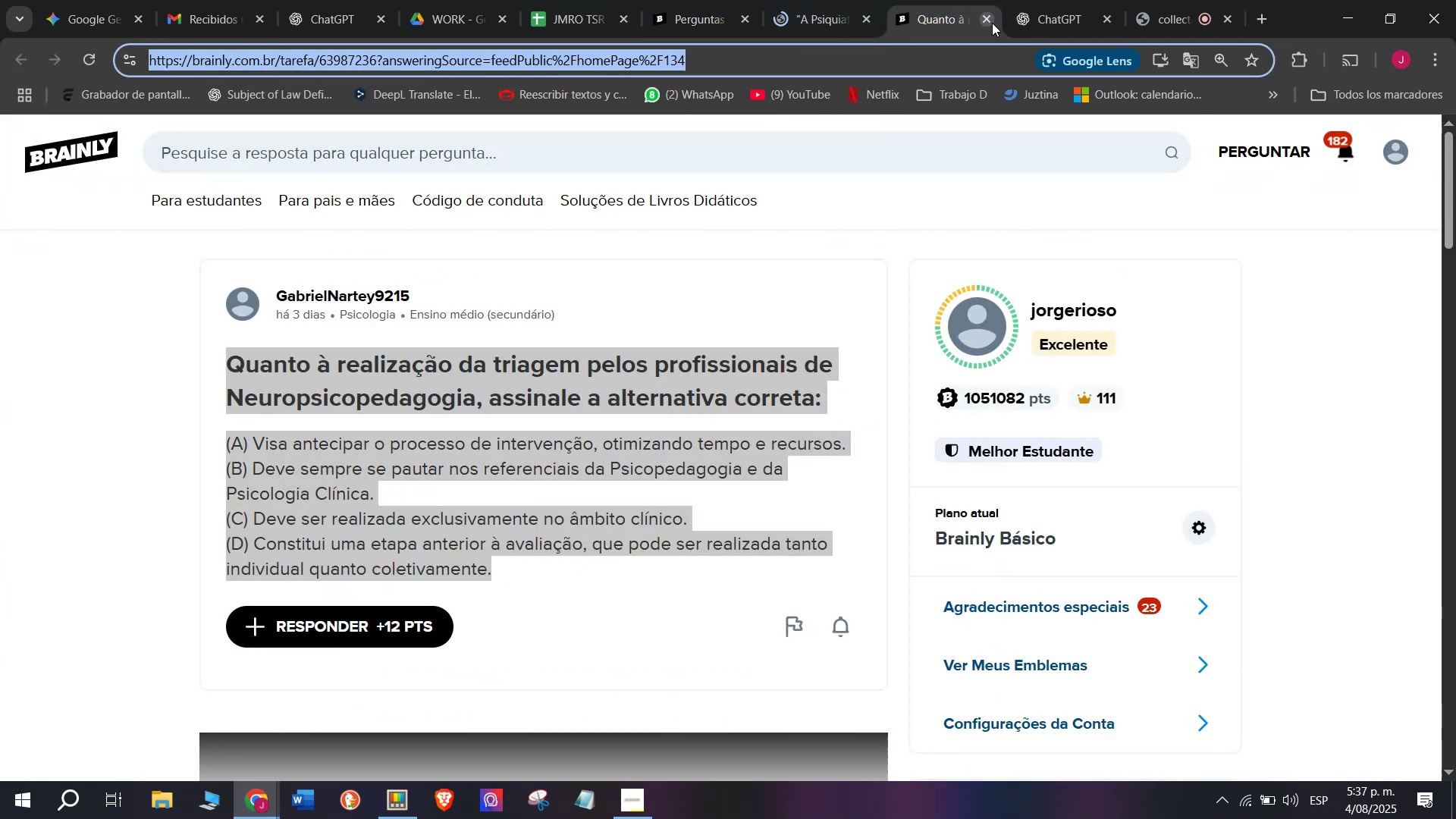 
left_click([990, 24])
 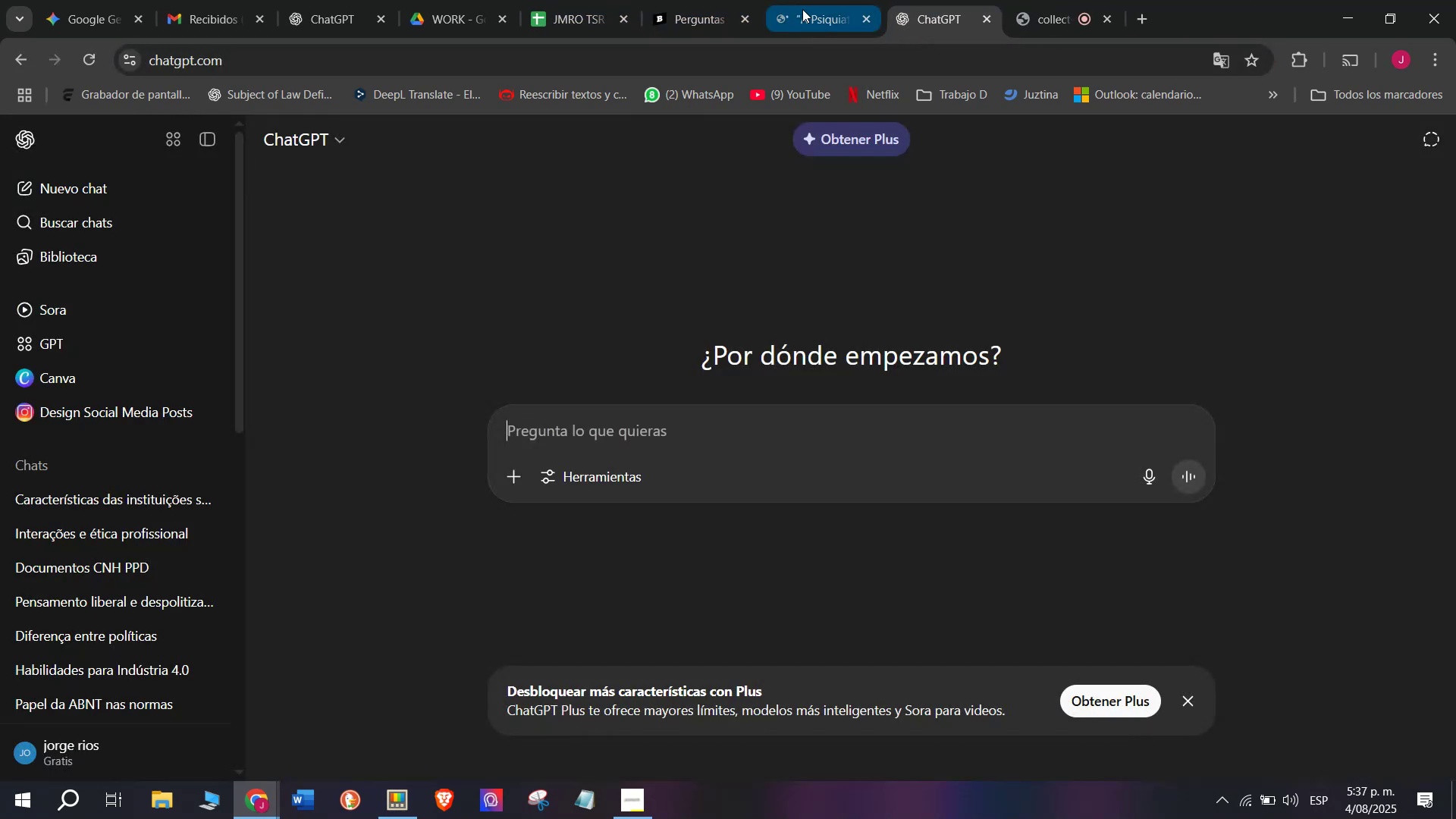 
left_click([799, 1])
 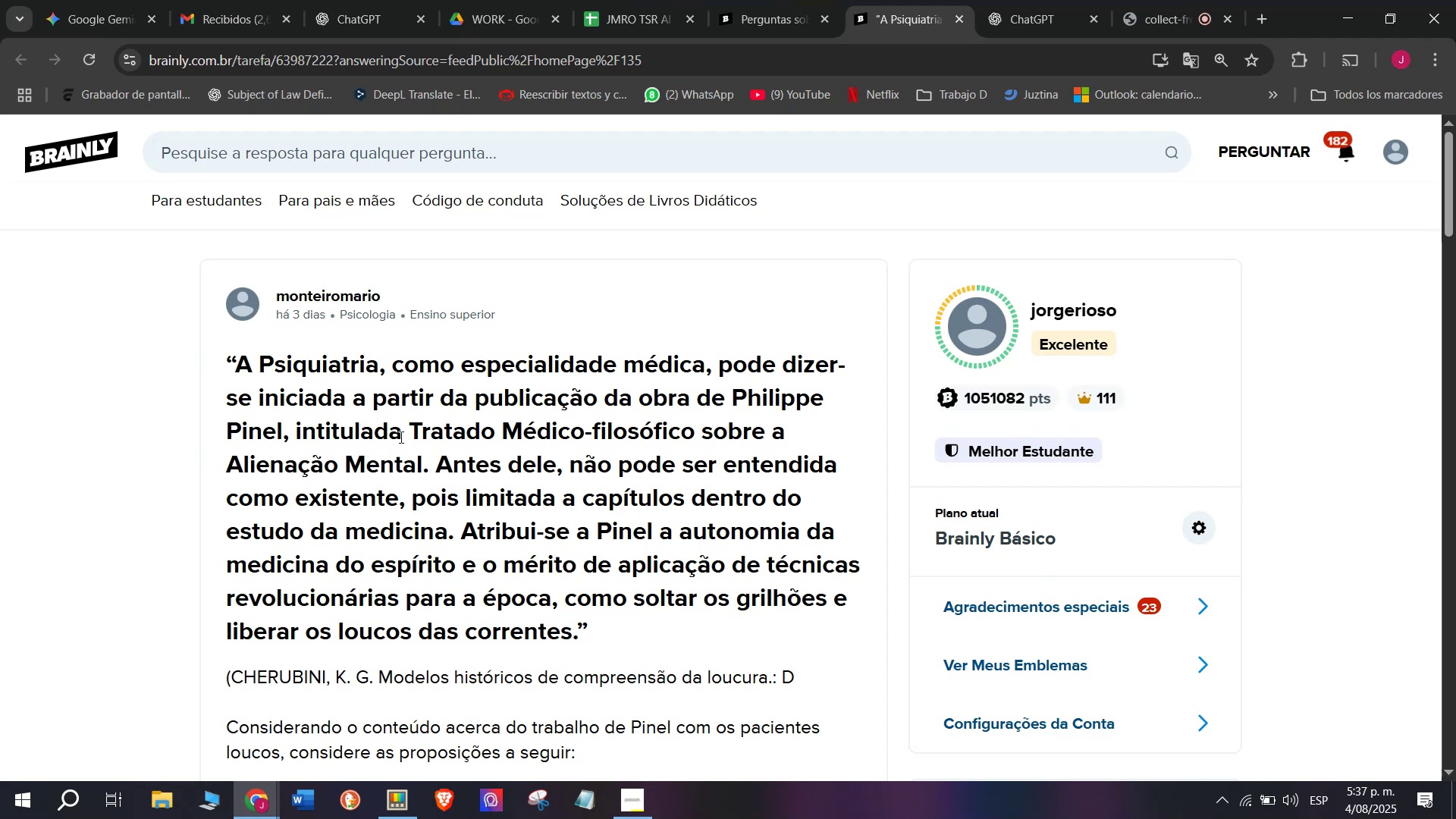 
left_click_drag(start_coordinate=[227, 361], to_coordinate=[461, 300])
 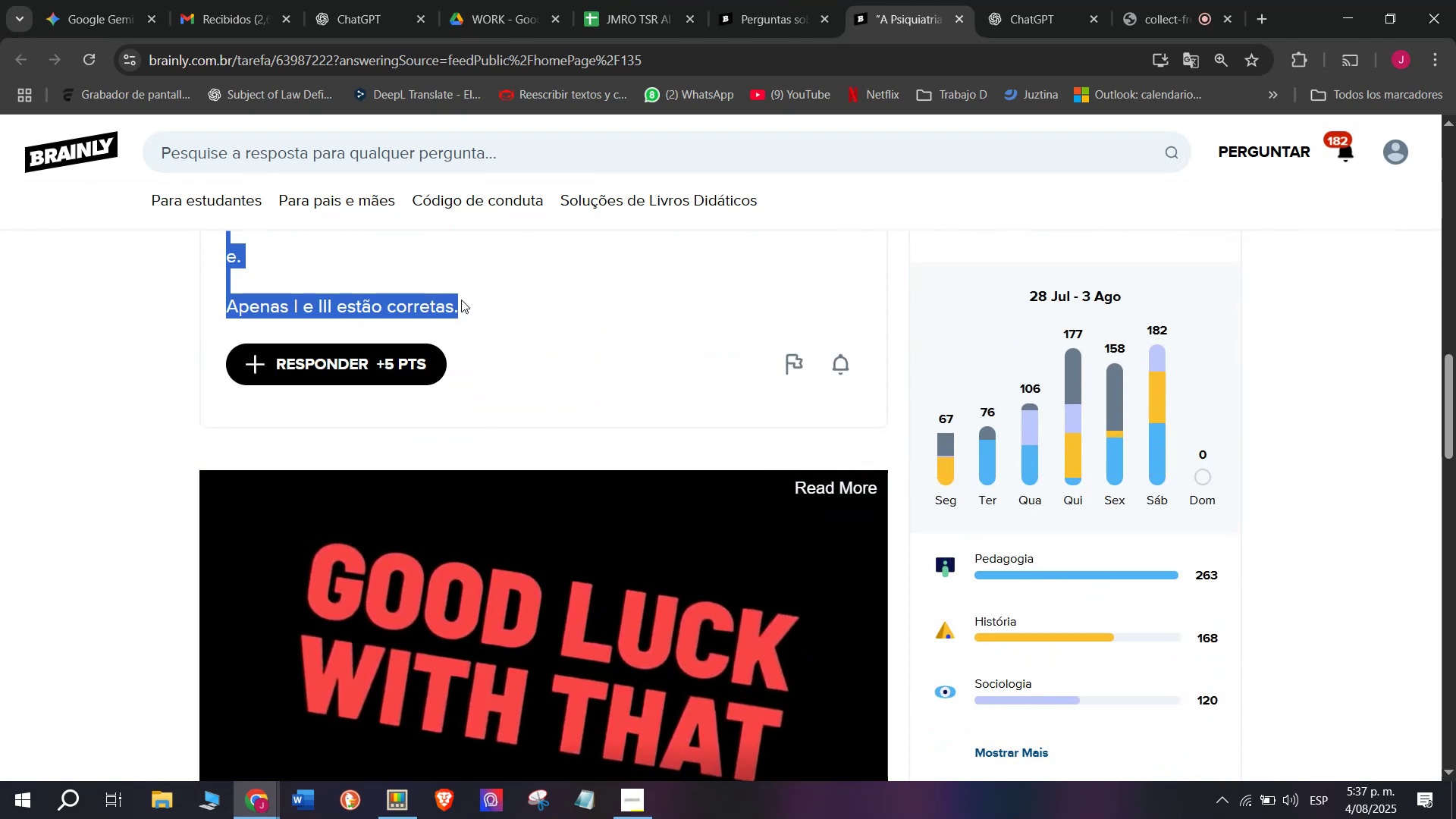 
scroll: coordinate [552, 507], scroll_direction: down, amount: 5.0
 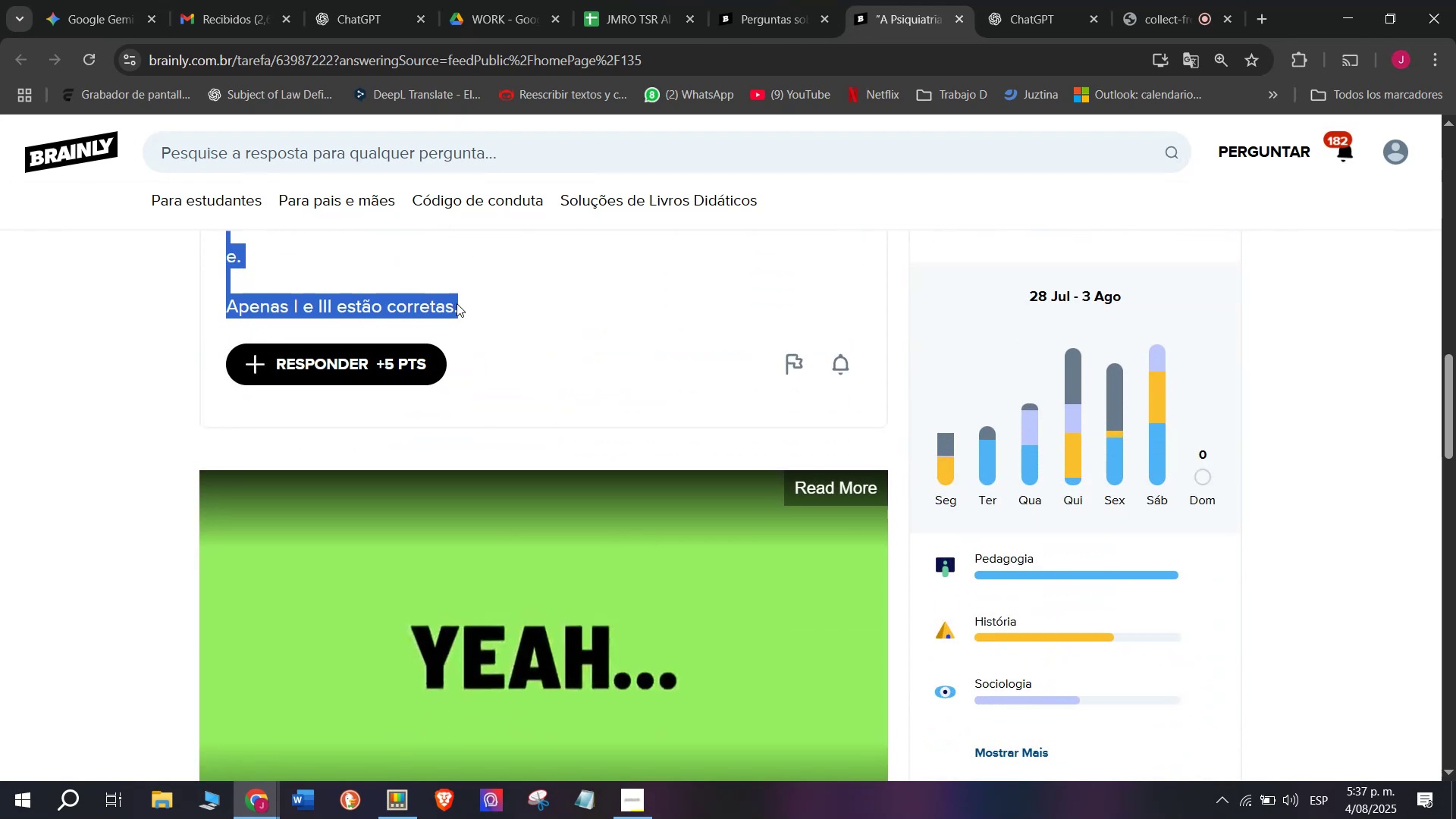 
key(Control+C)
 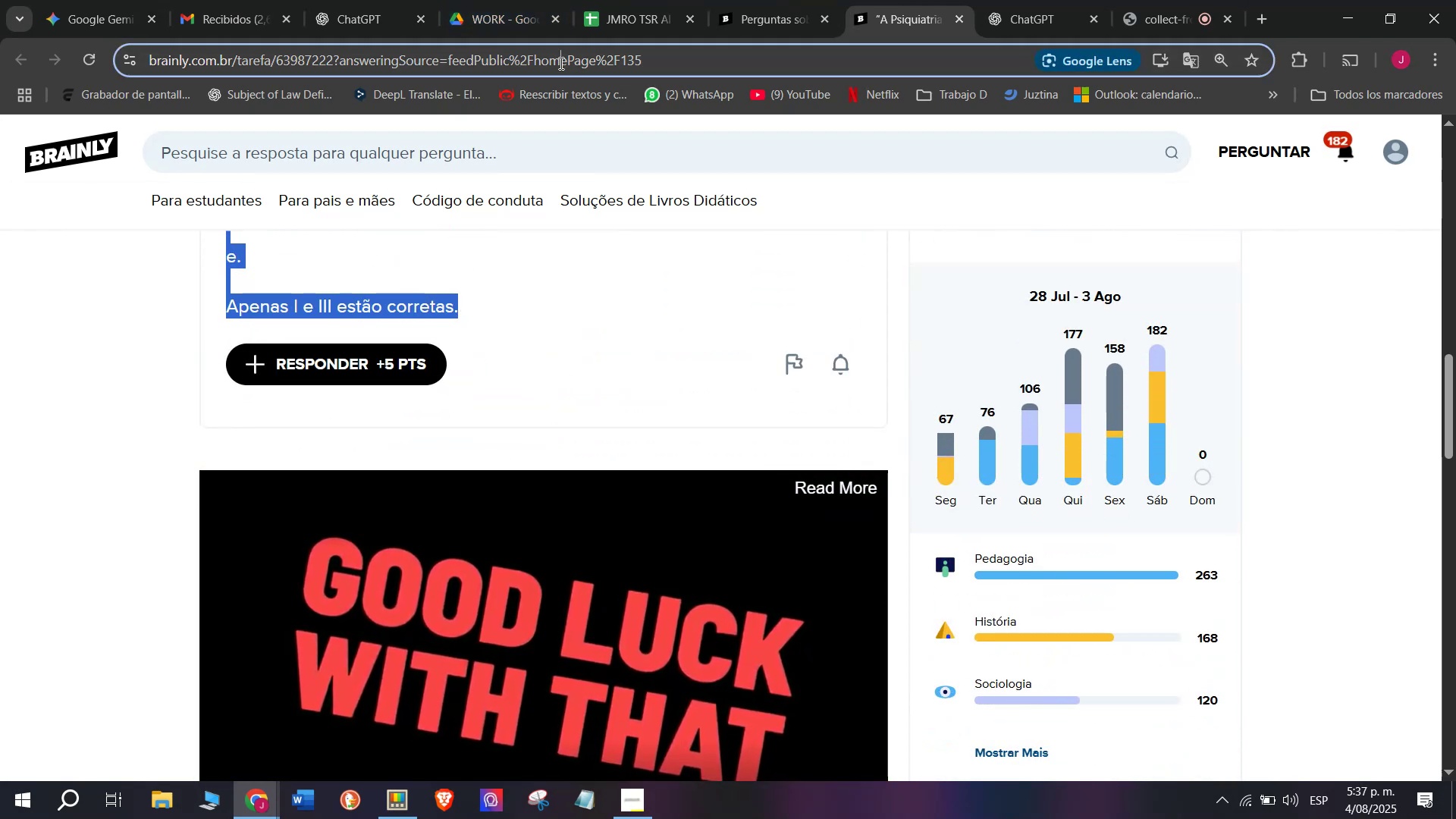 
double_click([560, 63])
 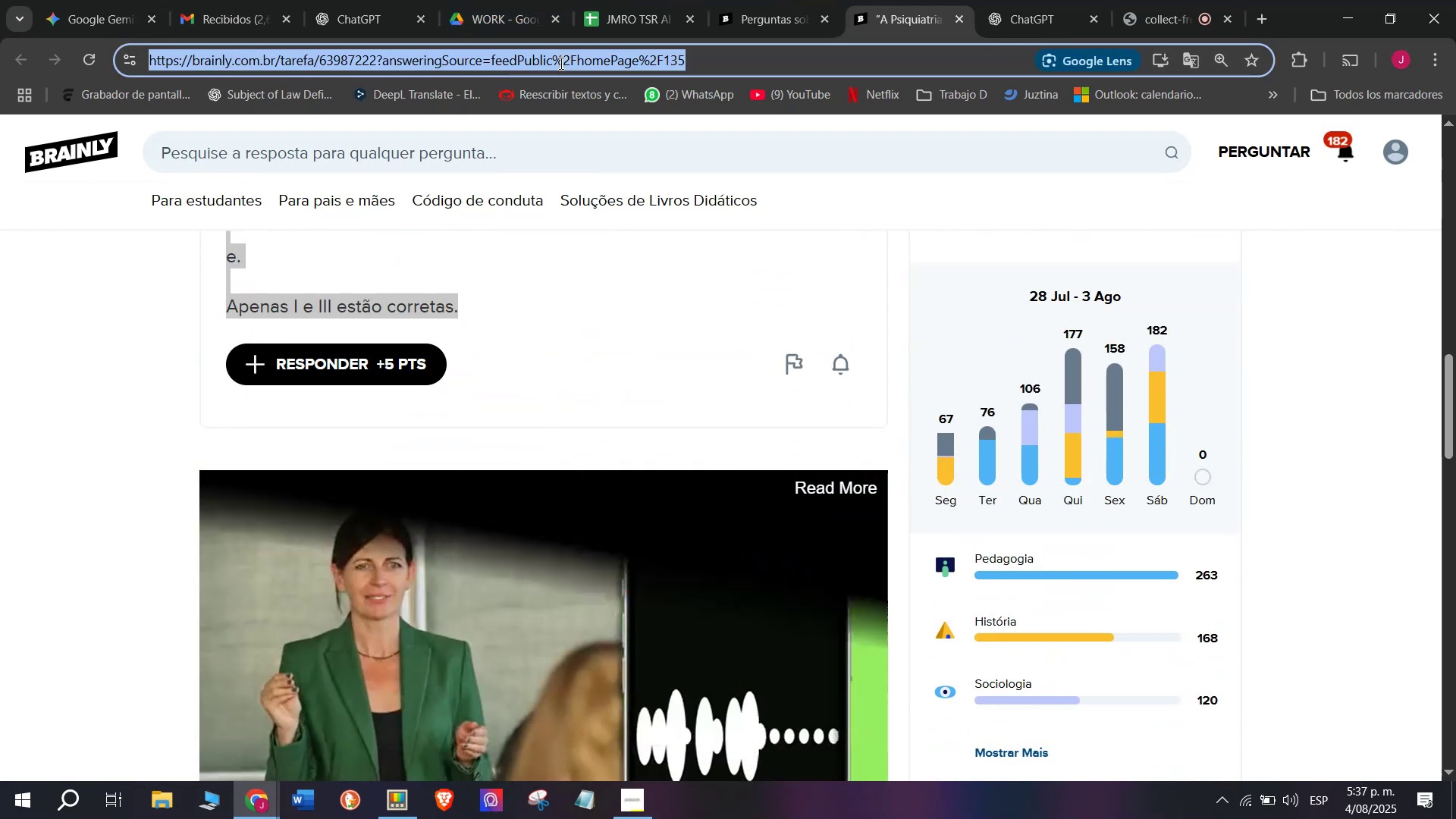 
triple_click([560, 63])
 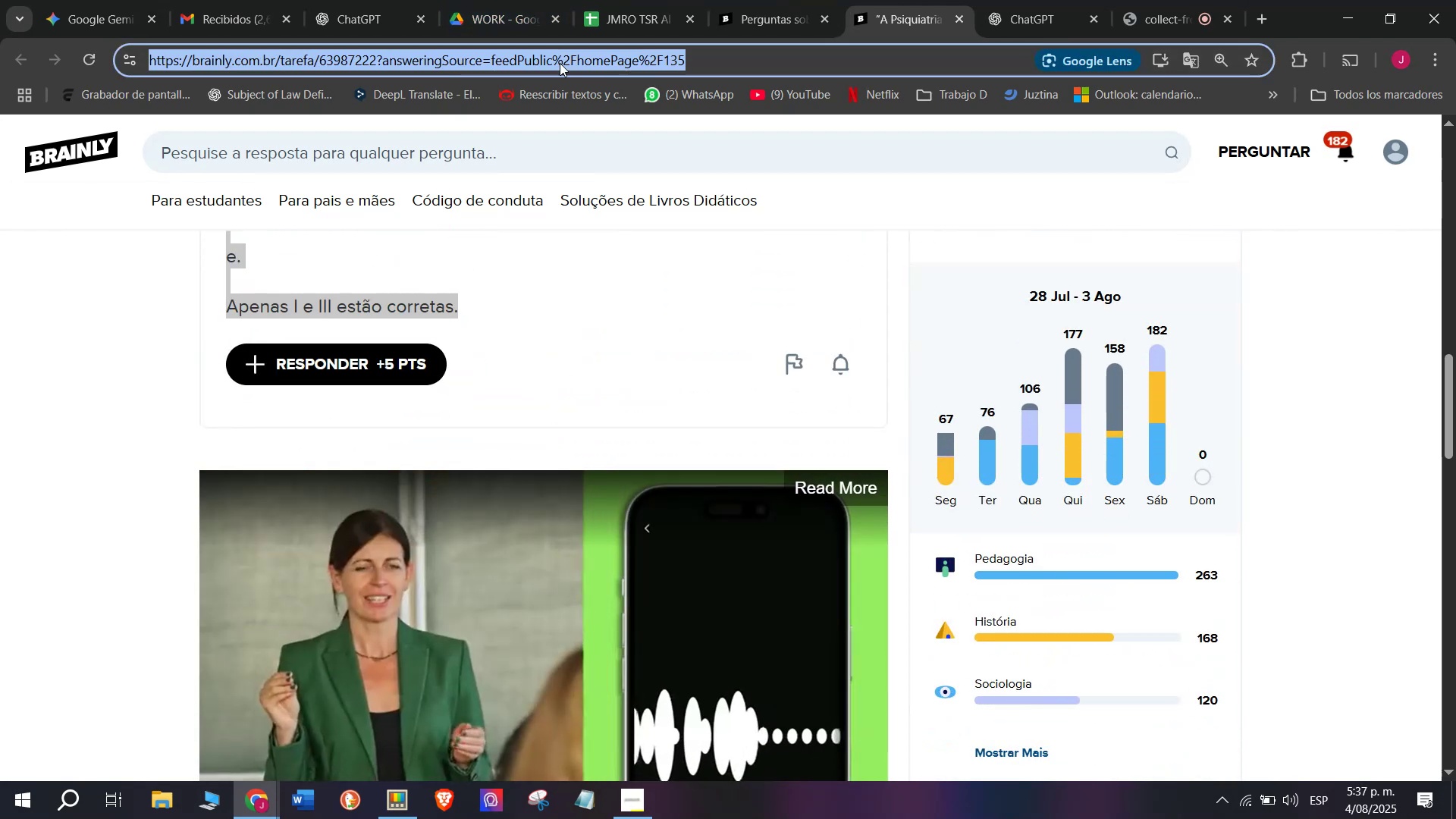 
key(Control+C)
 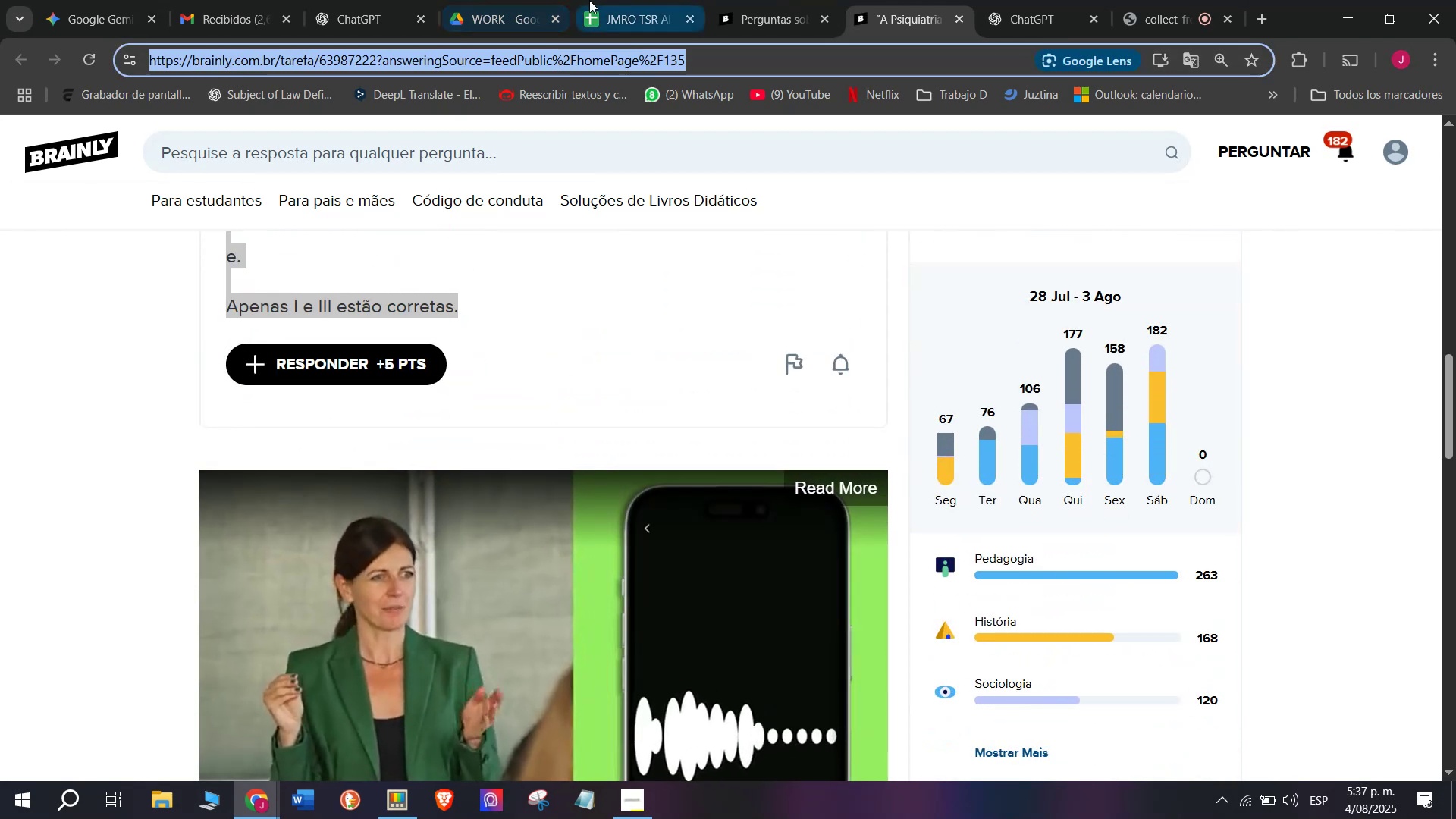 
left_click([589, 0])
 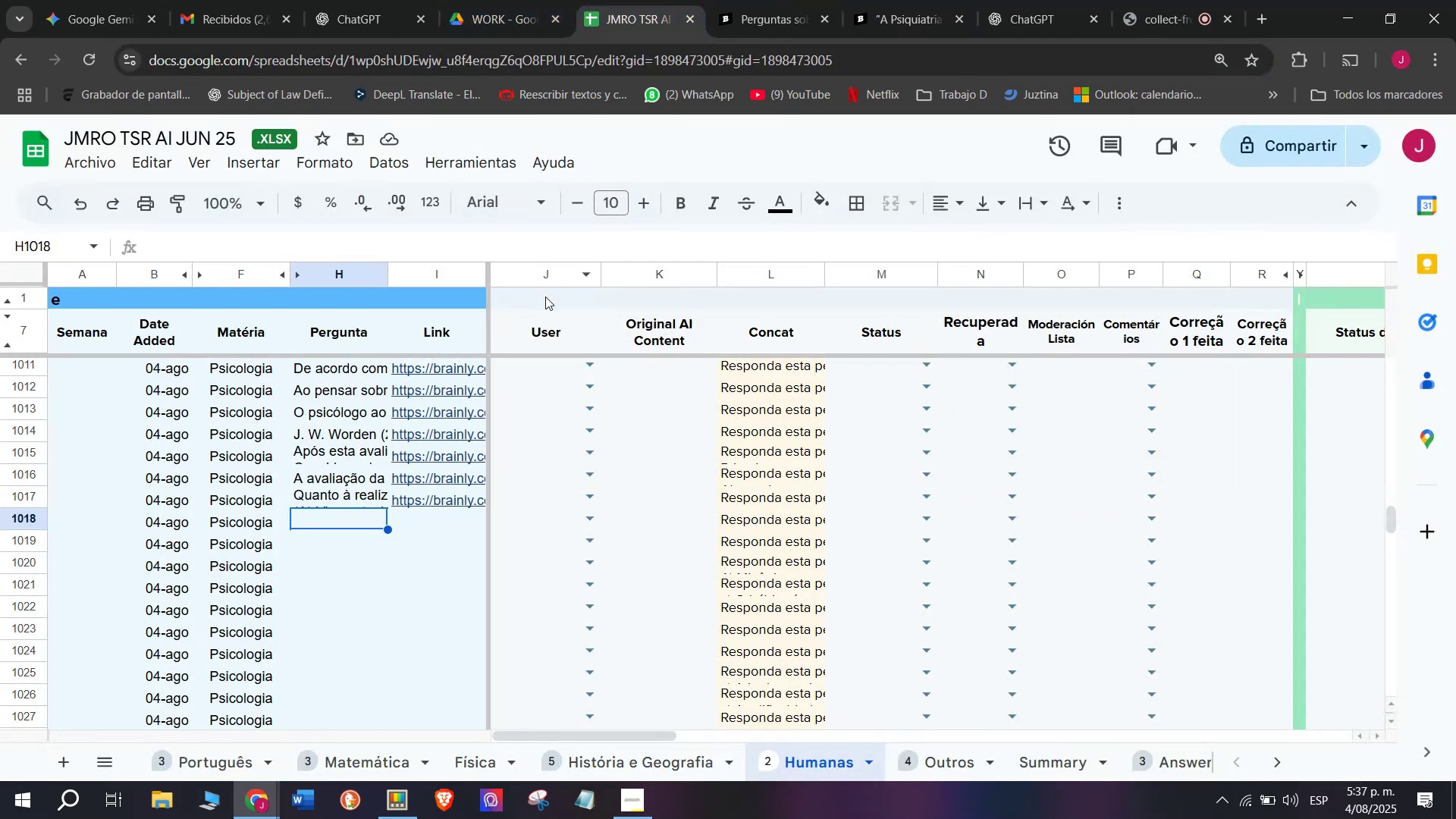 
key(Meta+V)
 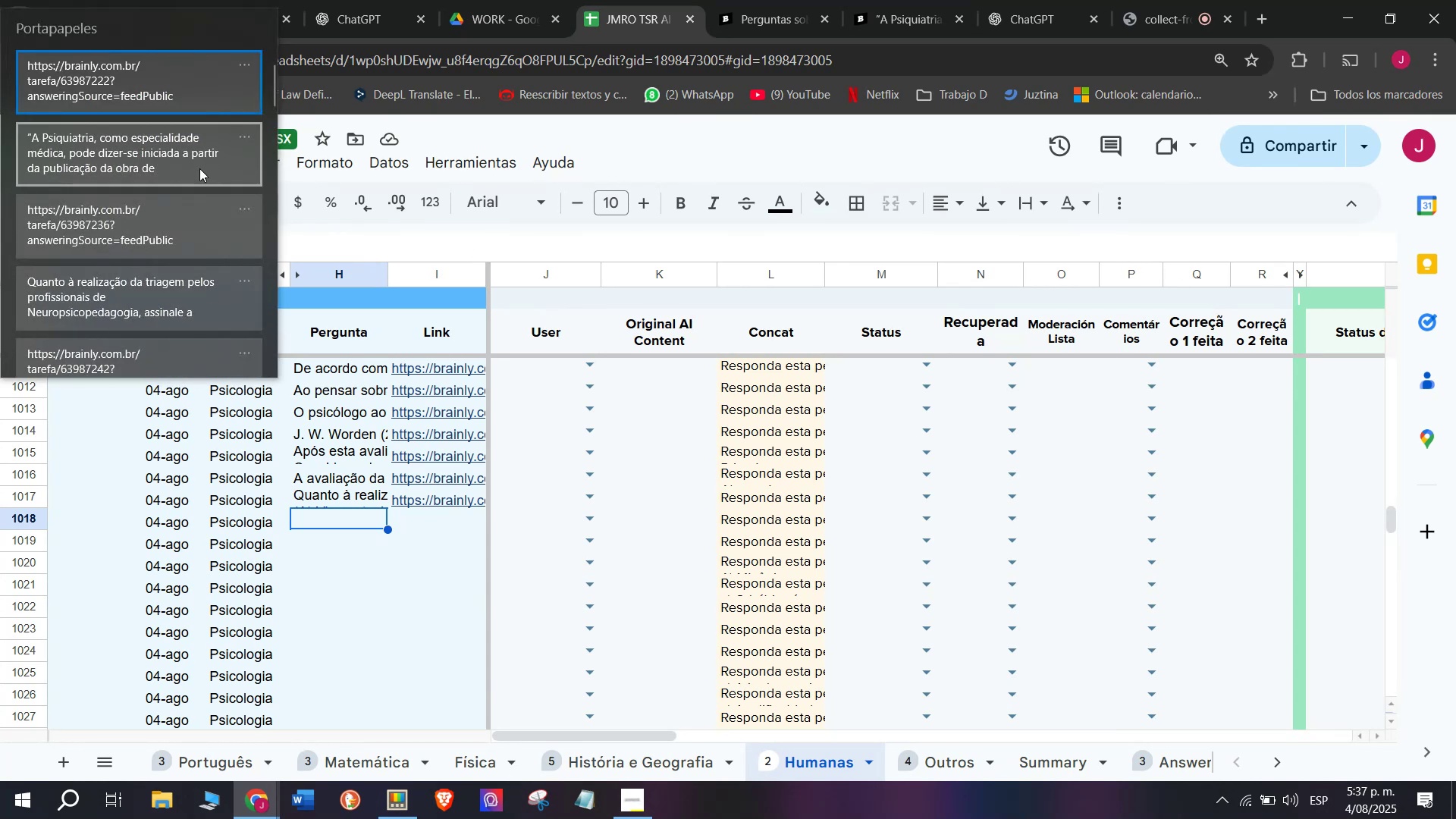 
left_click([160, 163])
 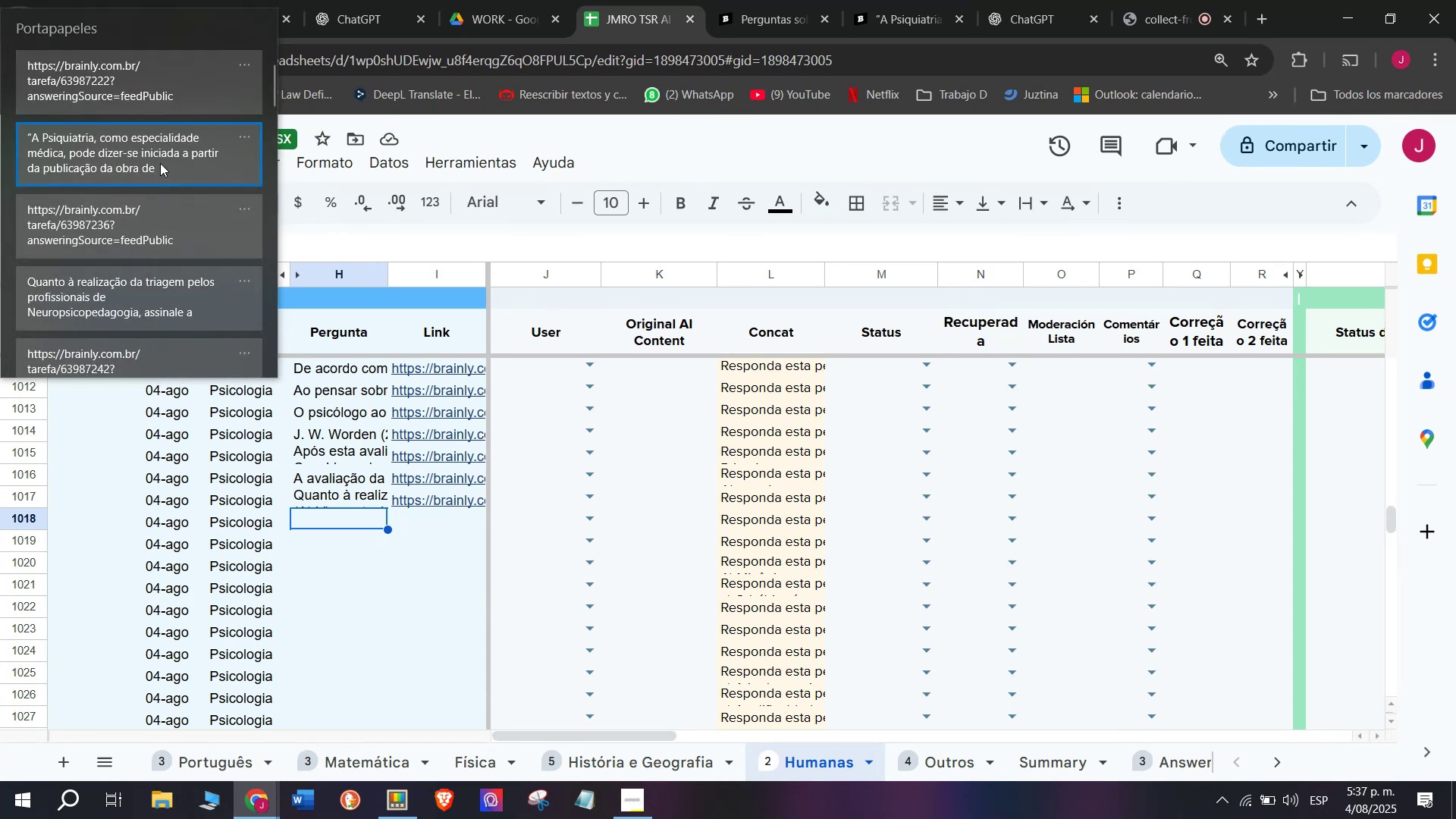 
key(Control+ControlLeft)
 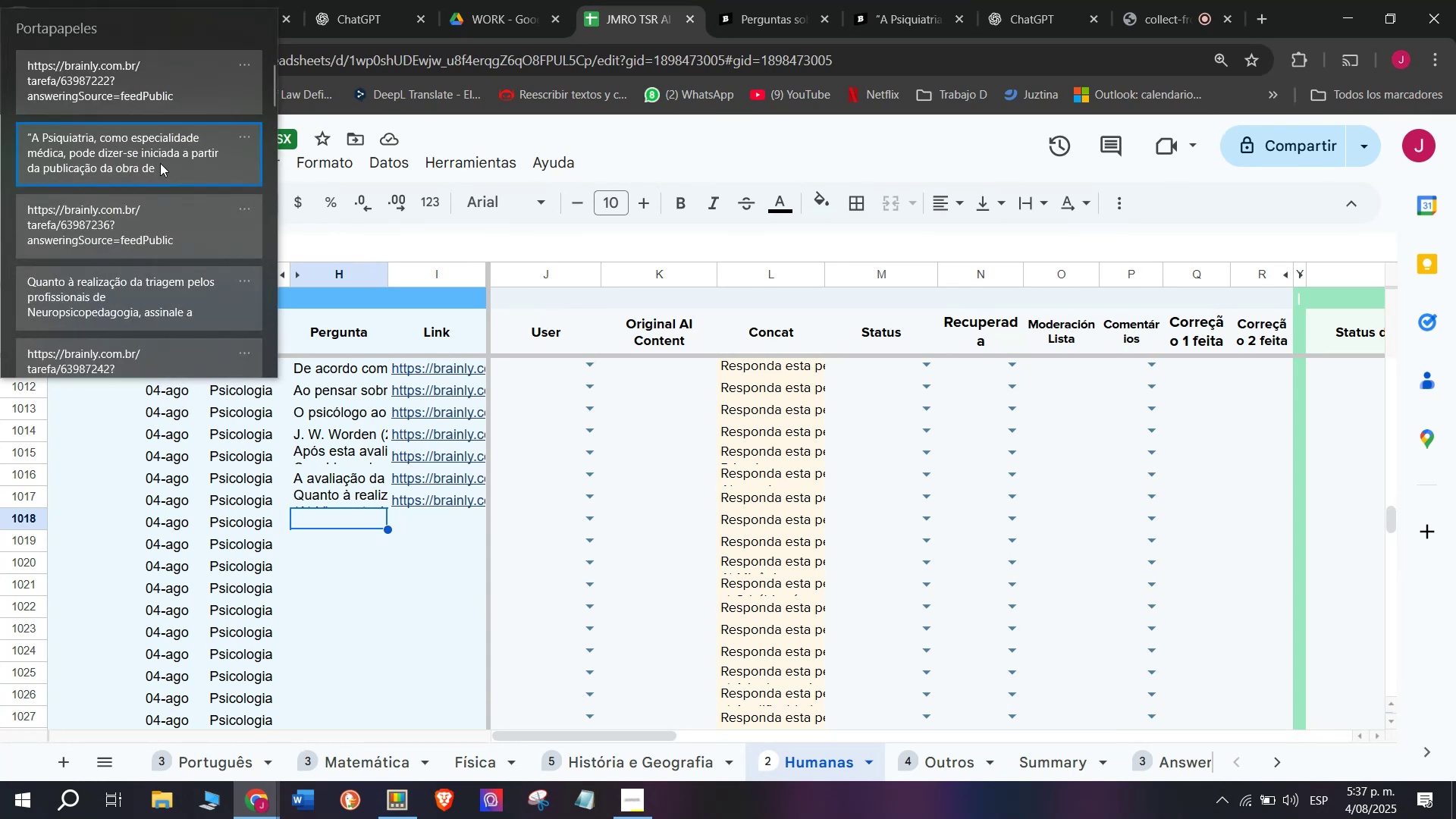 
key(Control+V)
 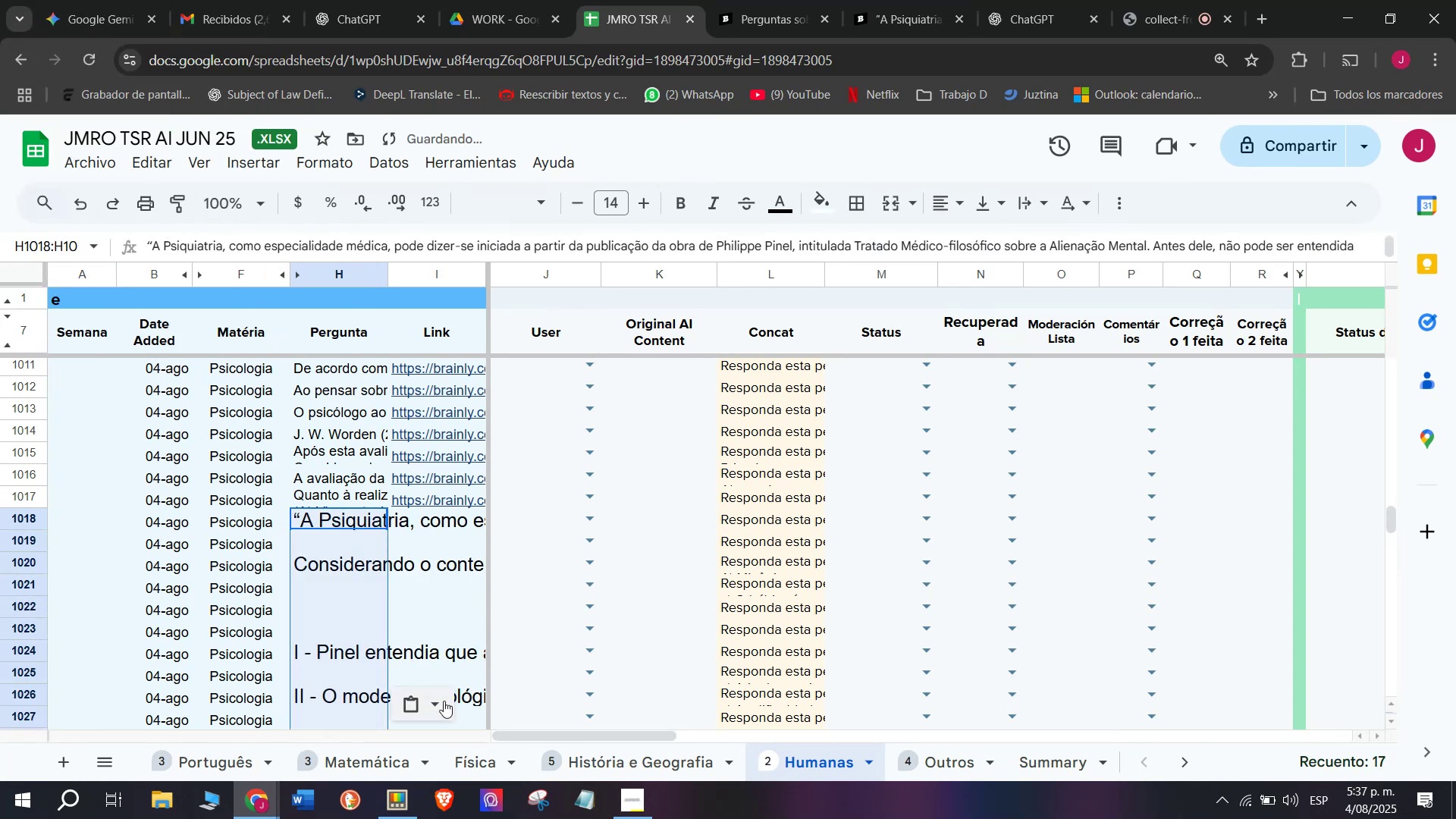 
left_click([475, 544])
 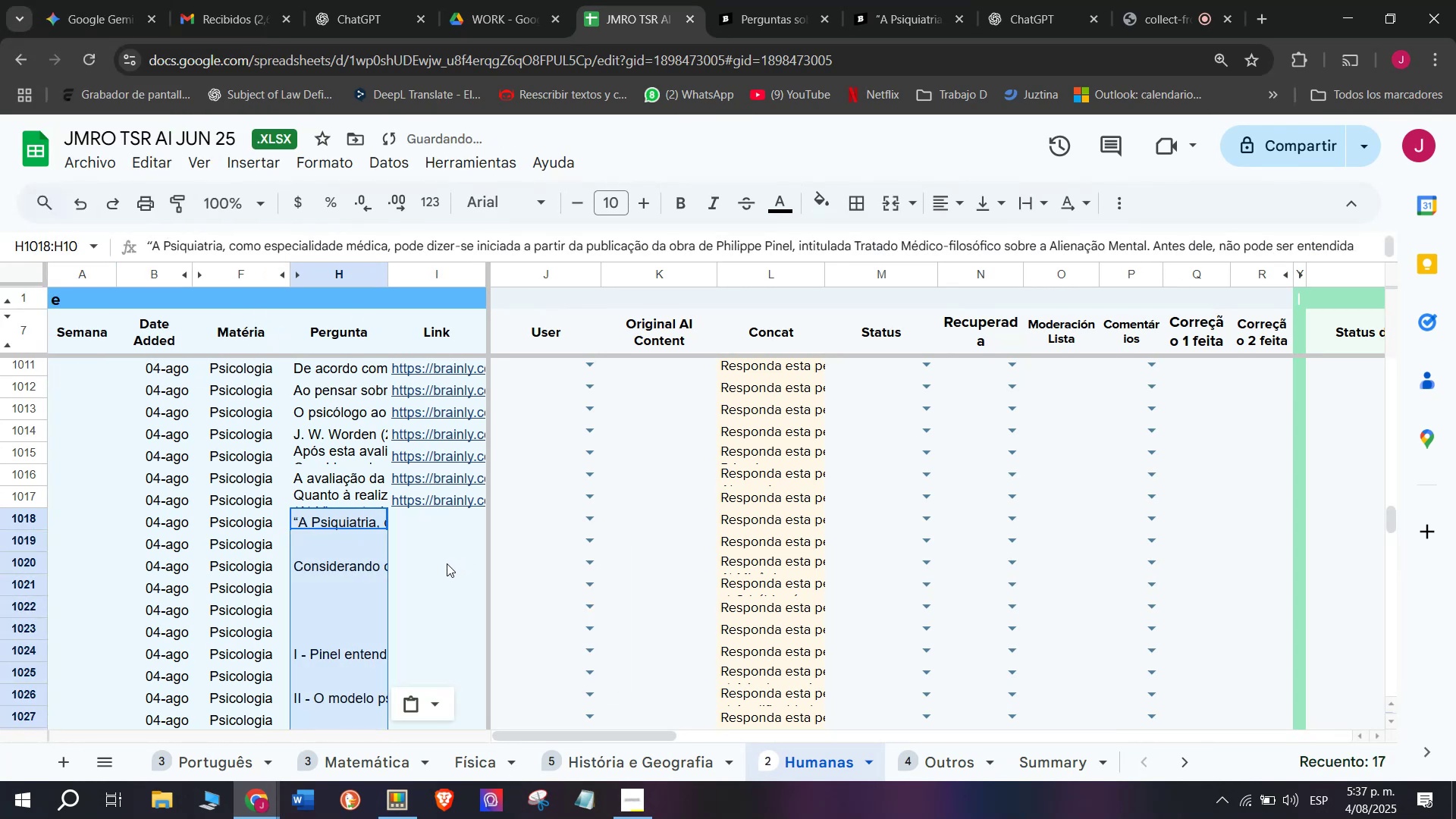 
key(Control+Z)
 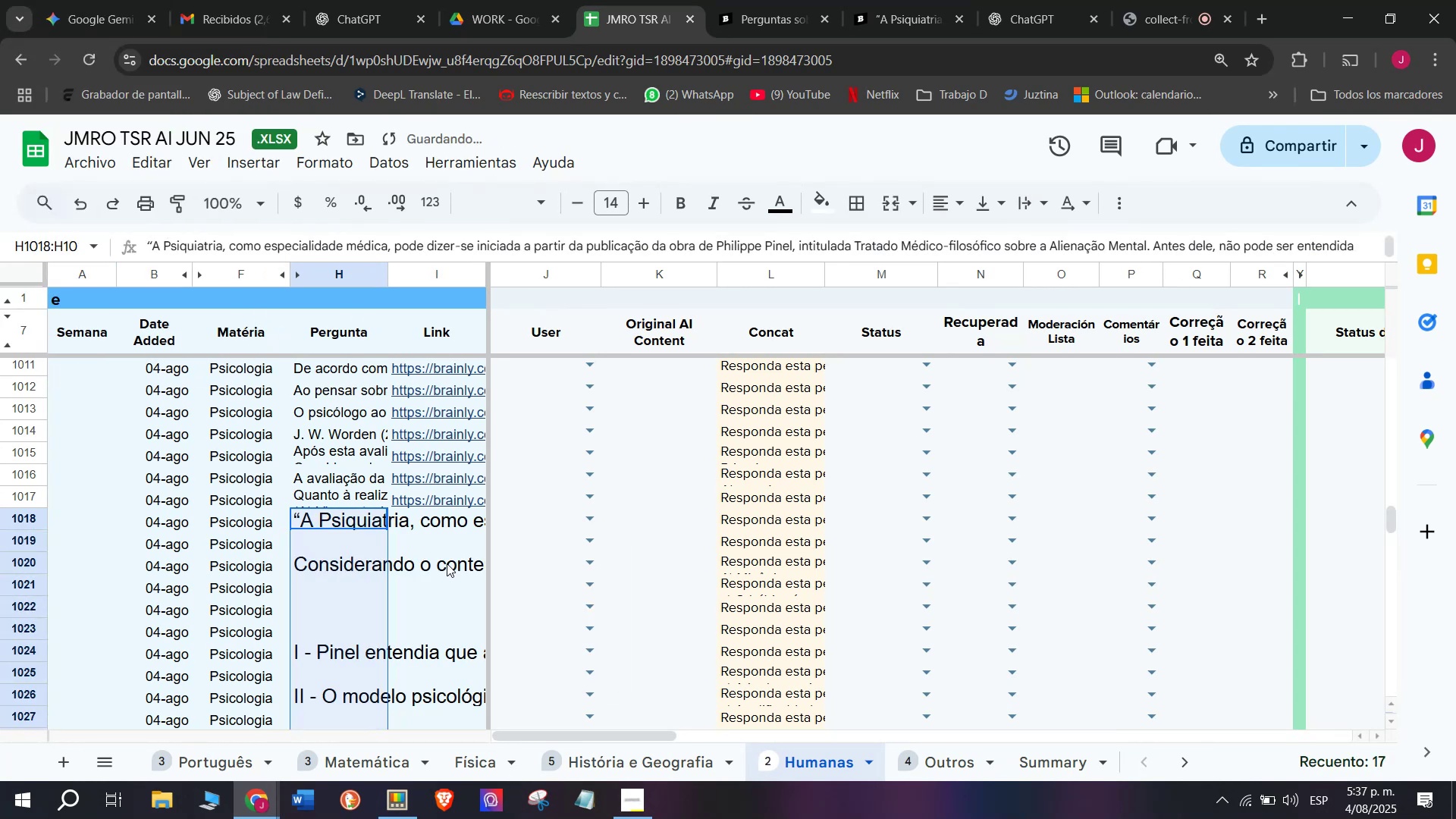 
key(Control+Z)
 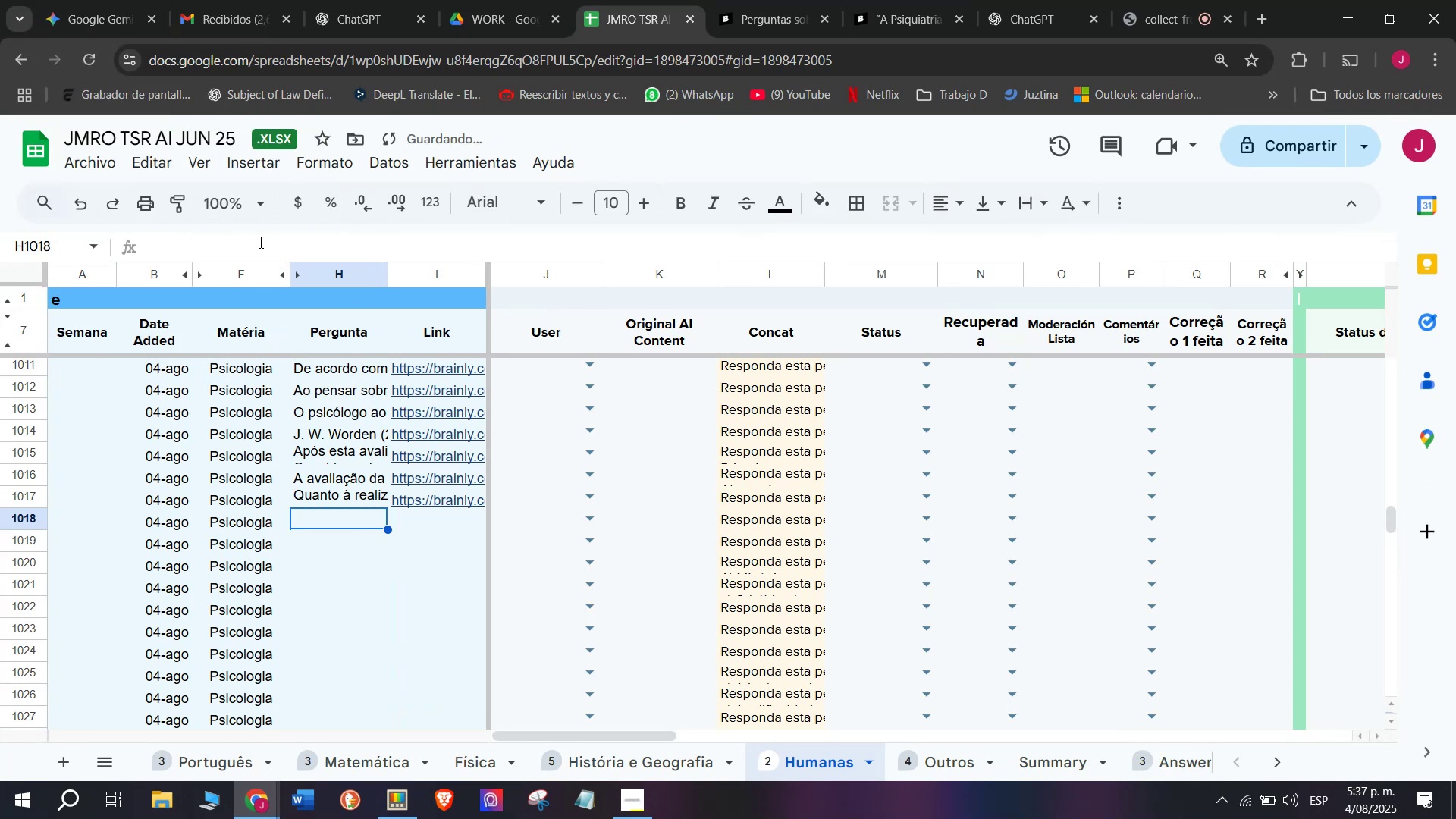 
left_click([259, 246])
 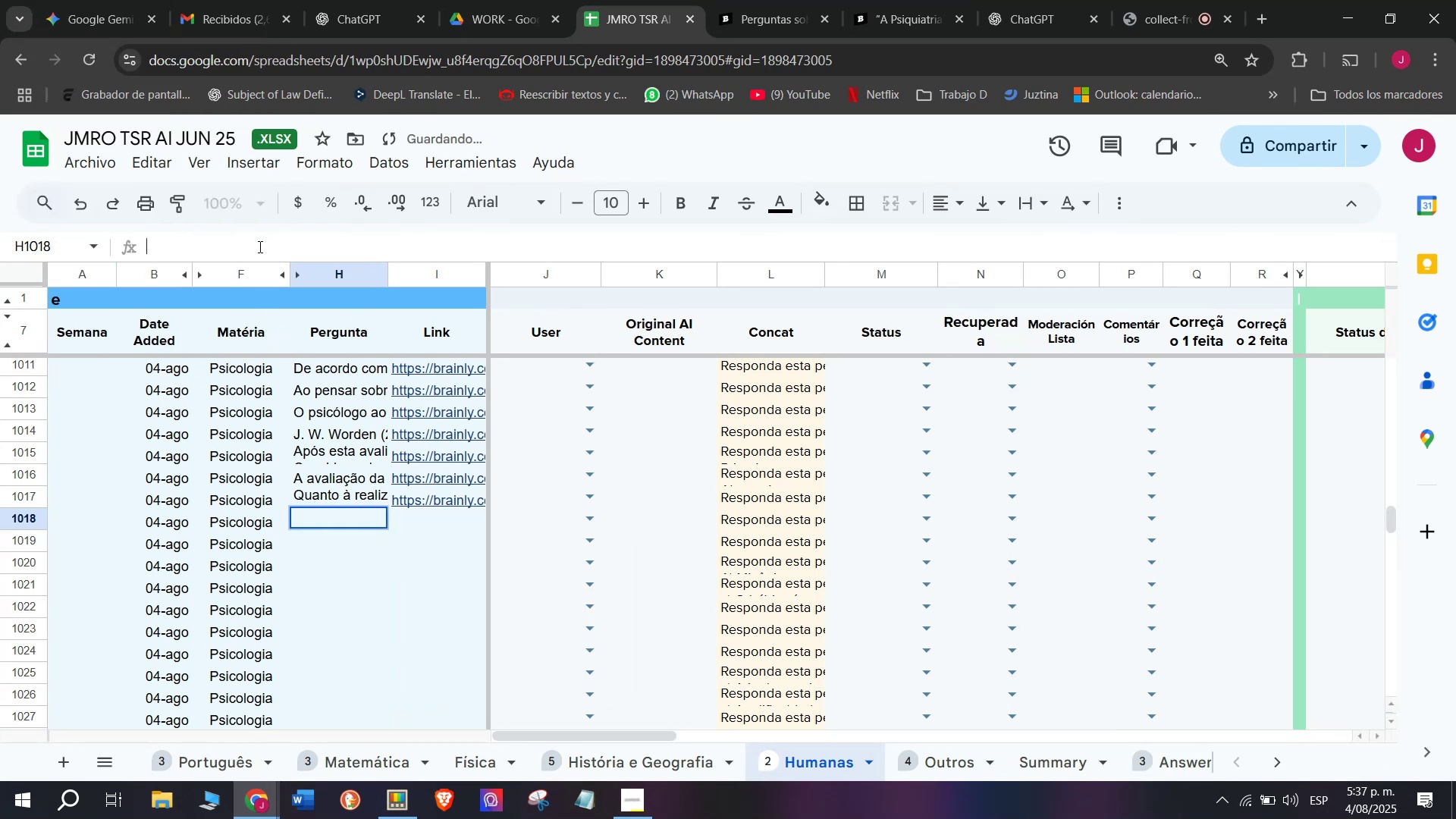 
key(Control+V)
 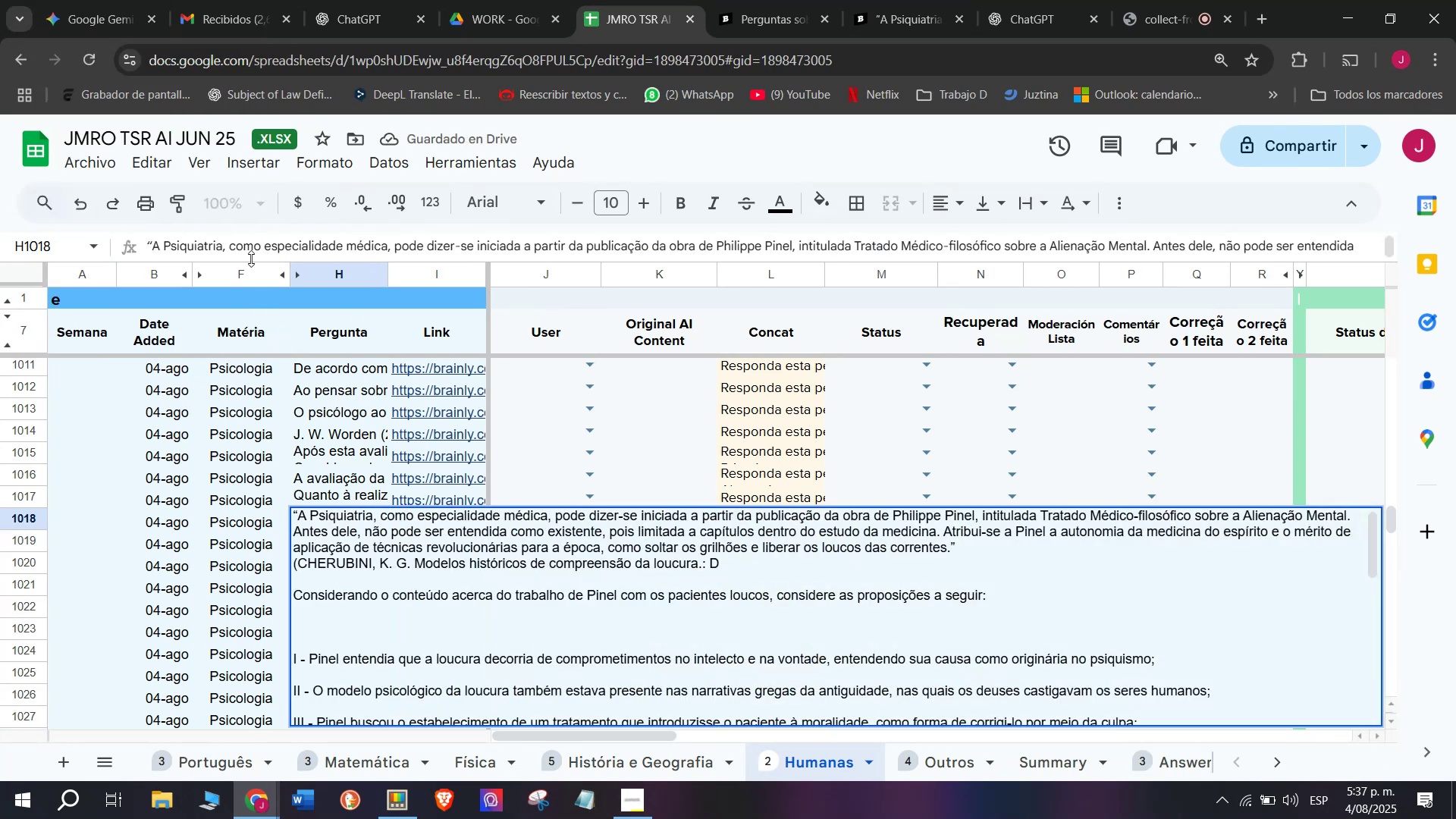 
key(Enter)
 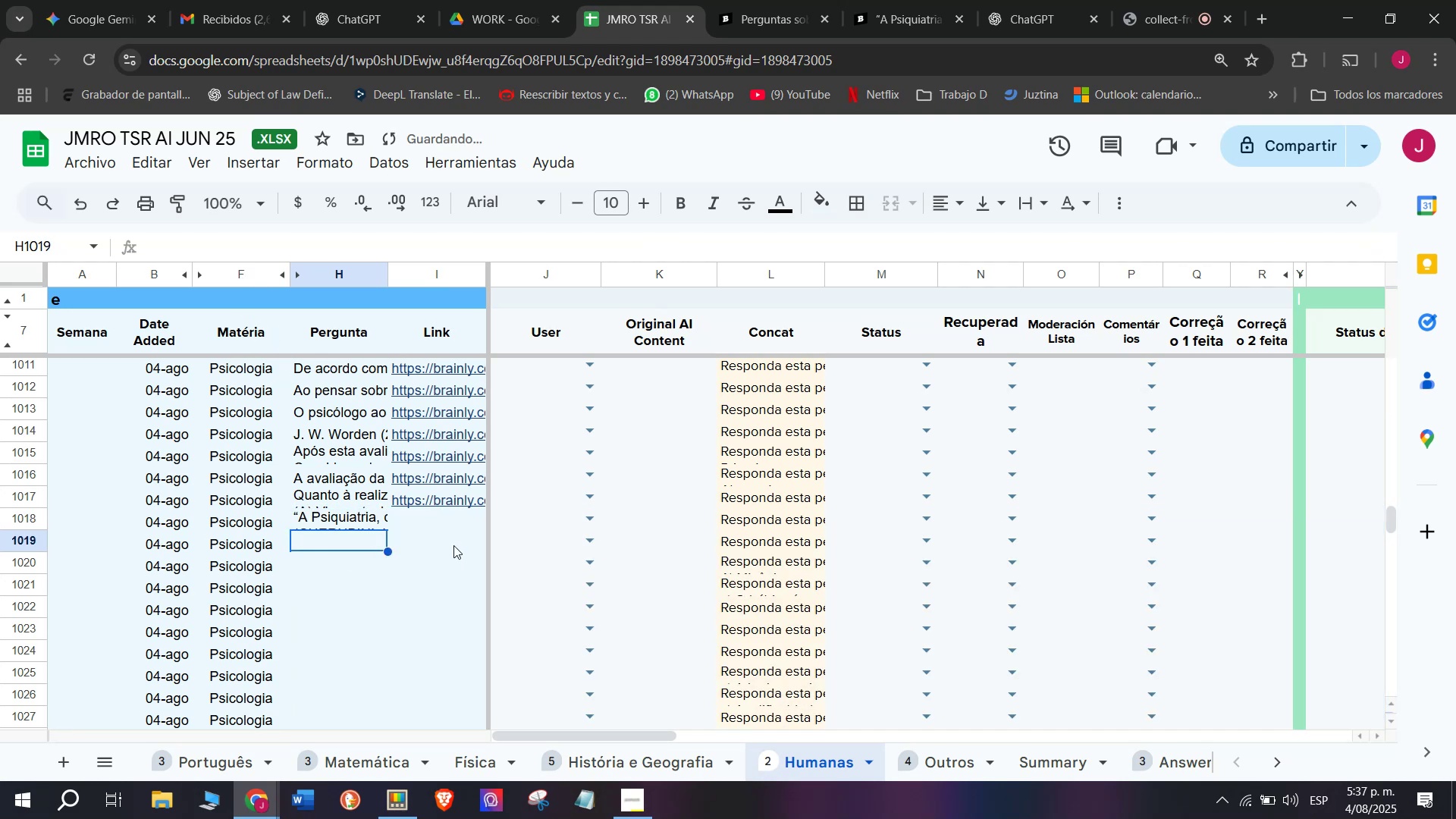 
left_click([448, 516])
 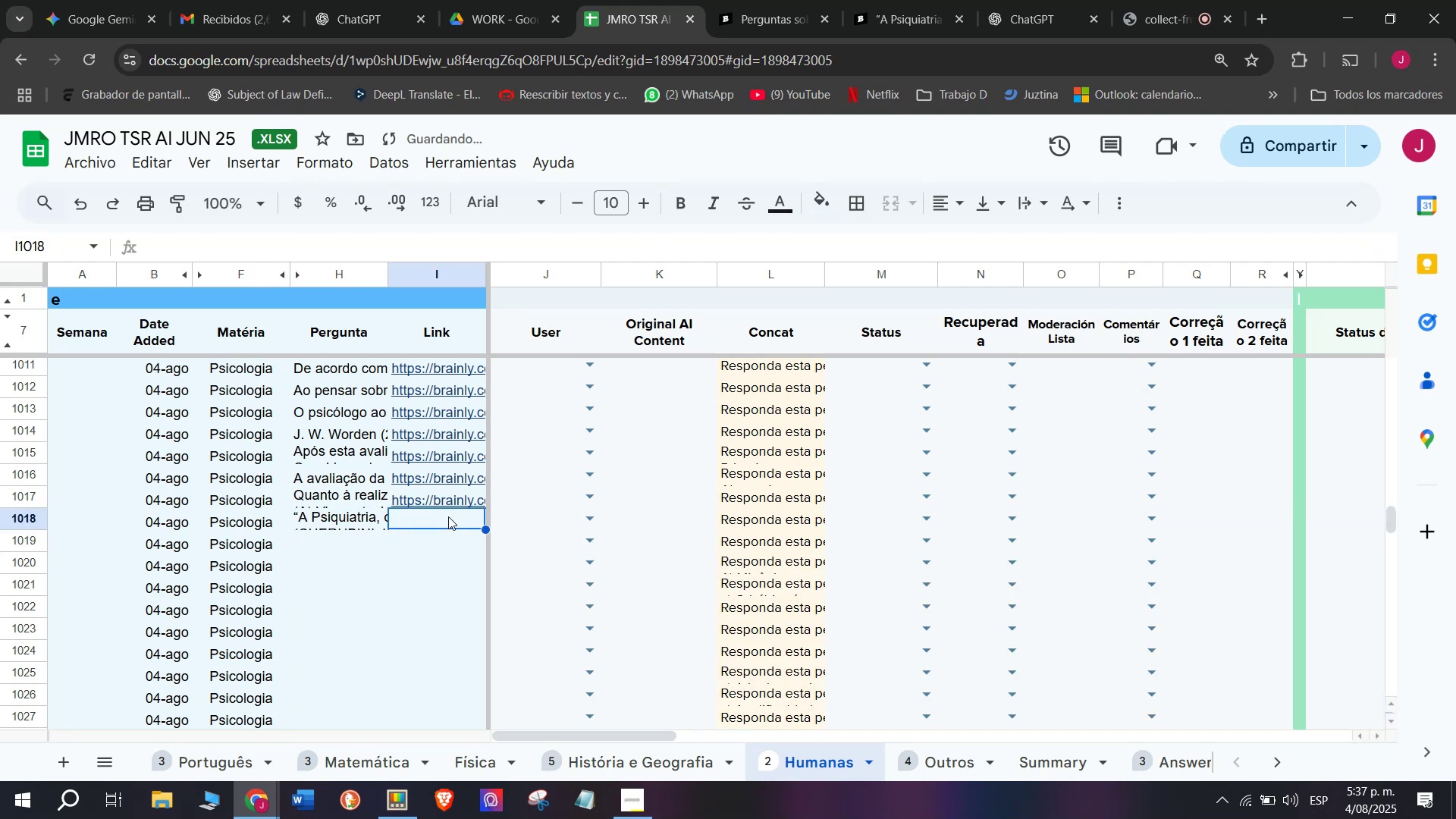 
key(Meta+V)
 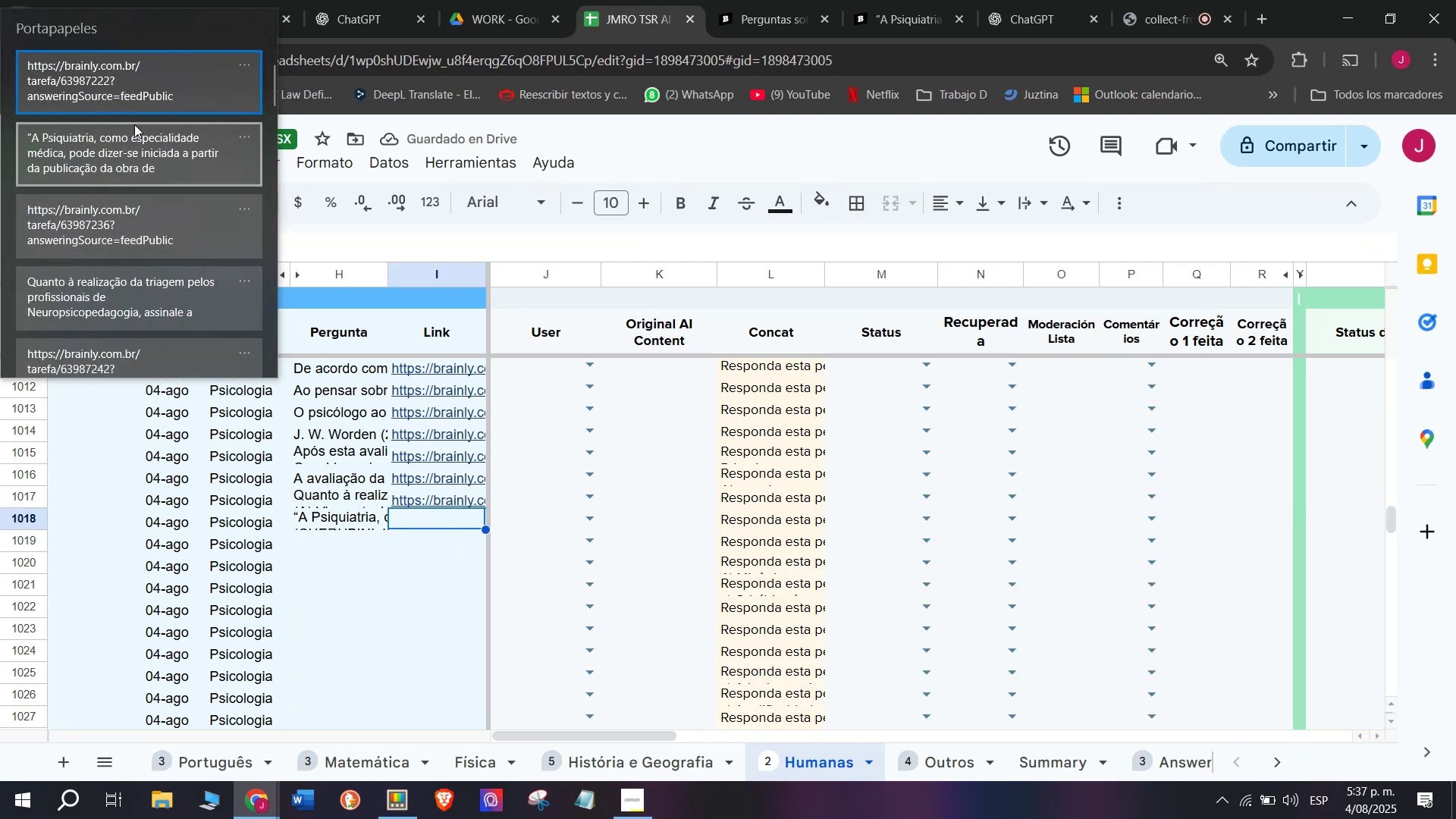 
left_click([134, 118])
 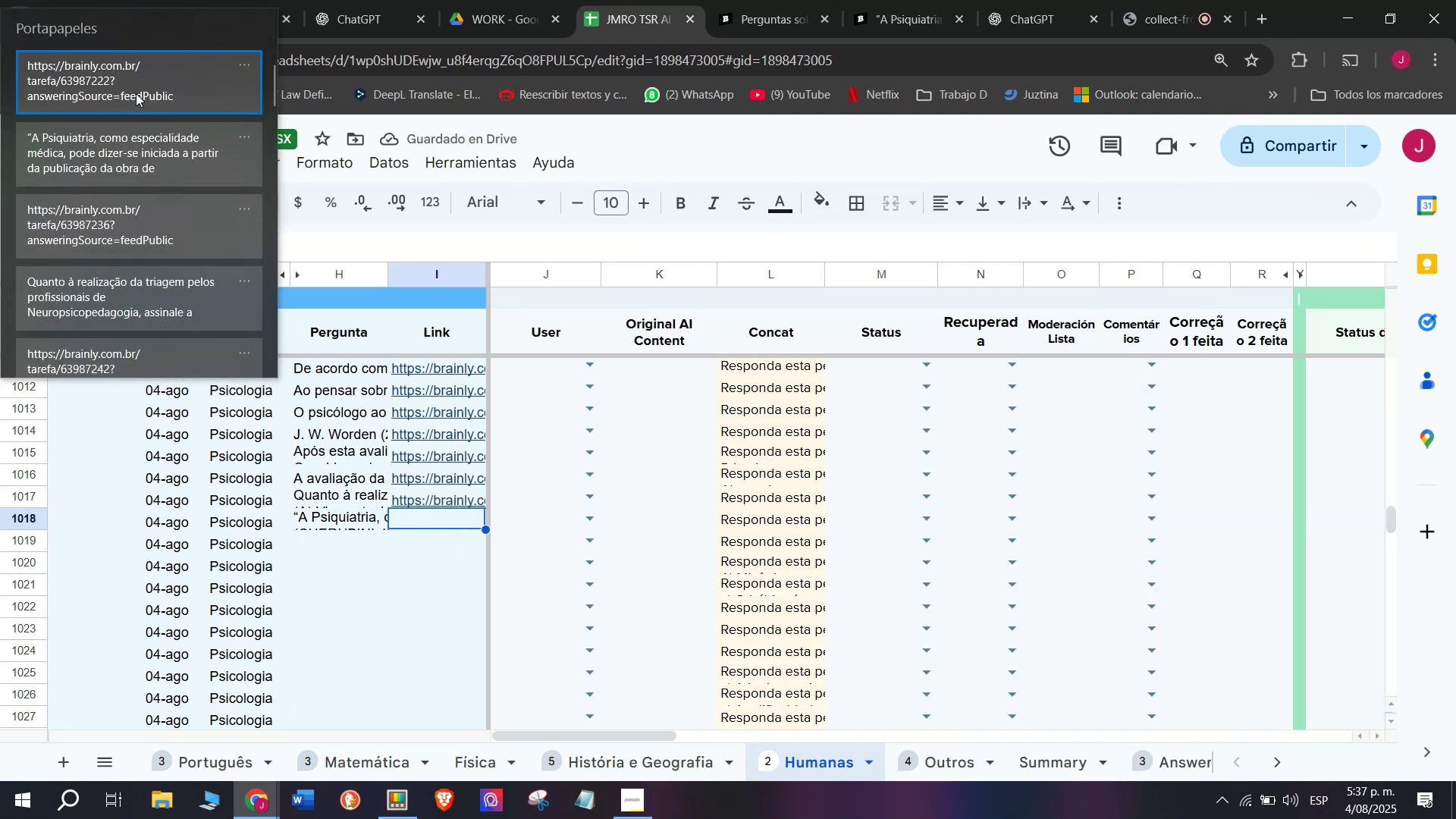 
key(Control+ControlLeft)
 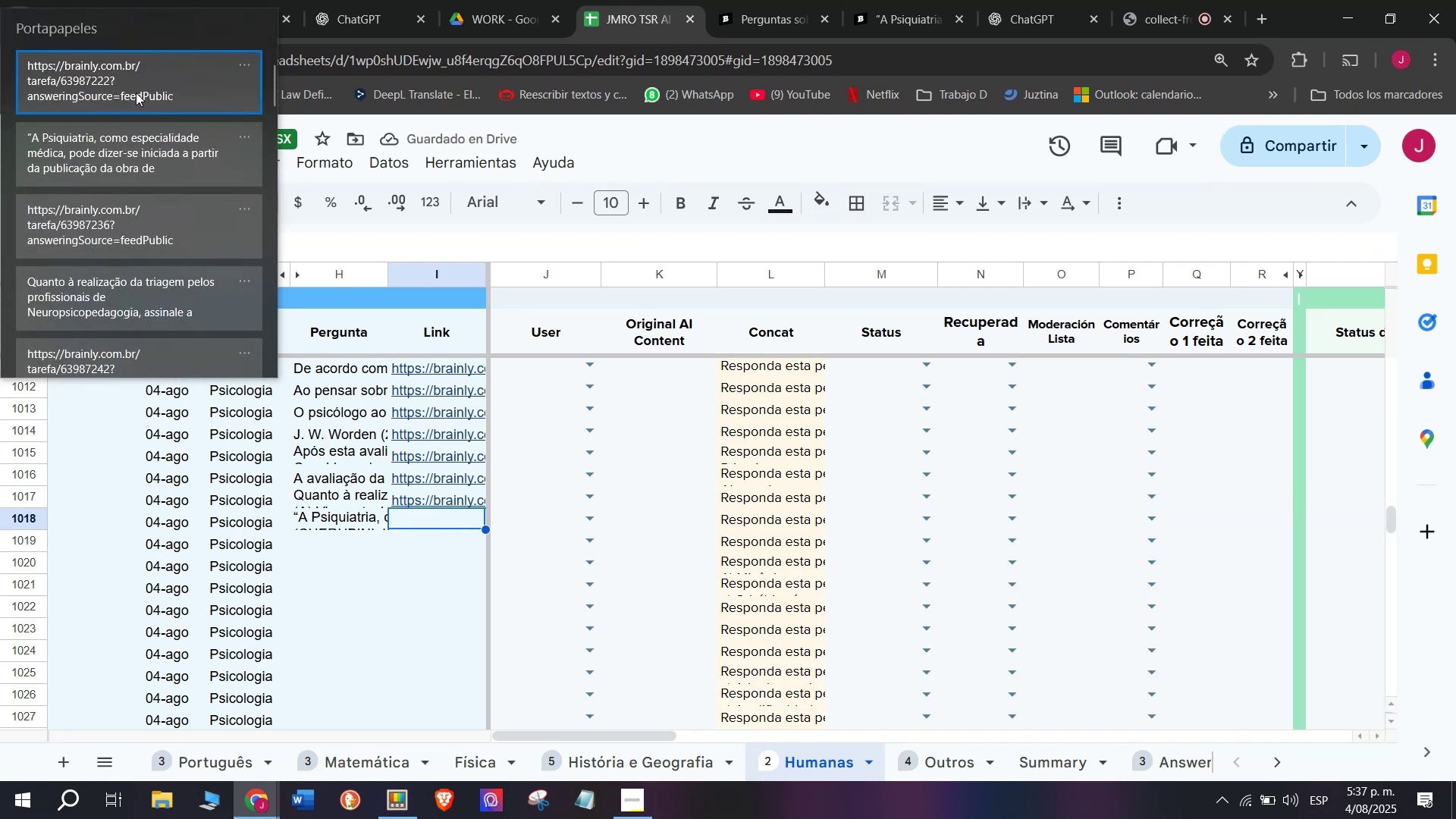 
key(Control+V)
 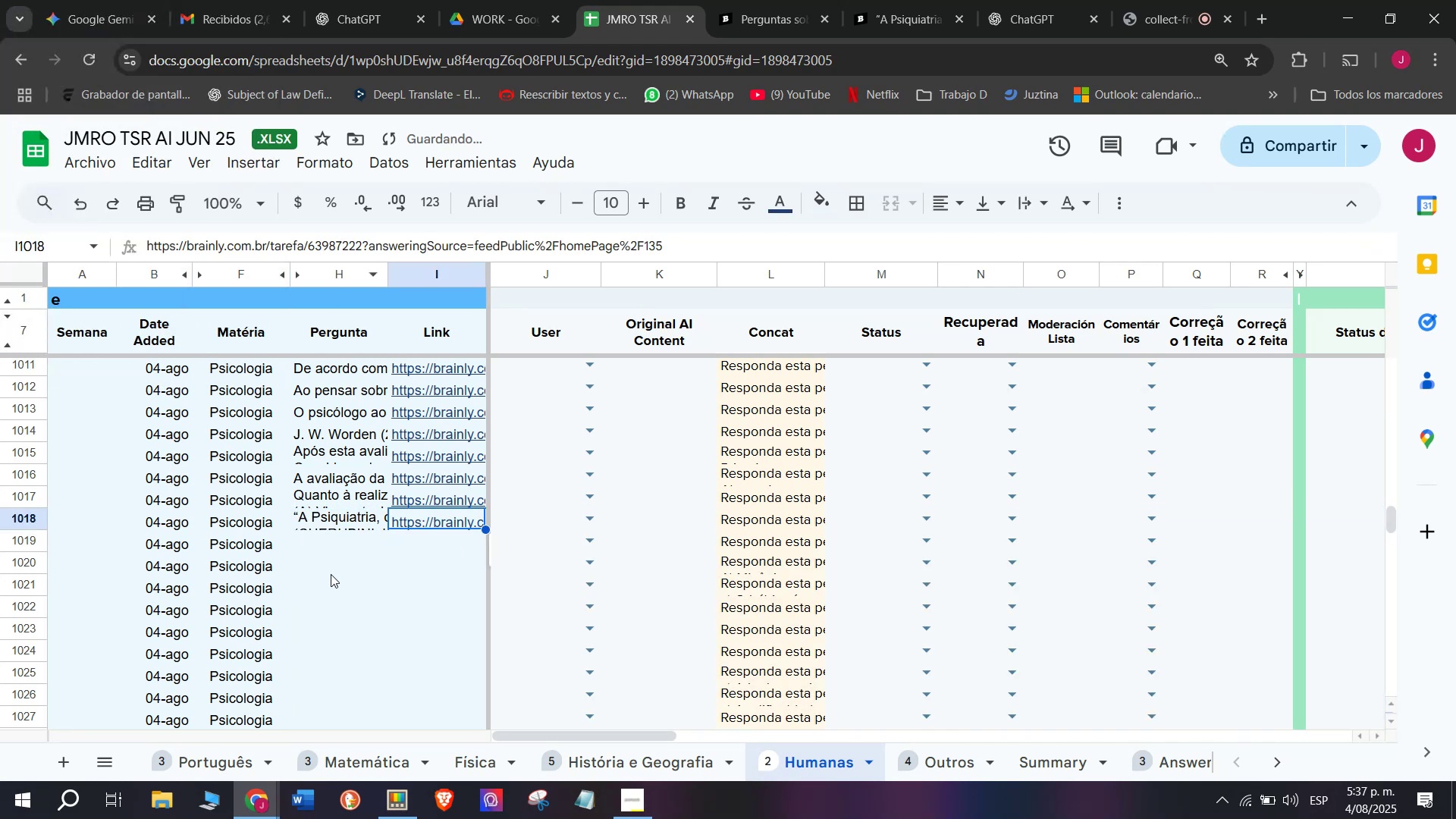 
left_click([331, 553])
 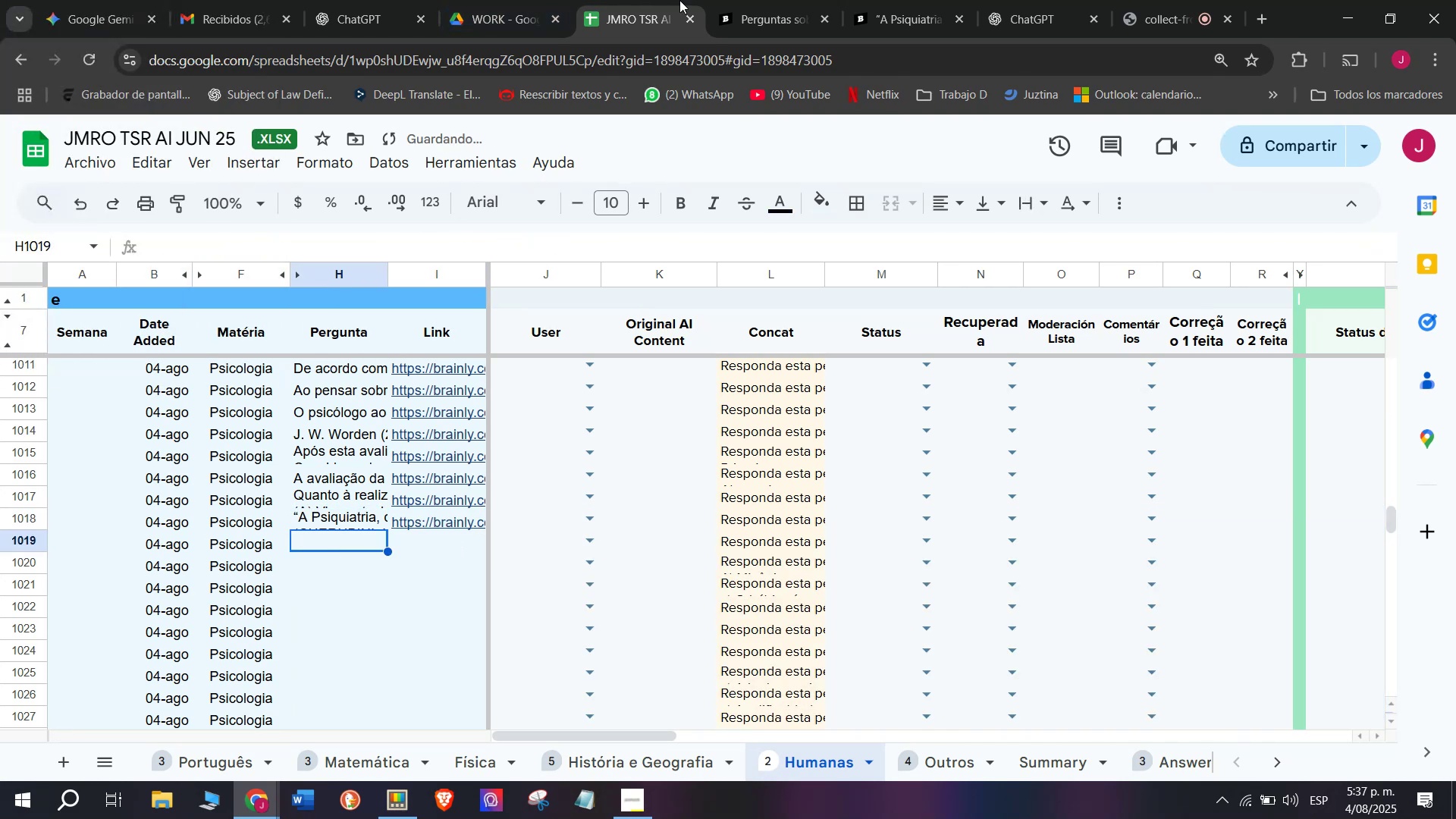 
left_click([716, 0])
 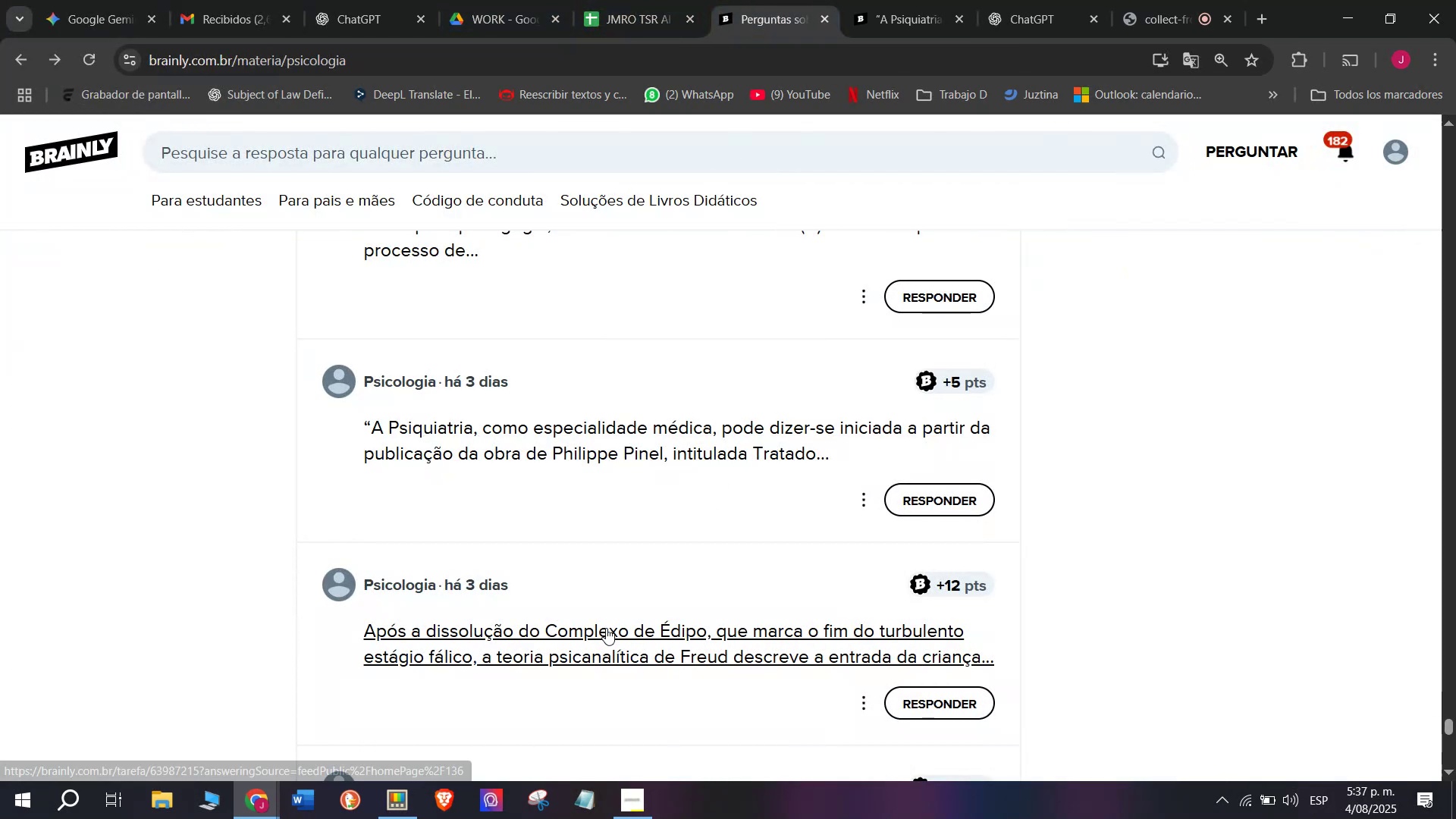 
scroll: coordinate [754, 444], scroll_direction: down, amount: 1.0
 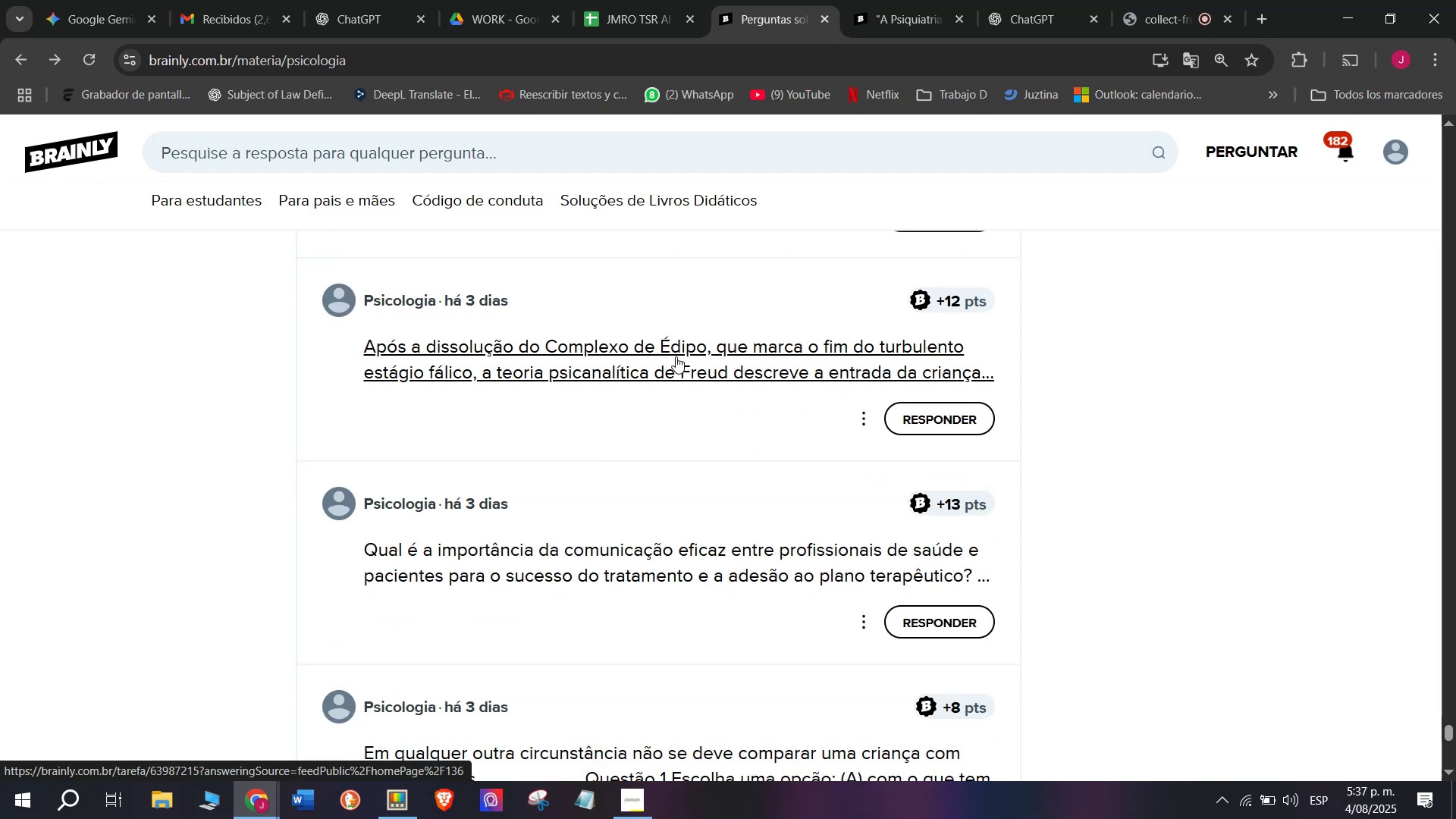 
right_click([676, 356])
 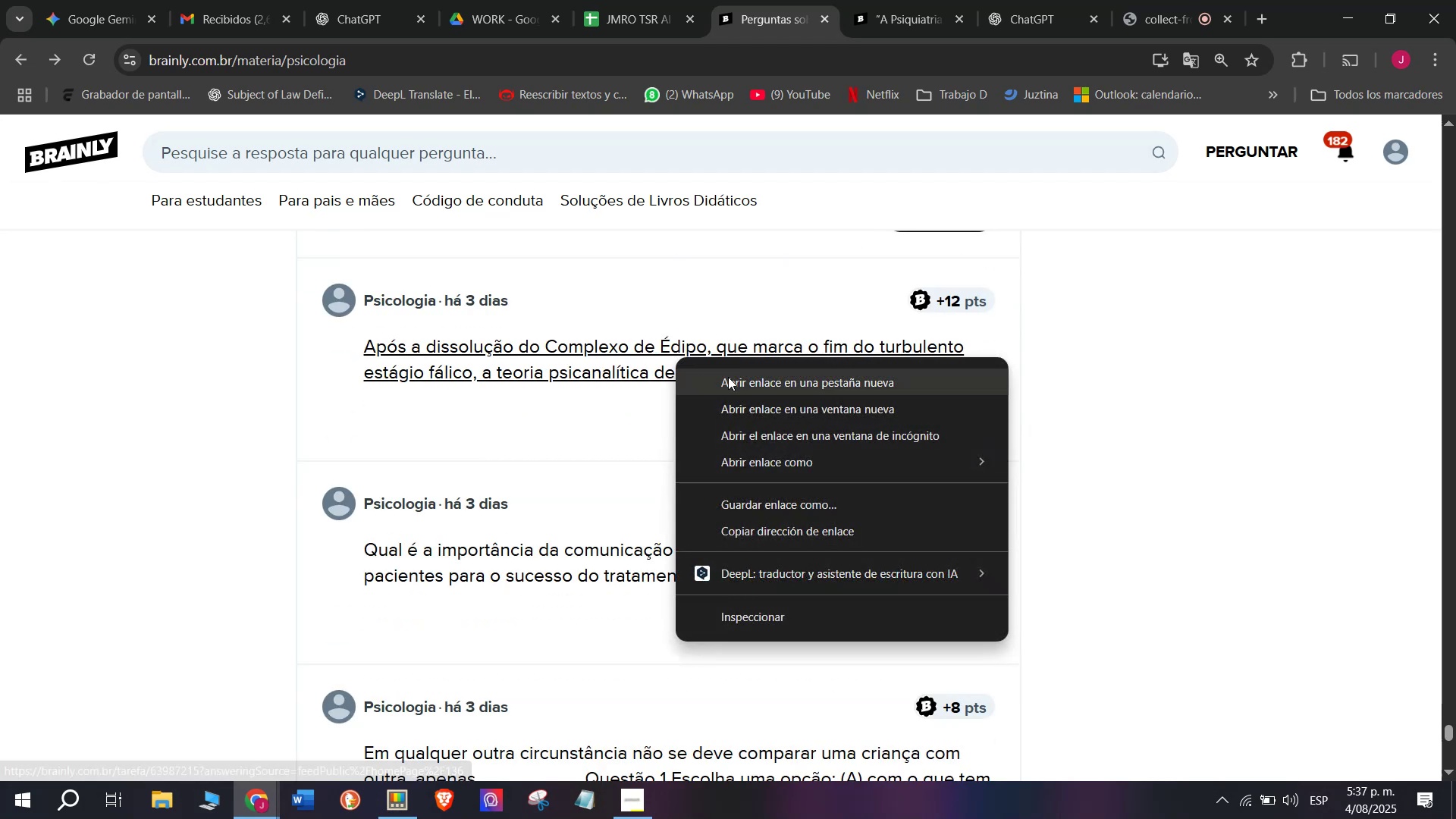 
left_click([730, 379])
 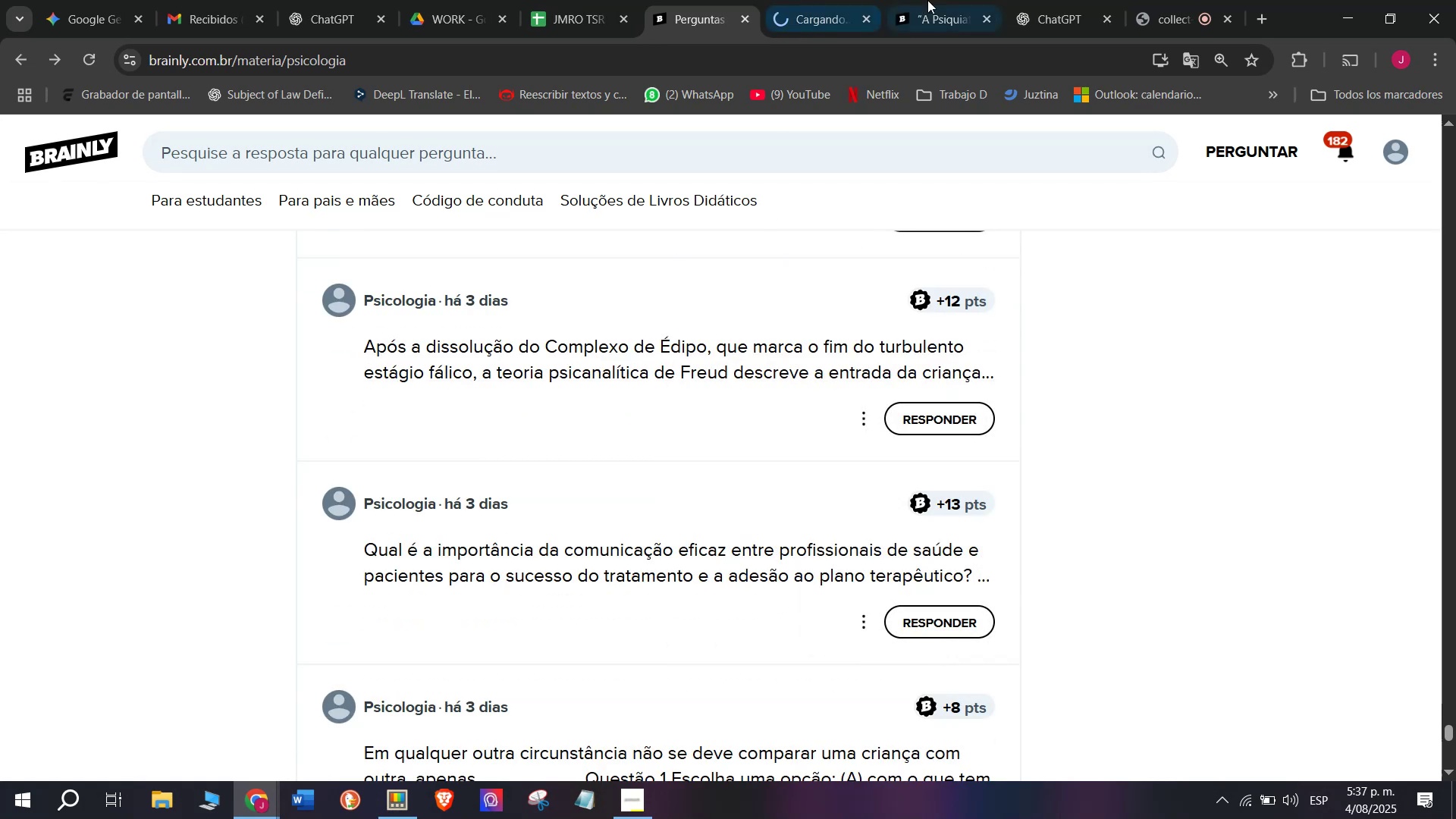 
left_click([928, 0])
 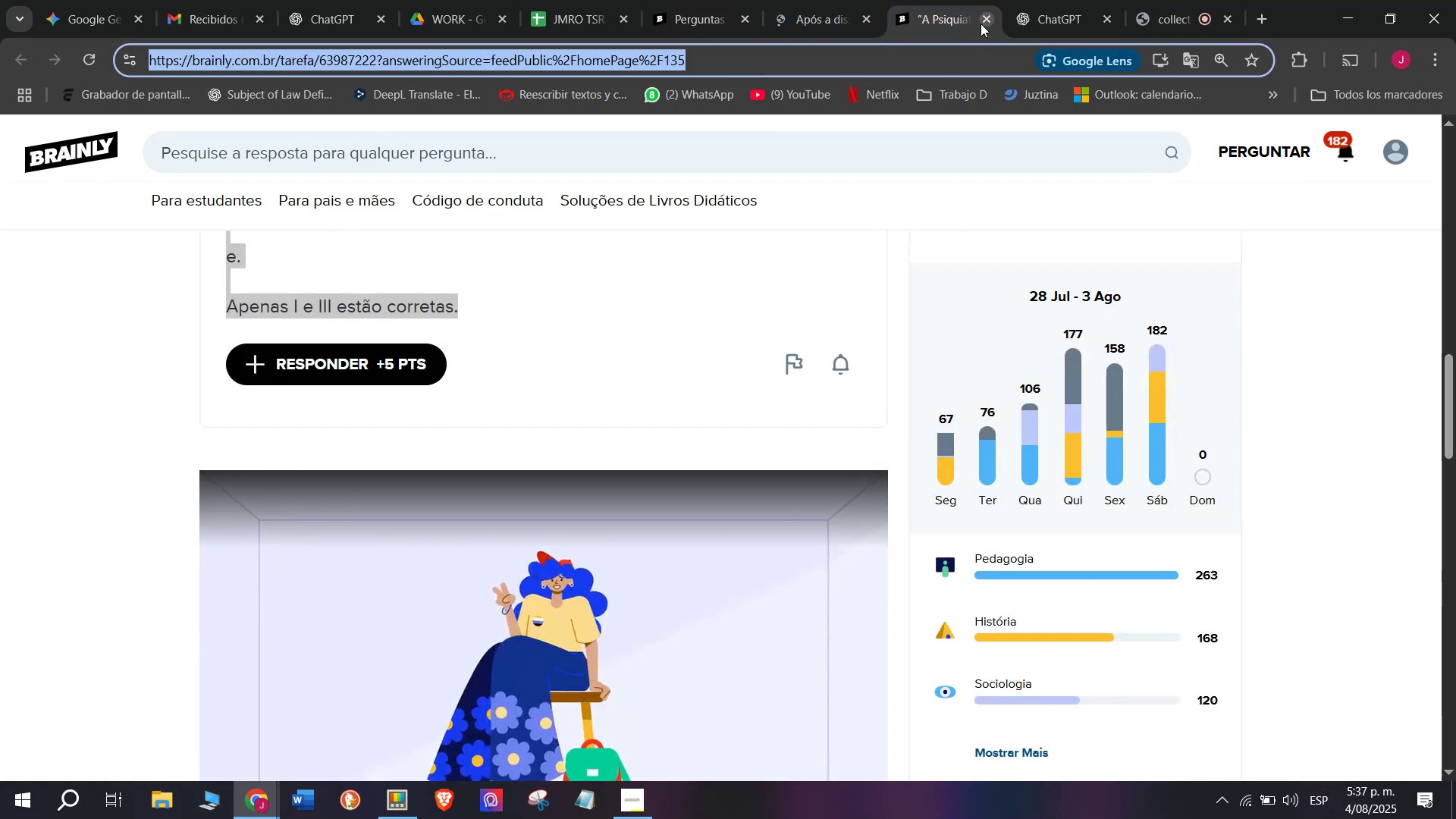 
left_click([983, 21])
 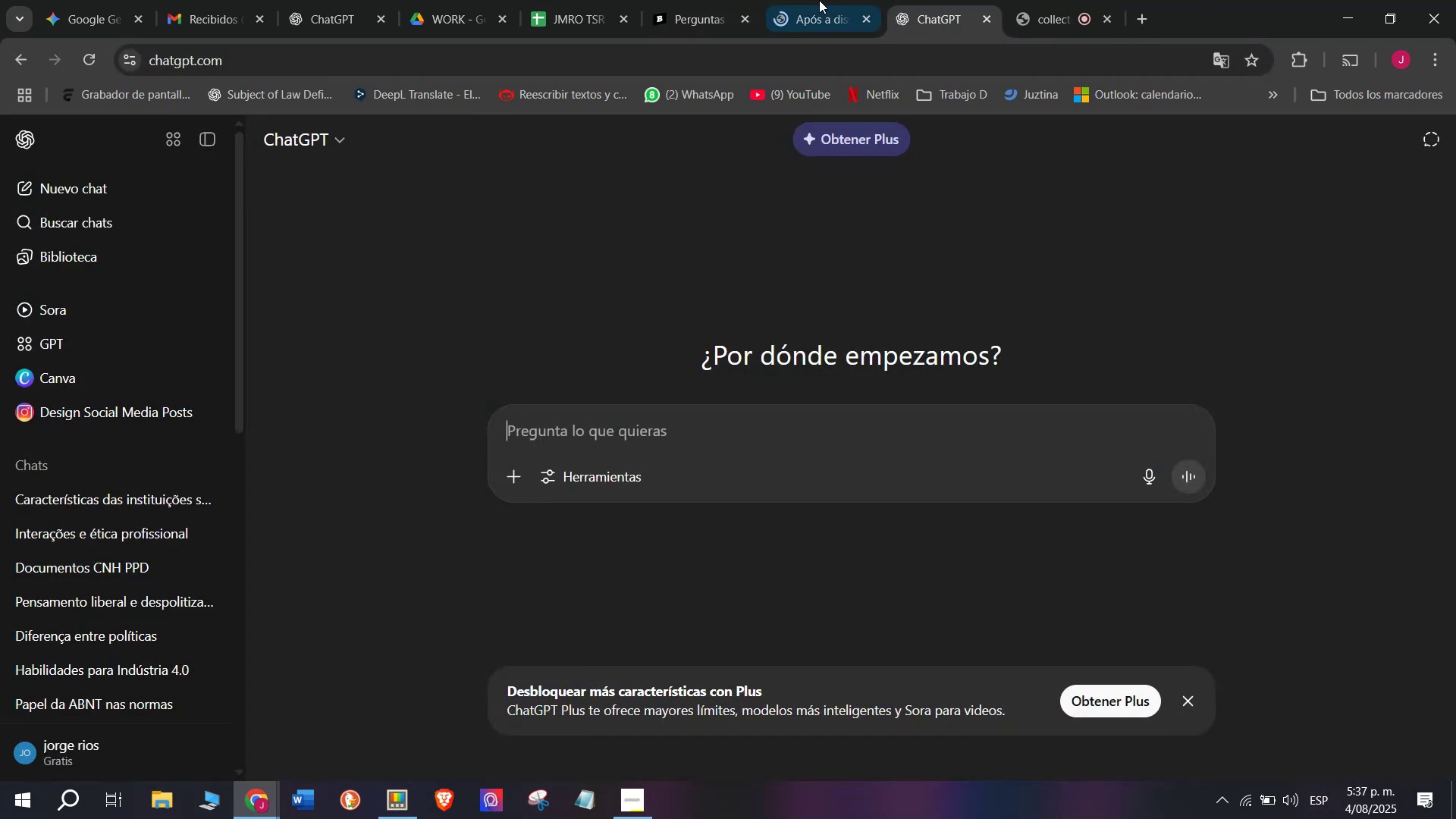 
left_click([809, 0])
 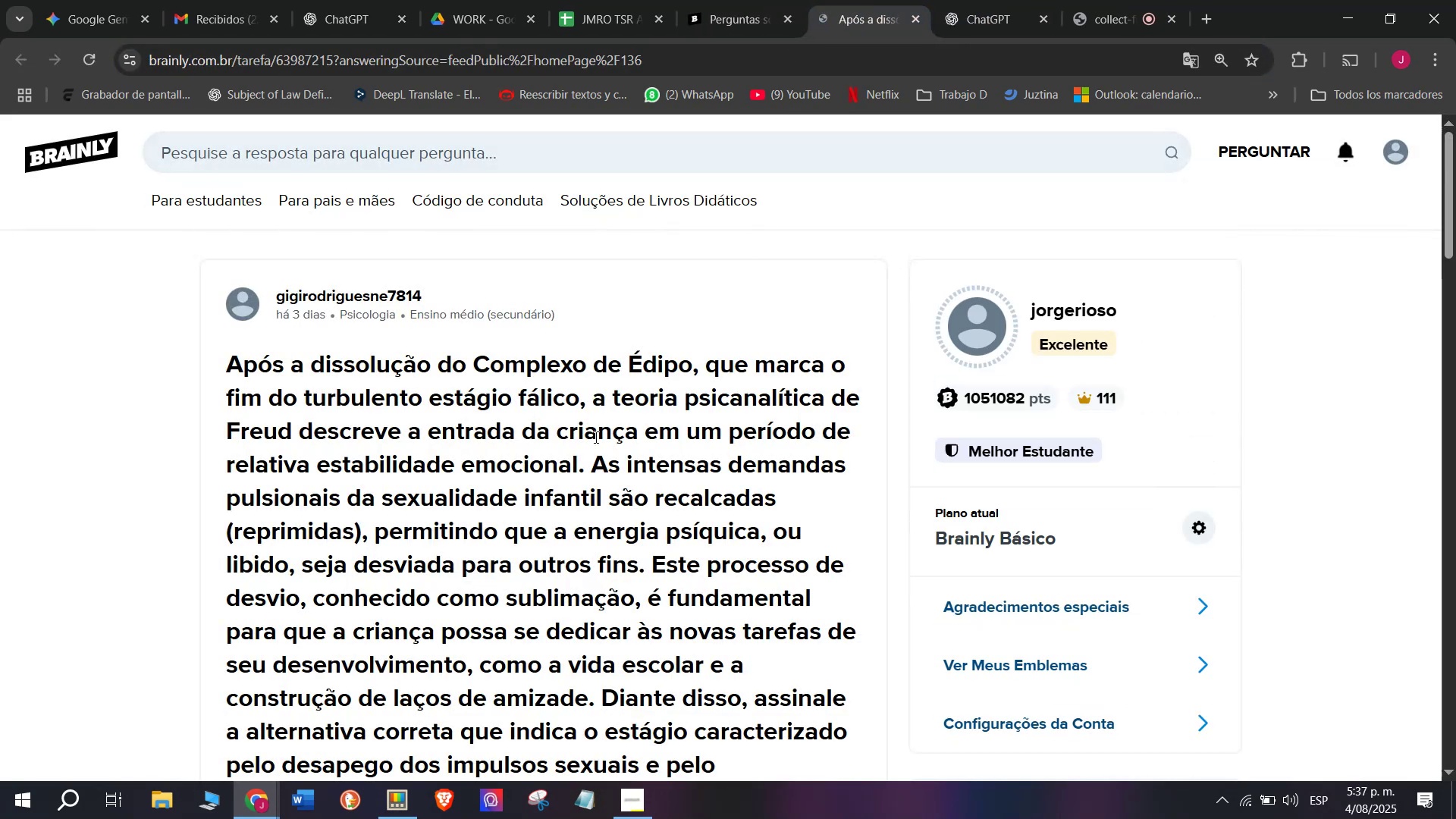 
scroll: coordinate [518, 612], scroll_direction: down, amount: 2.0
 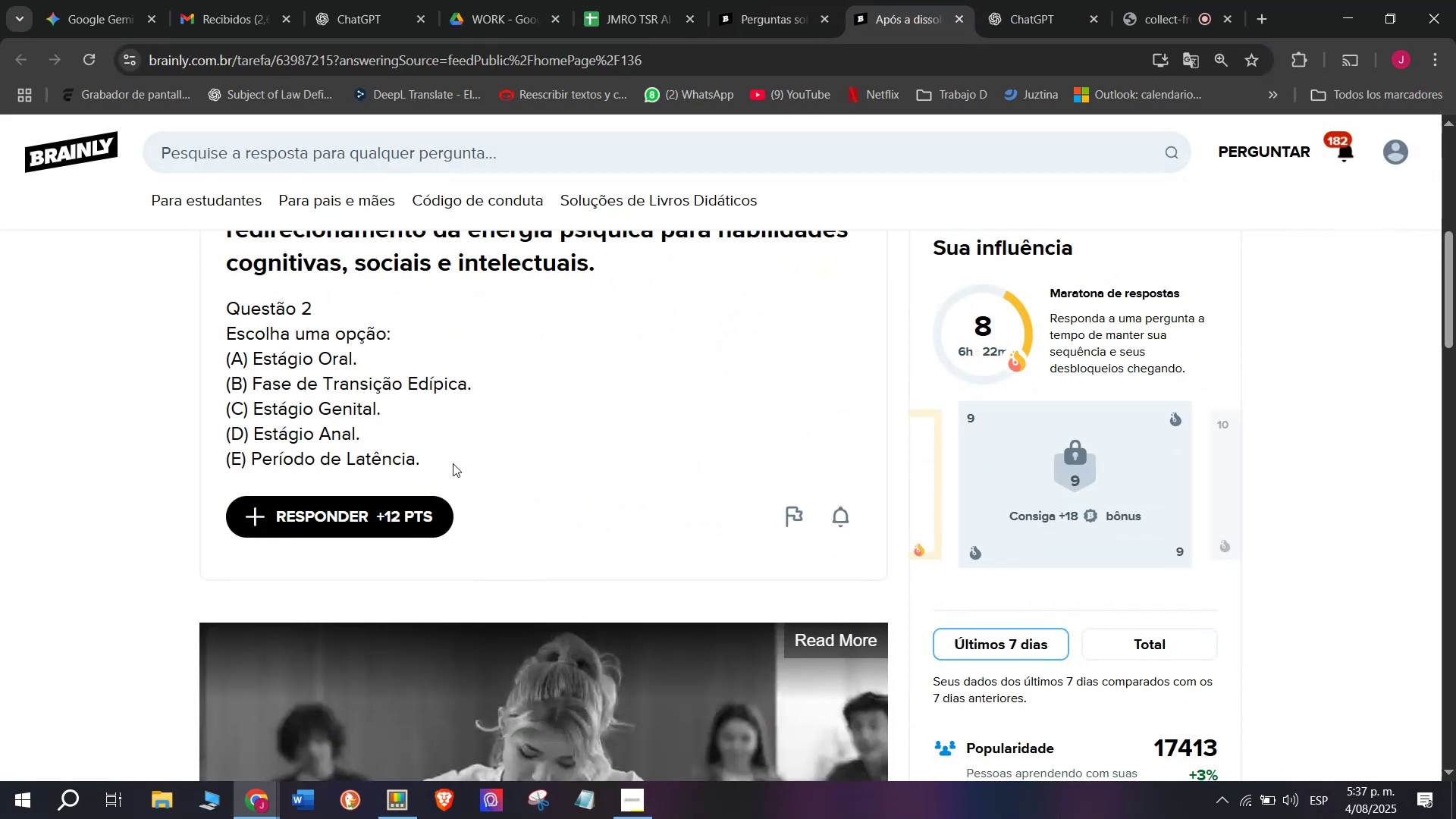 
left_click_drag(start_coordinate=[448, 476], to_coordinate=[198, 373])
 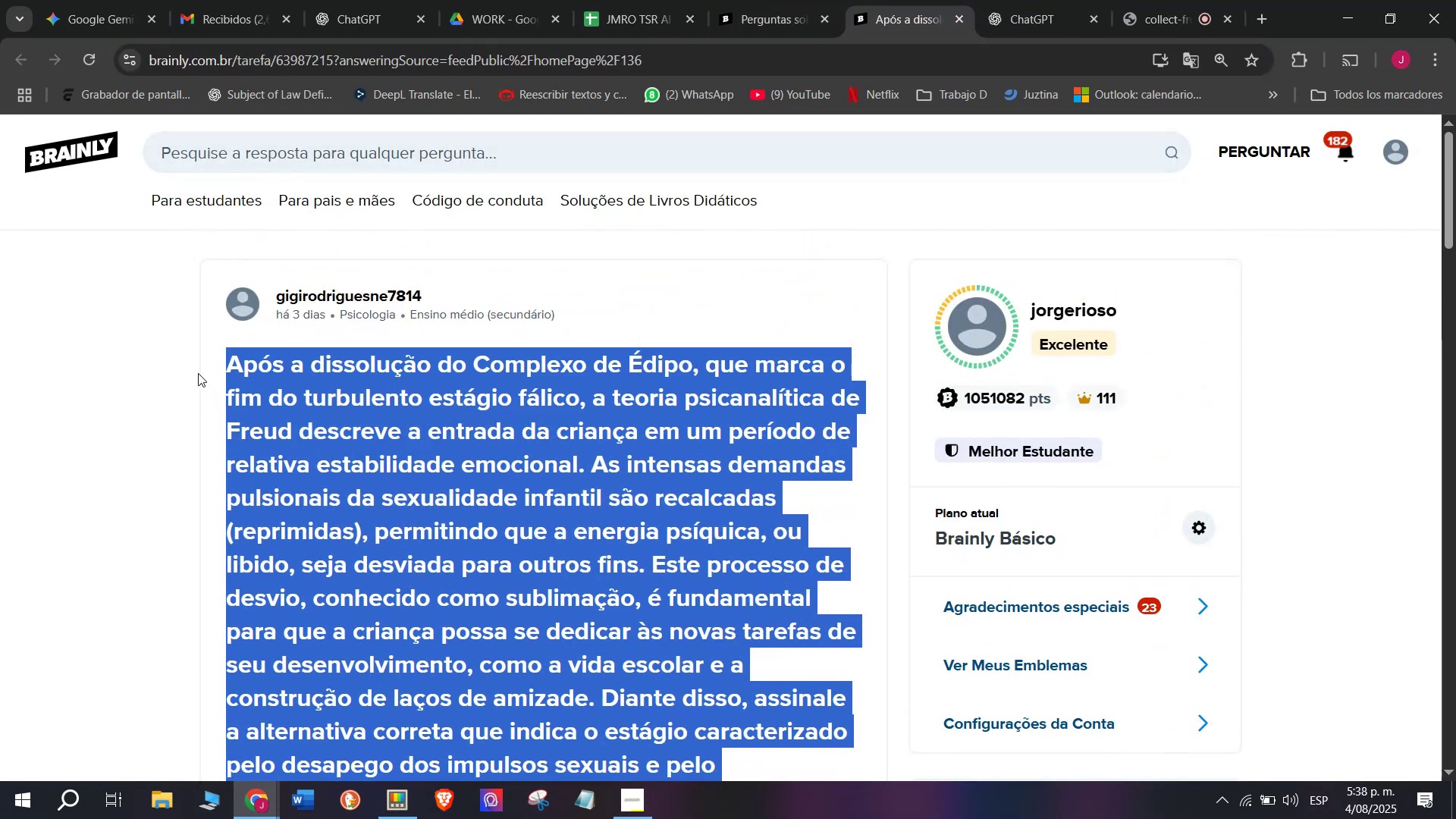 
scroll: coordinate [303, 456], scroll_direction: up, amount: 2.0
 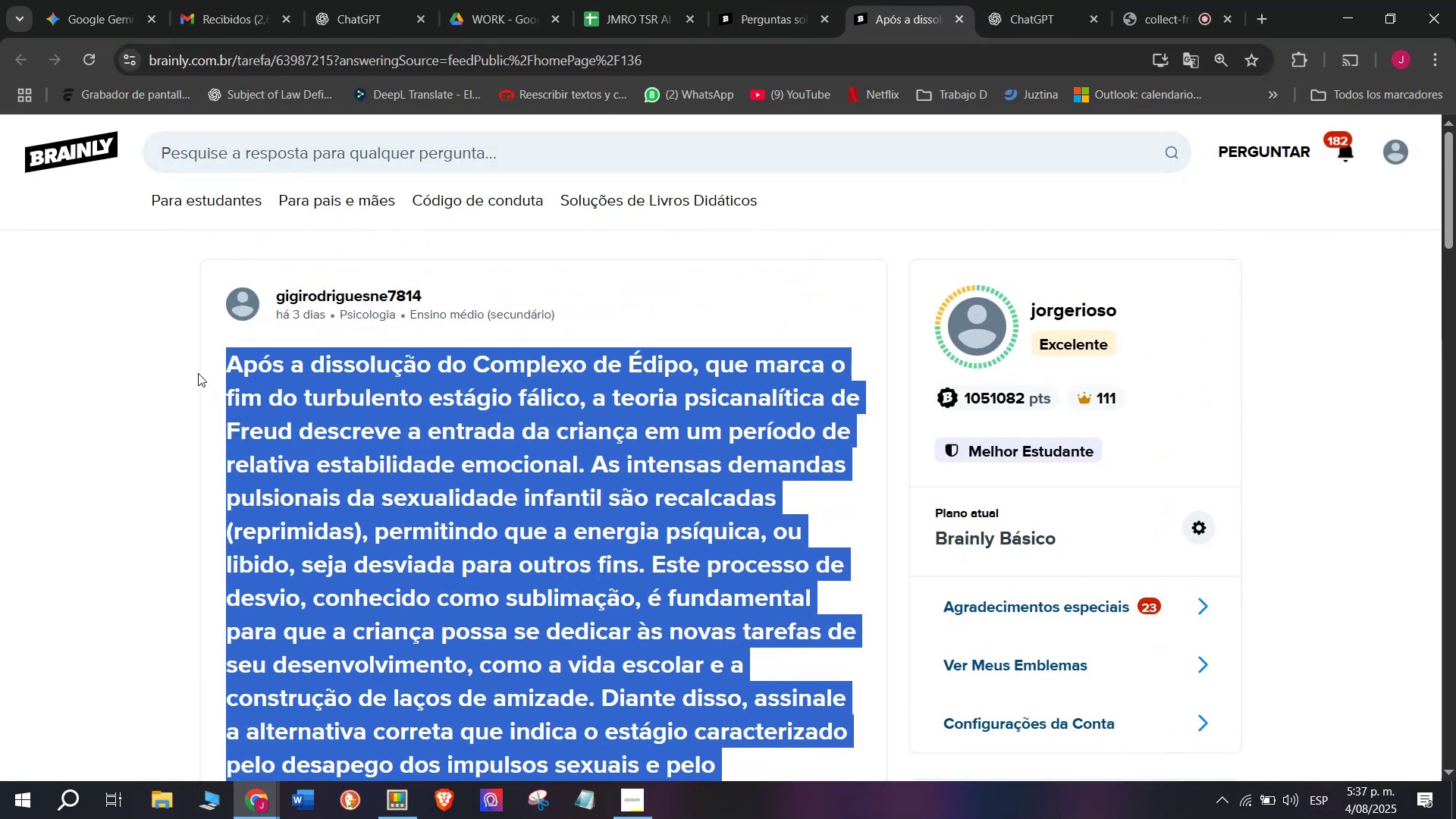 
key(Control+C)
 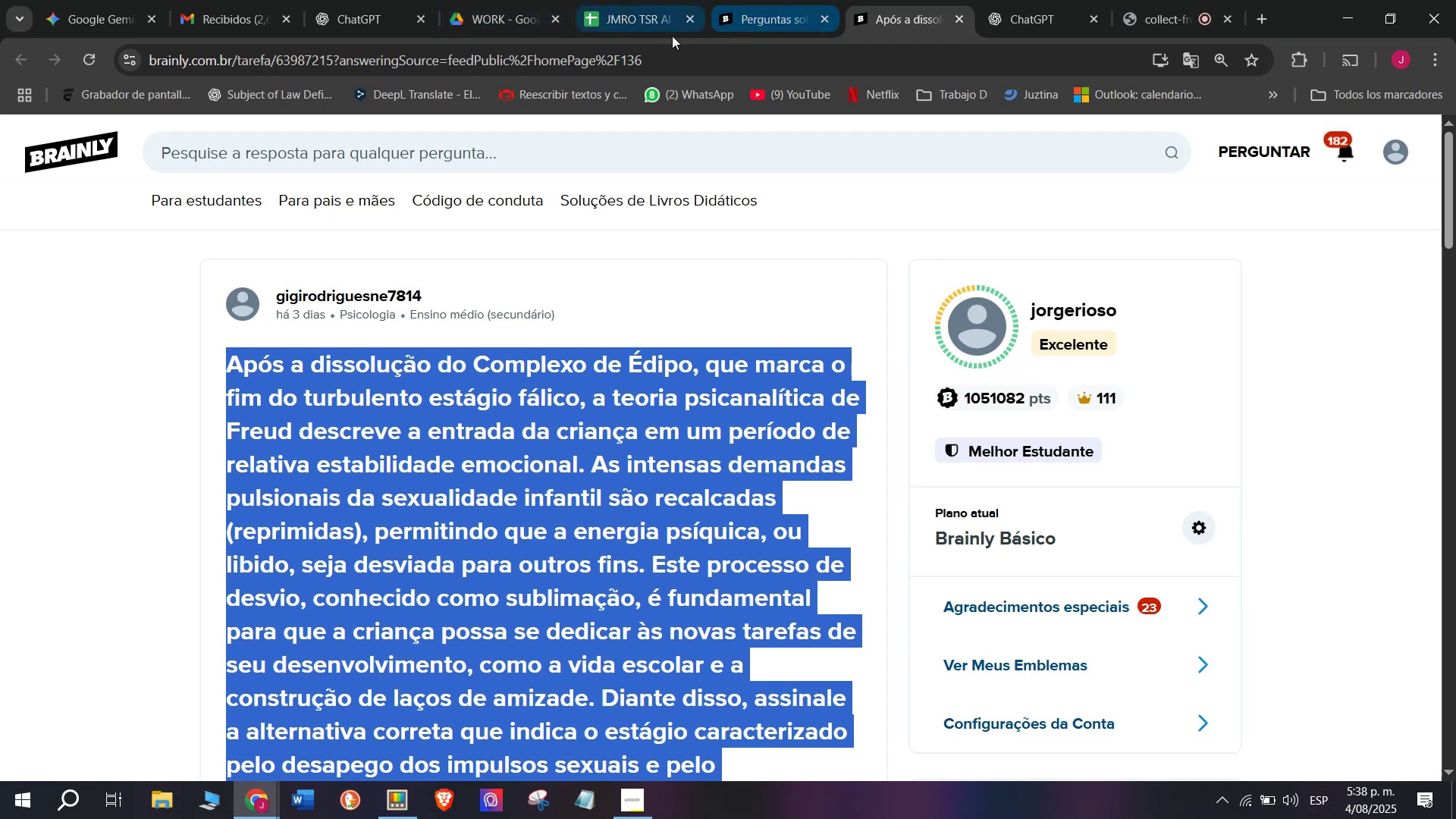 
left_click([635, 0])
 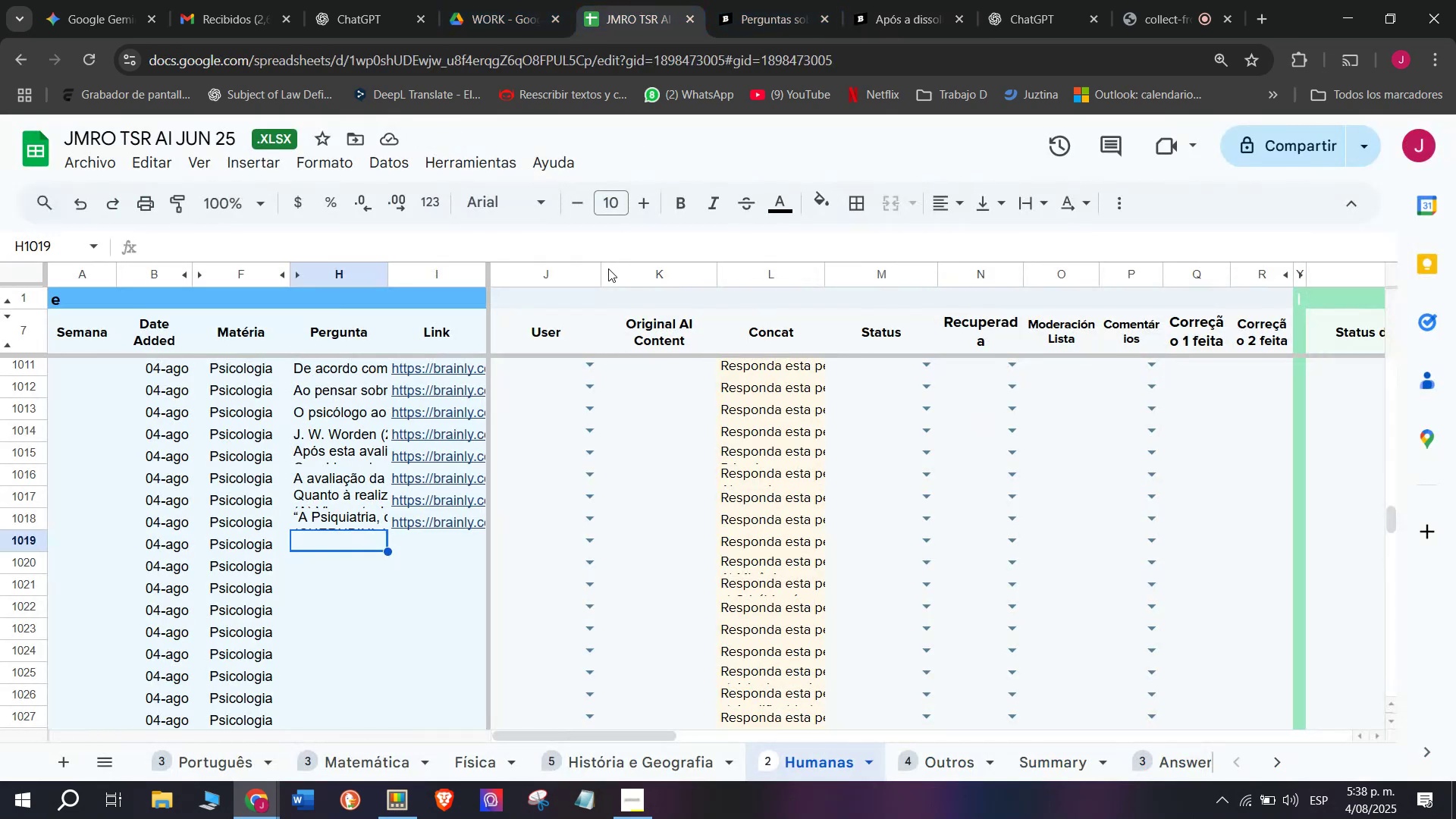 
key(Control+V)
 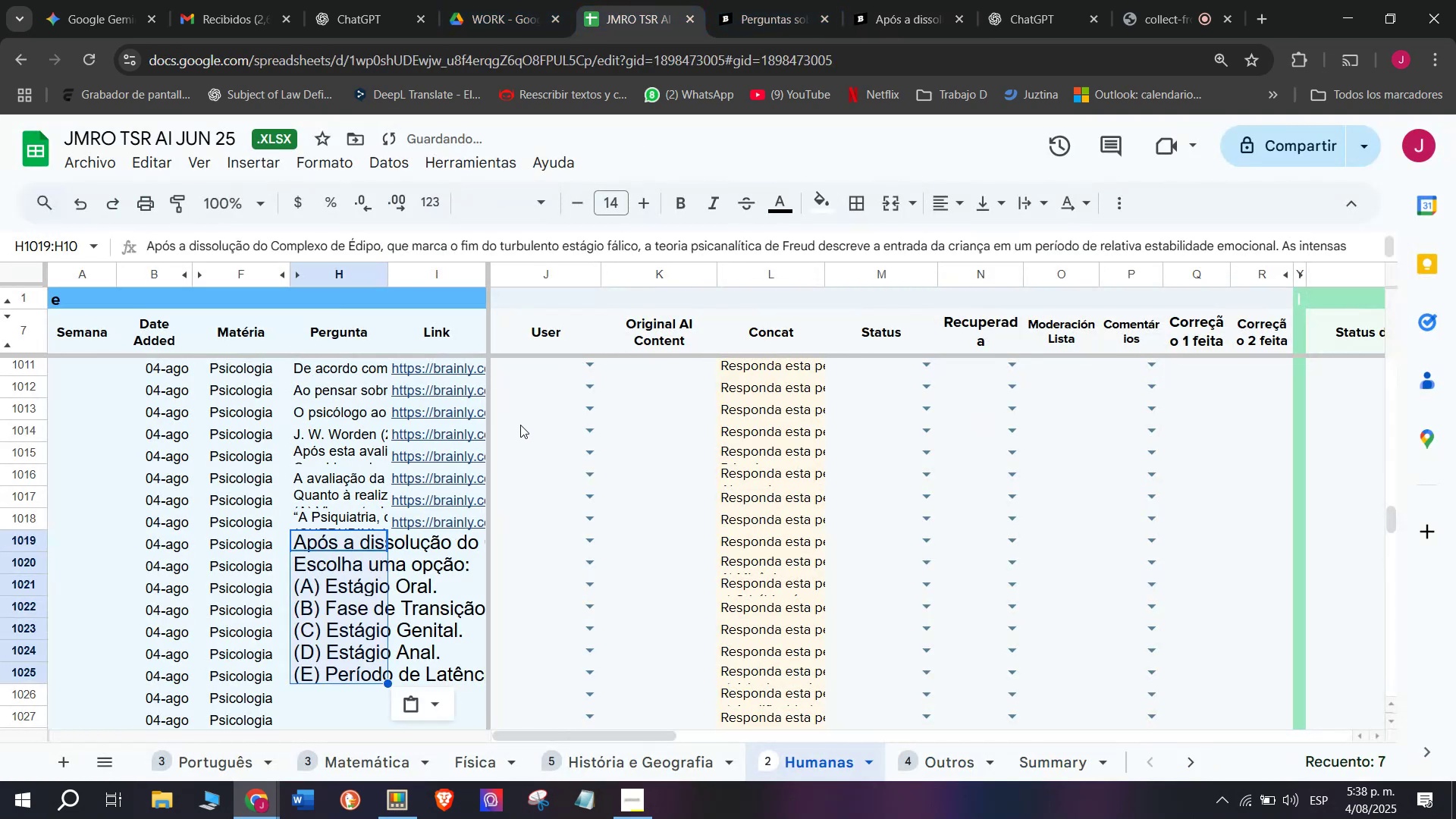 
key(Control+Z)
 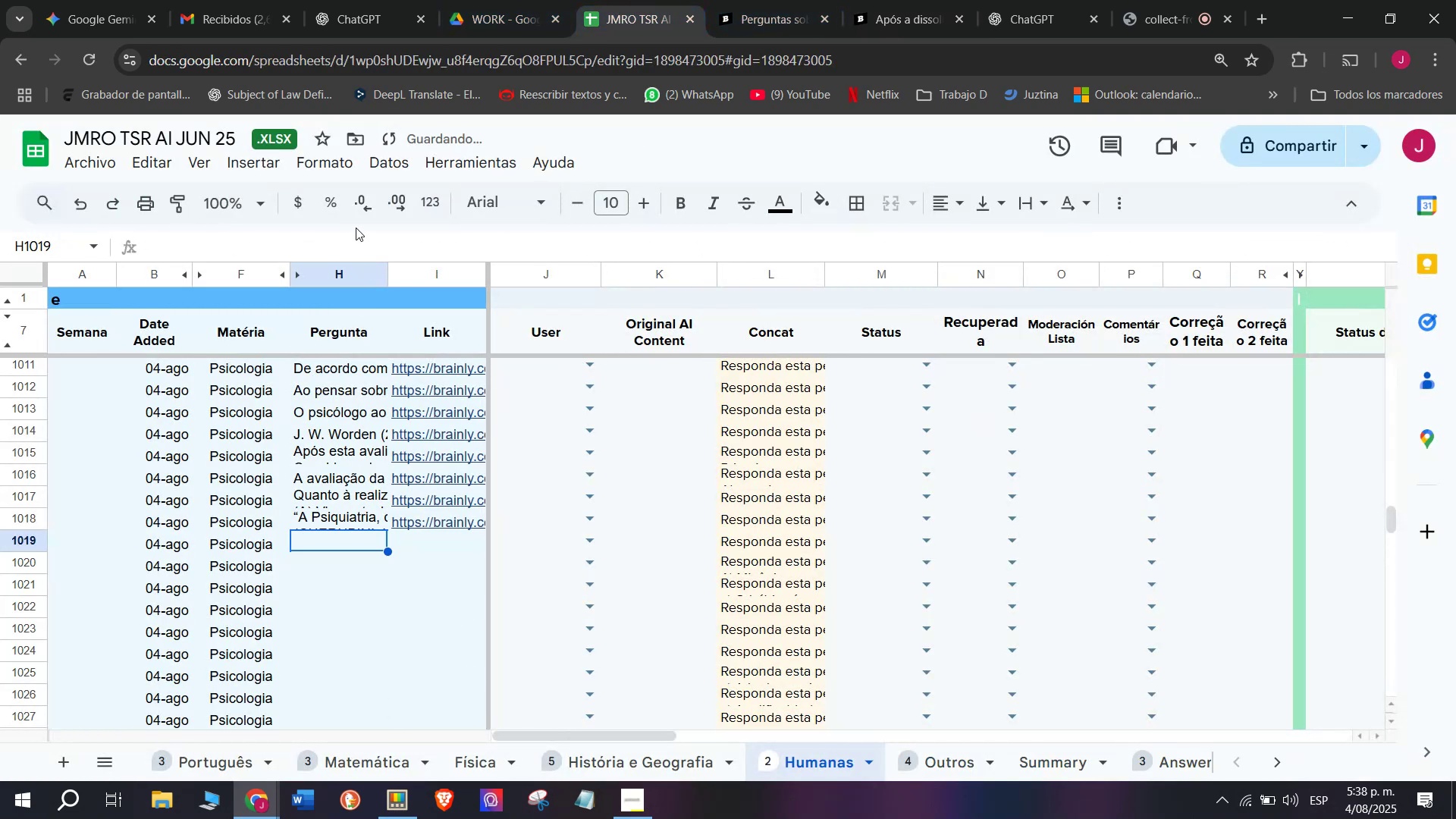 
left_click([356, 248])
 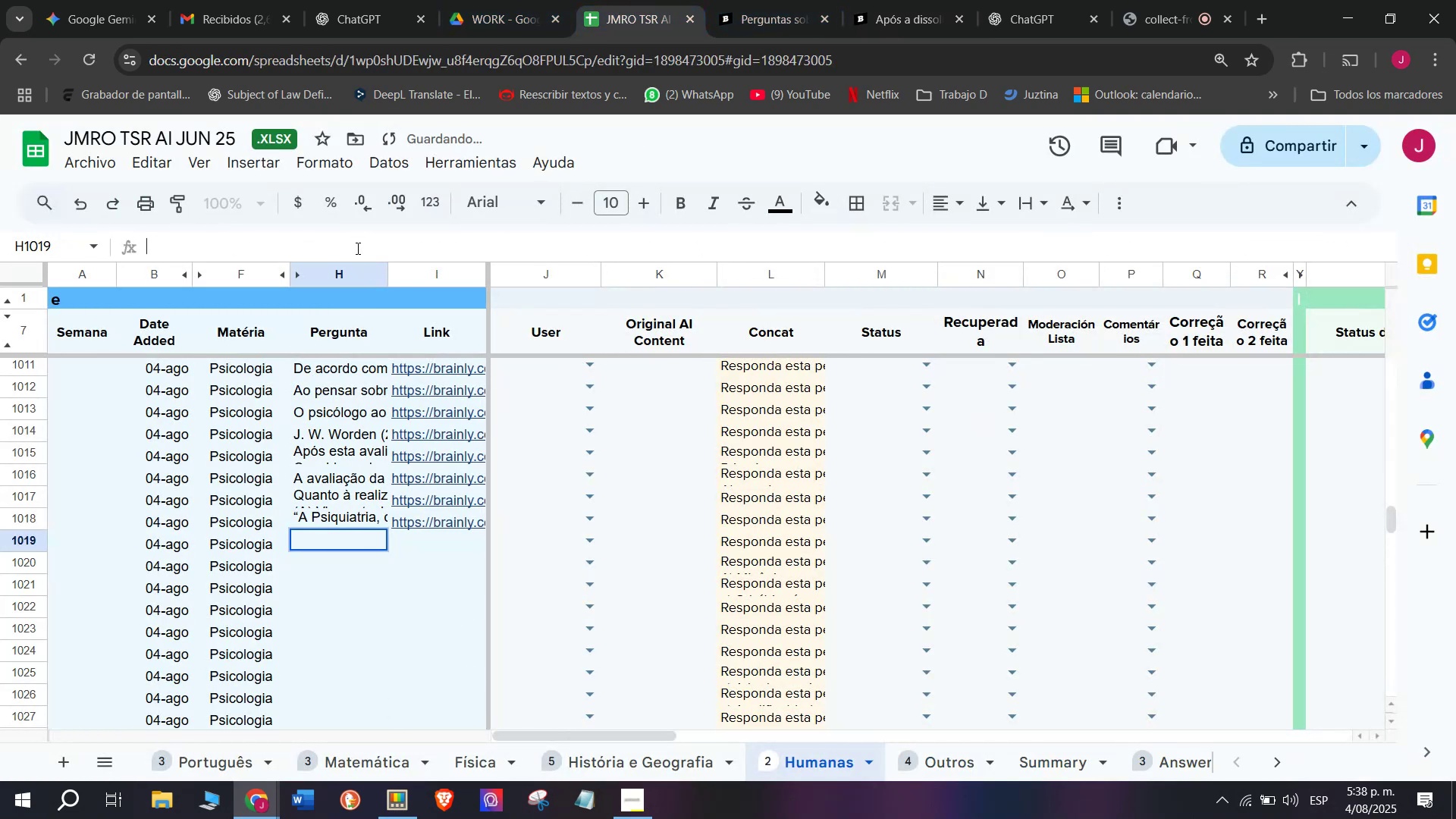 
key(Control+V)
 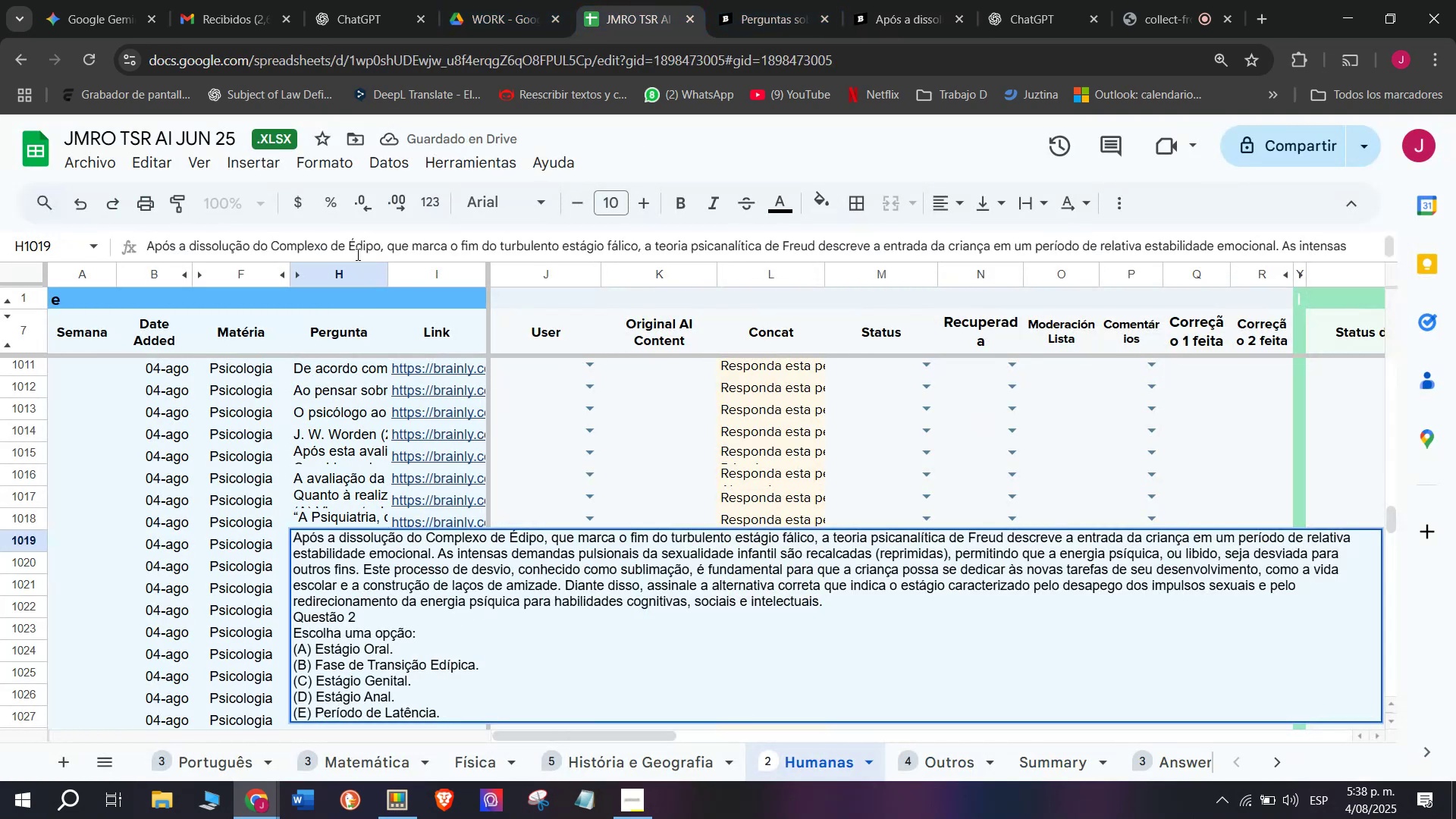 
key(Enter)
 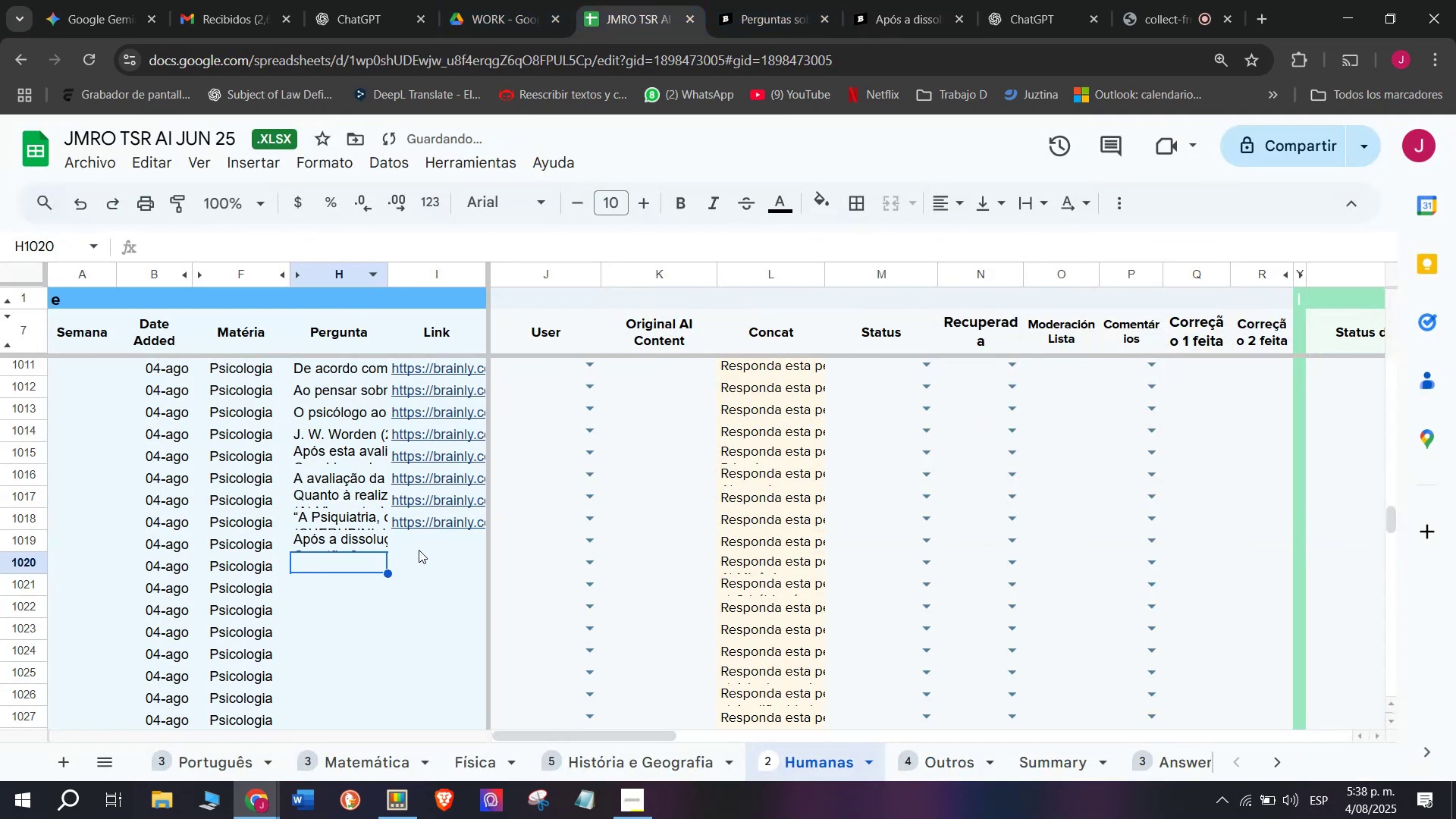 
left_click([420, 541])
 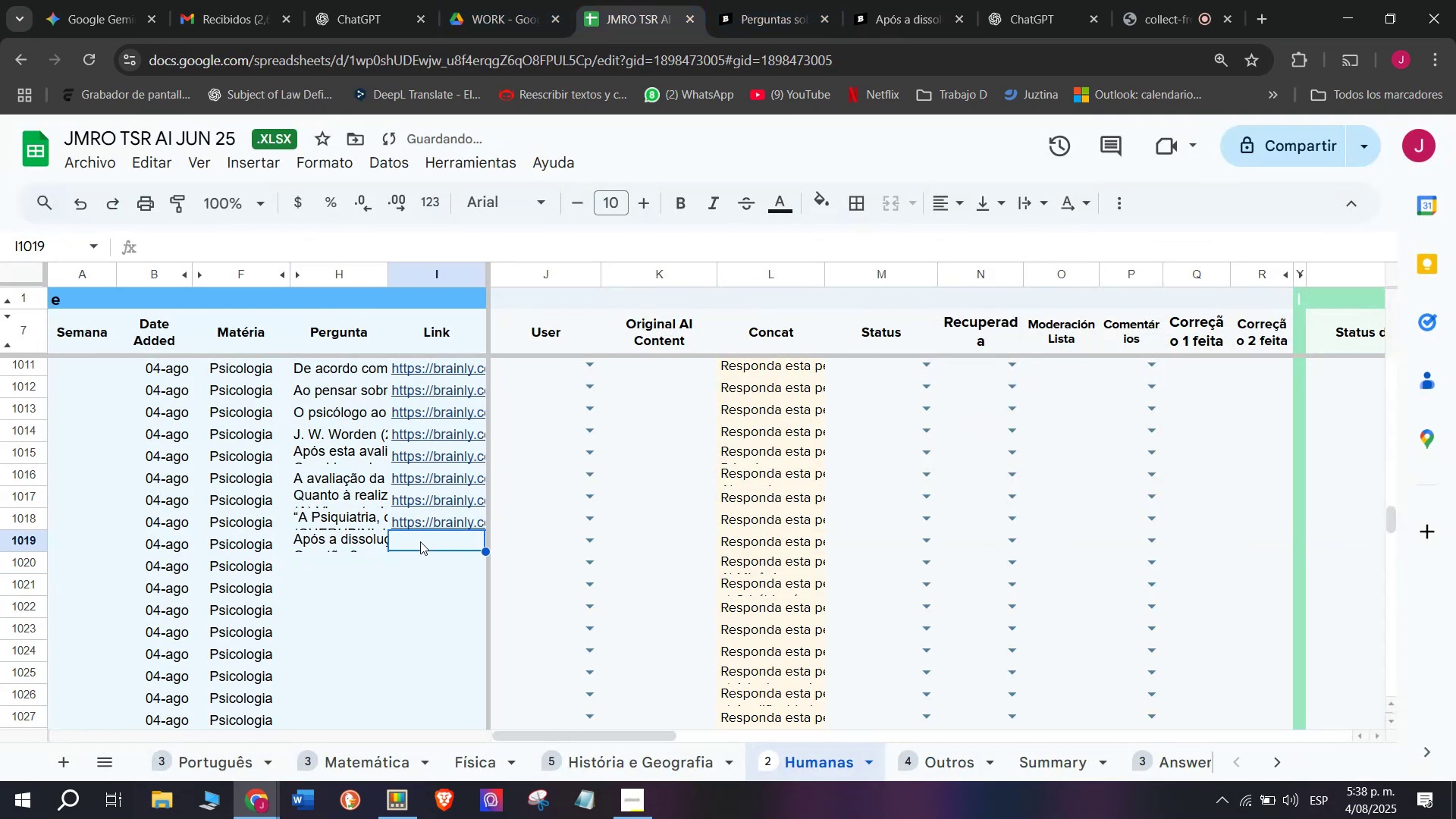 
key(Meta+V)
 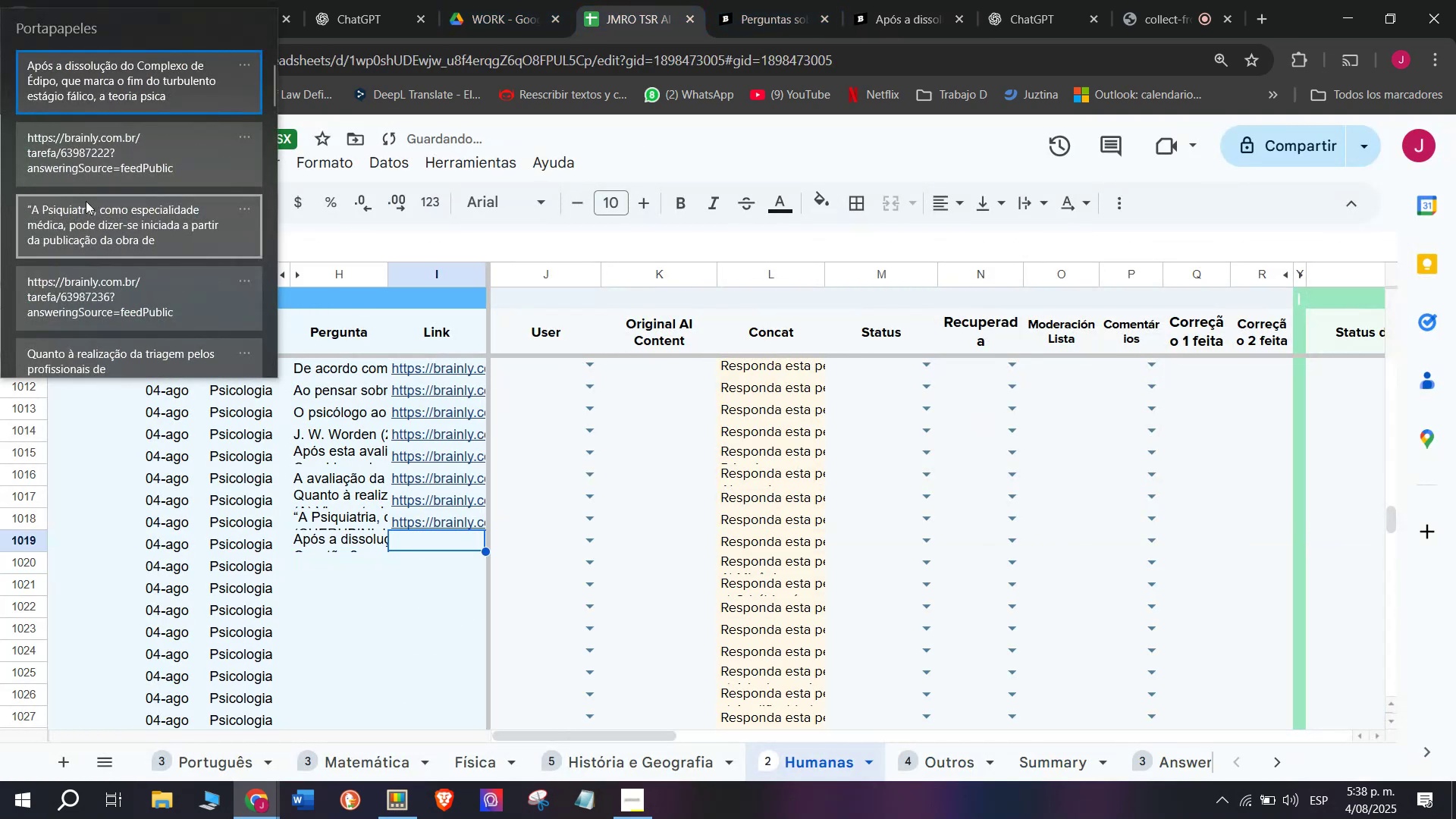 
left_click([119, 158])
 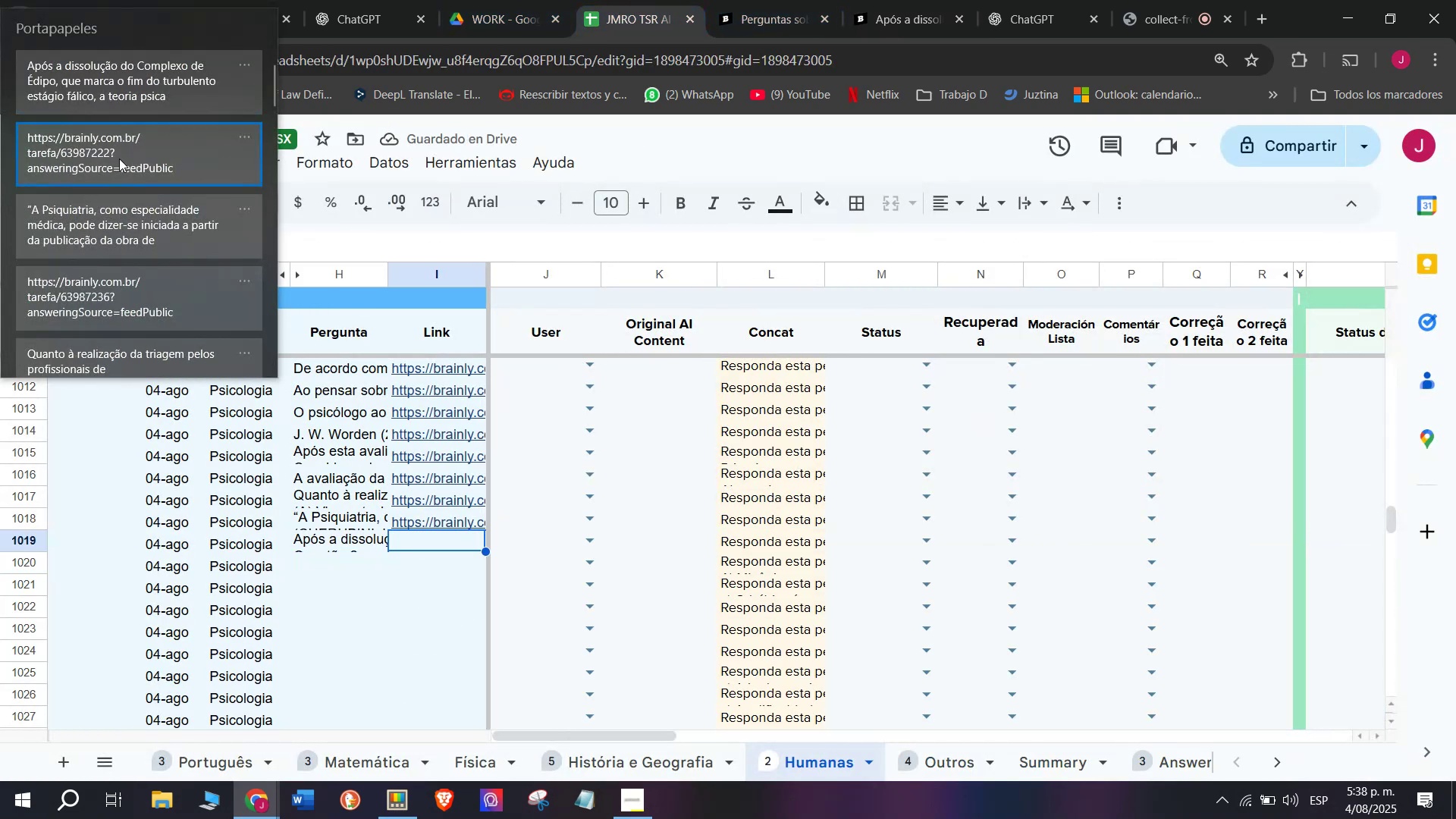 
key(Control+ControlLeft)
 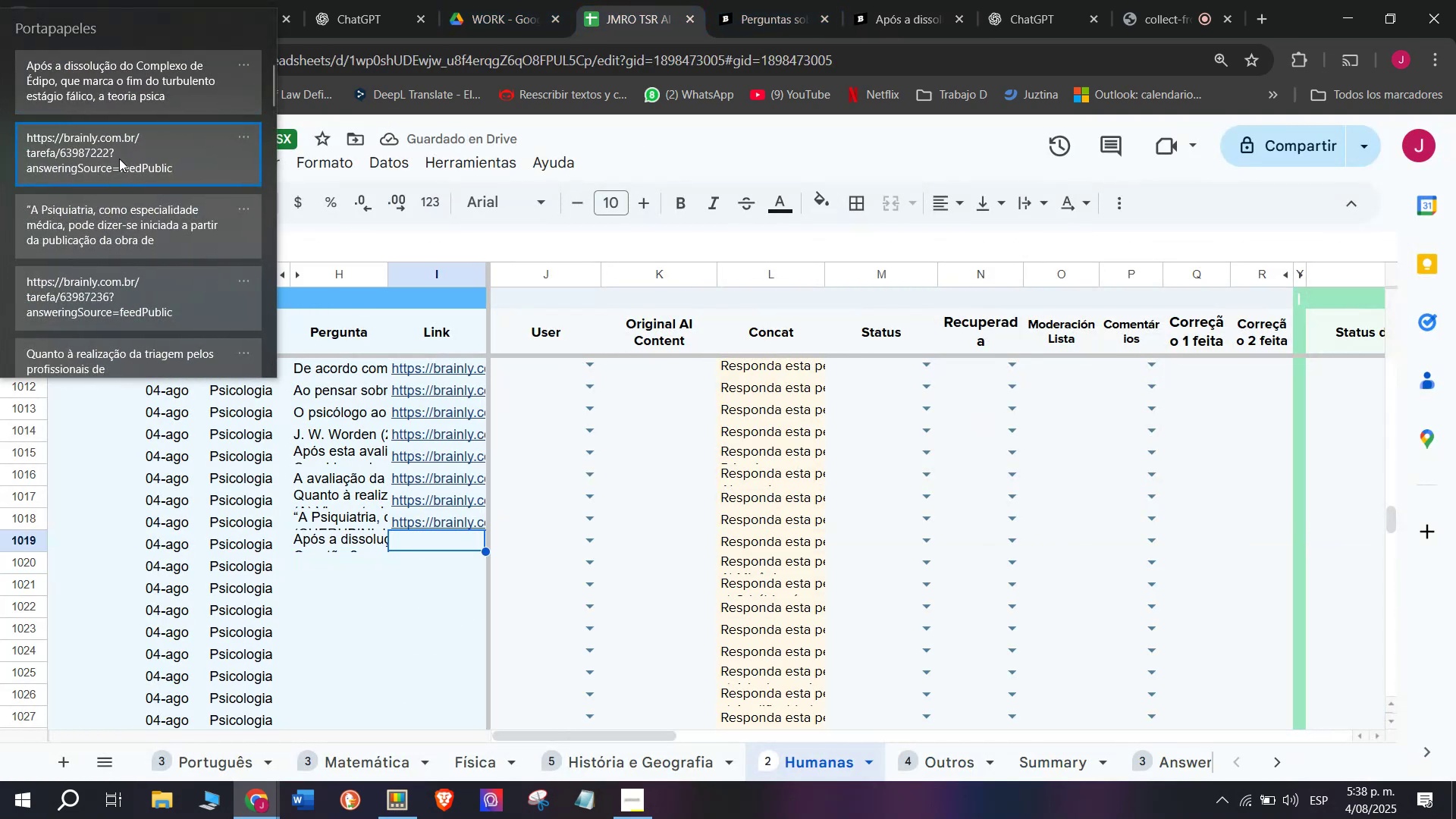 
key(Control+V)
 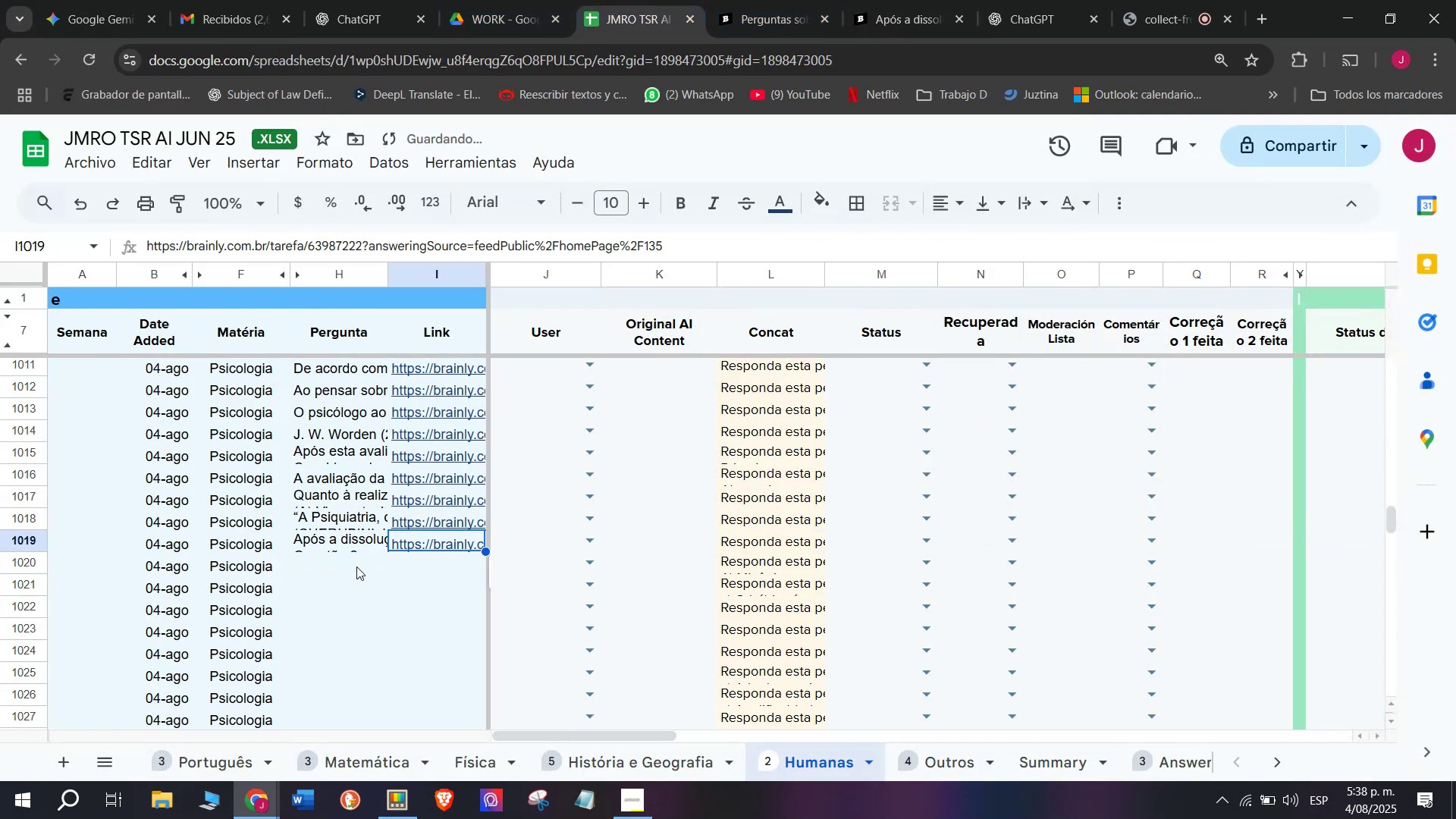 
left_click([341, 574])
 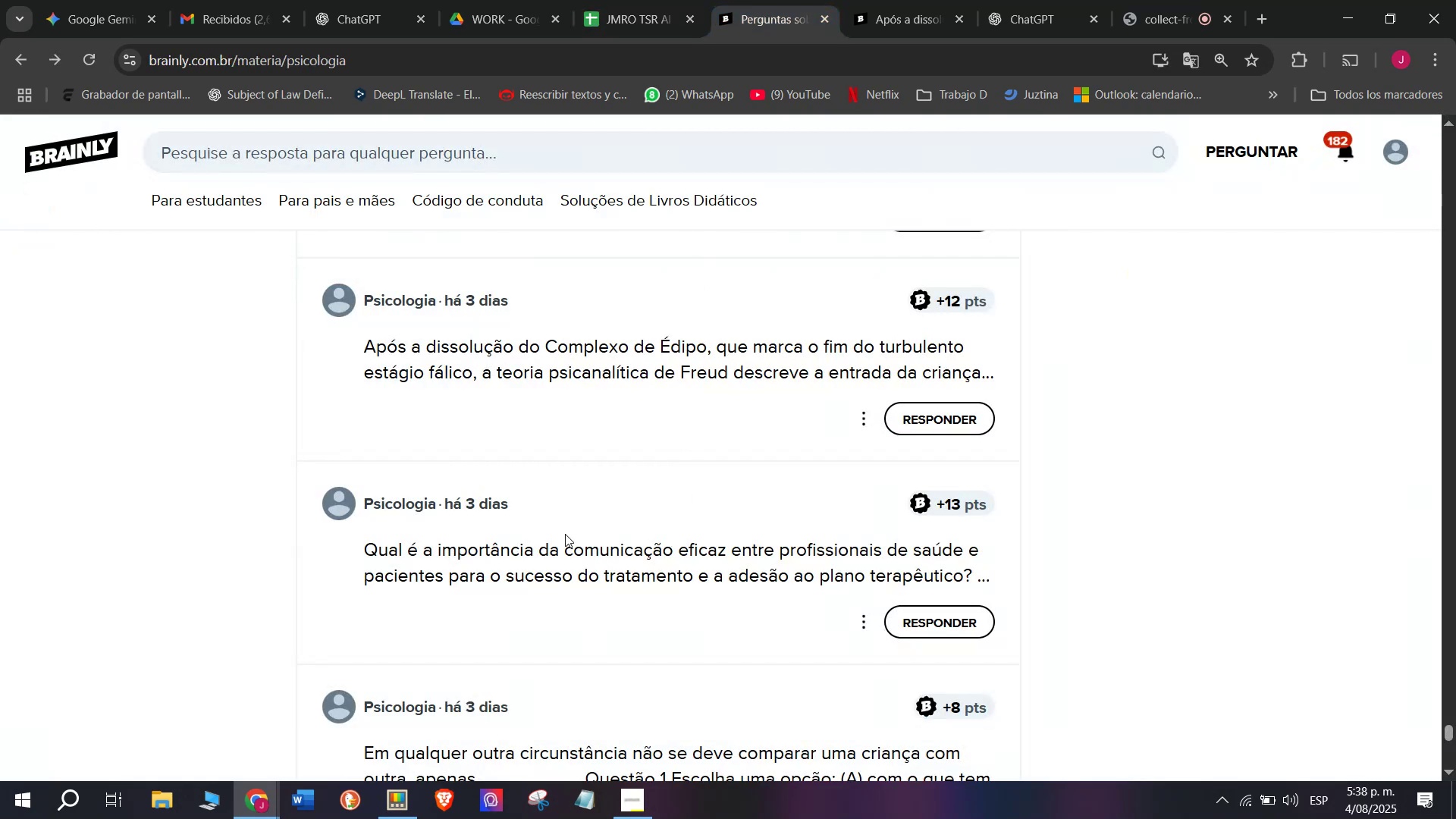 
right_click([560, 559])
 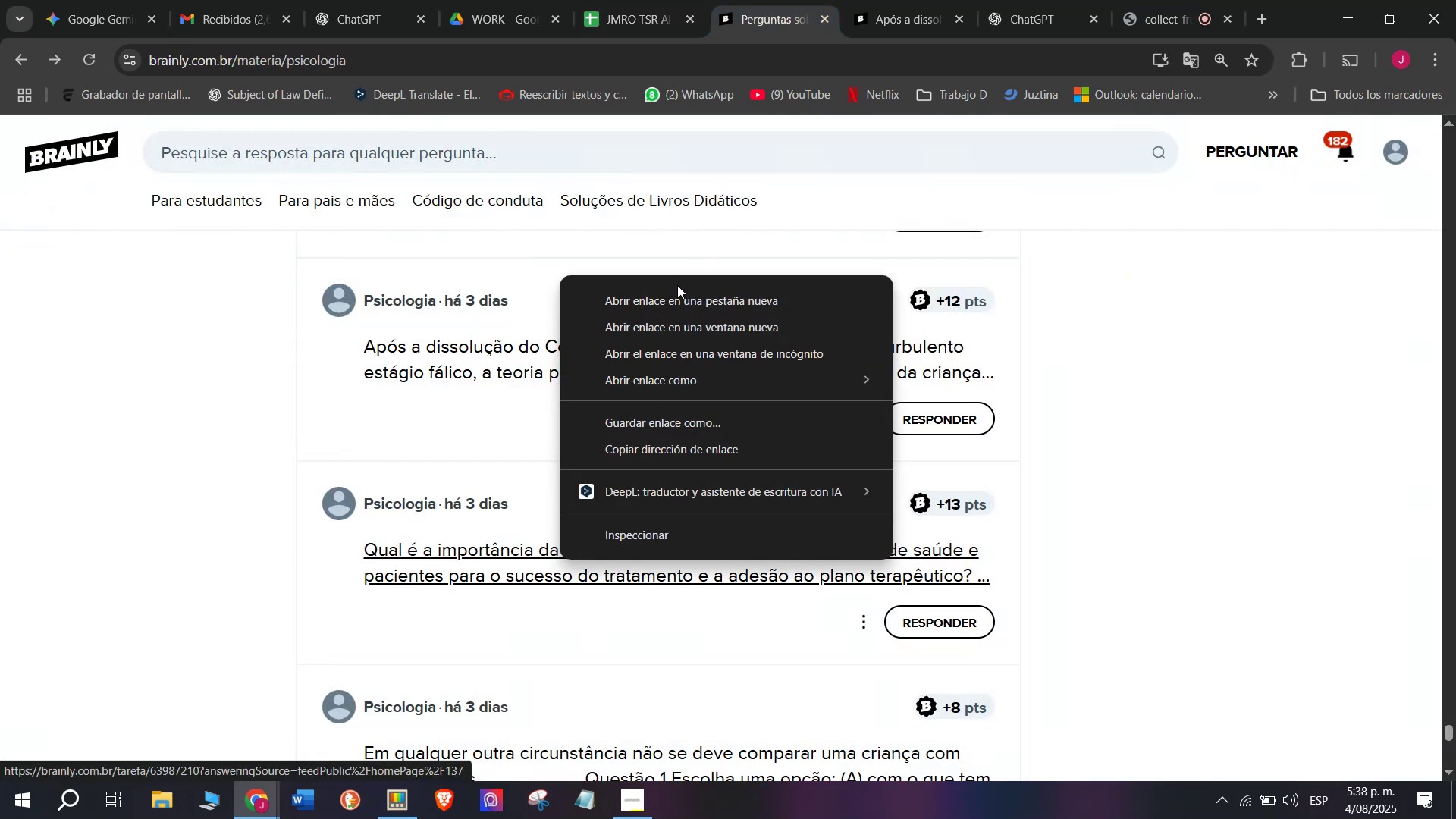 
left_click([677, 292])
 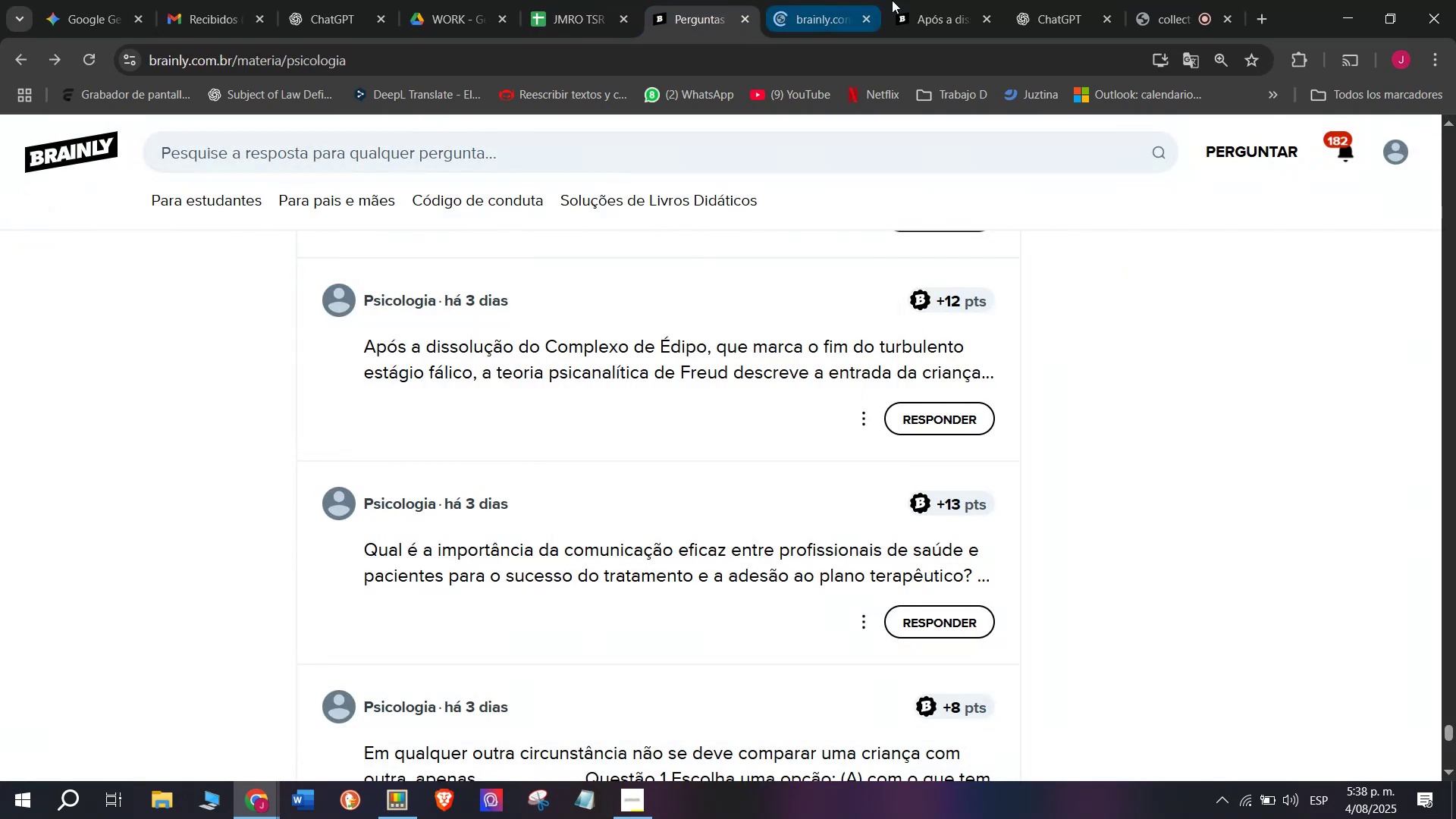 
left_click([915, 0])
 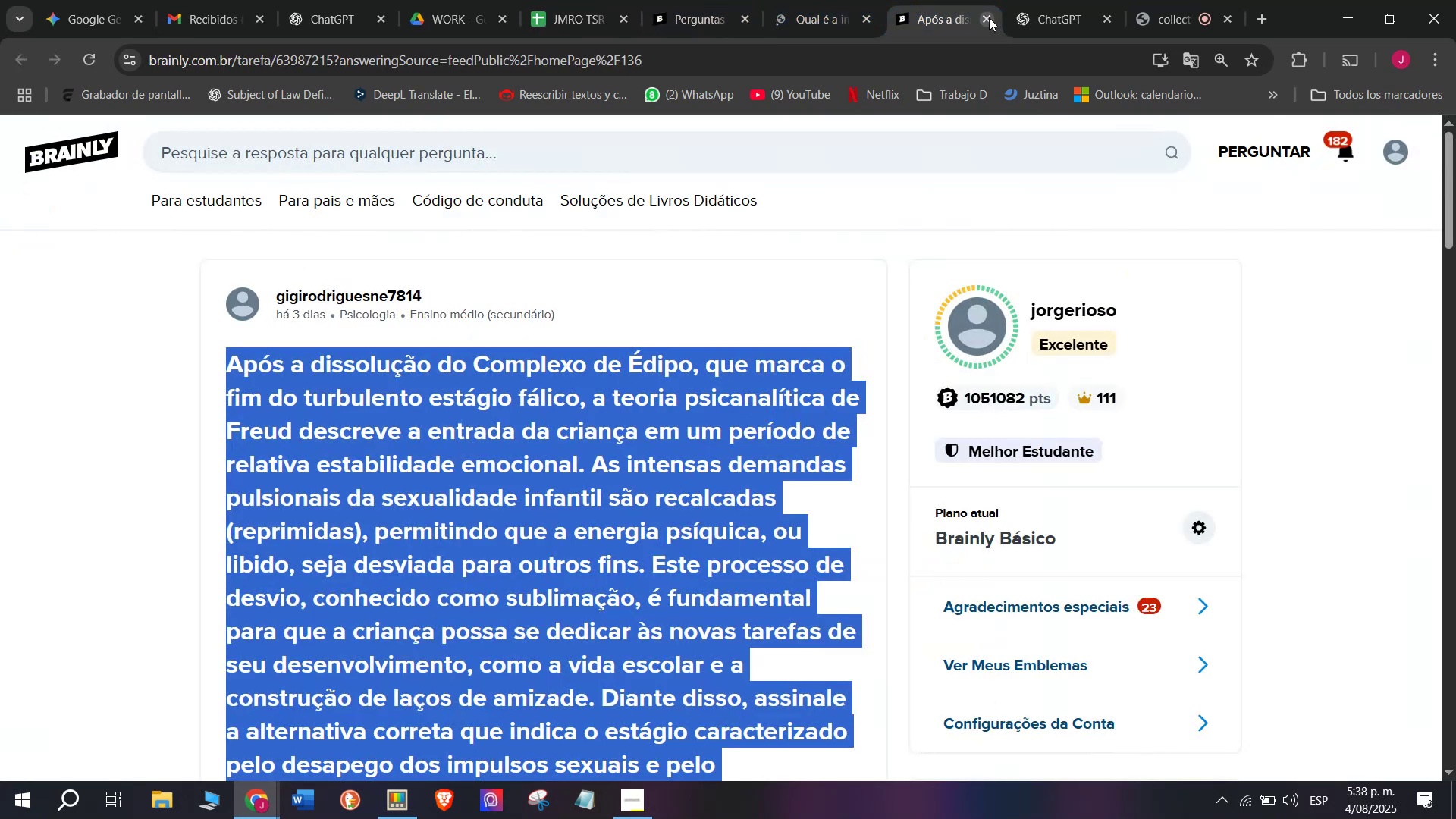 
left_click([993, 23])
 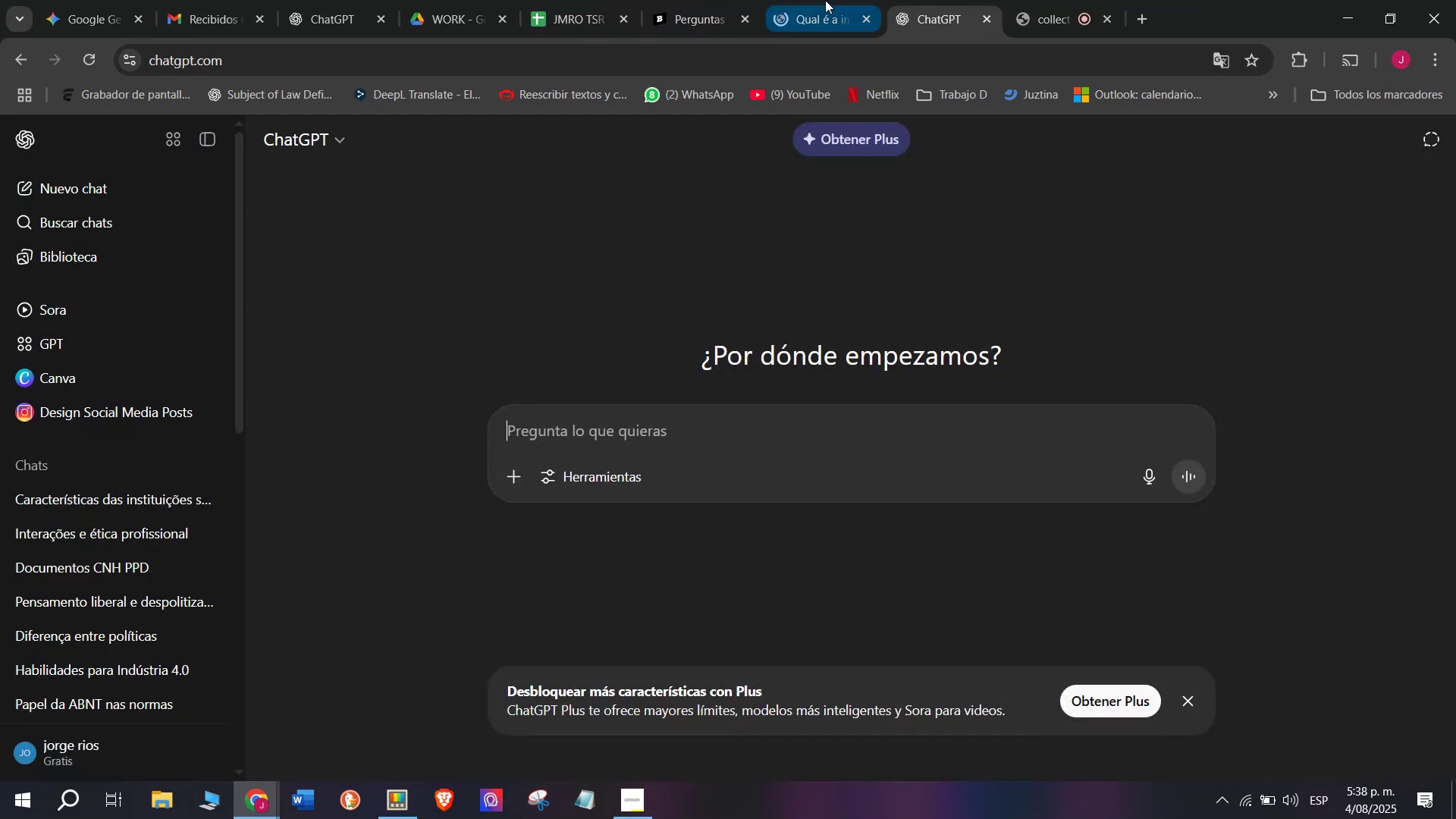 
left_click([825, 0])
 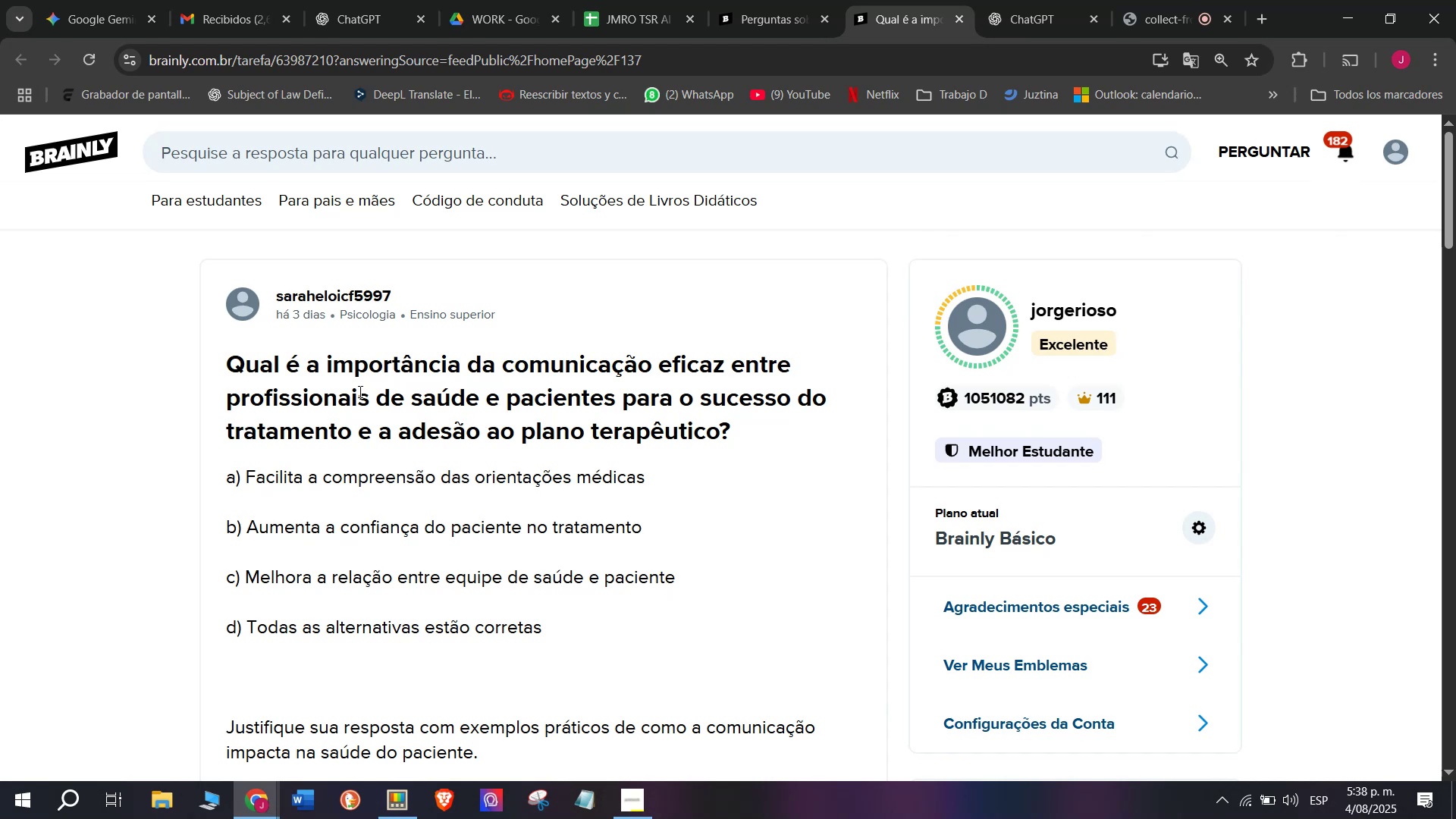 
left_click_drag(start_coordinate=[214, 365], to_coordinate=[532, 460])
 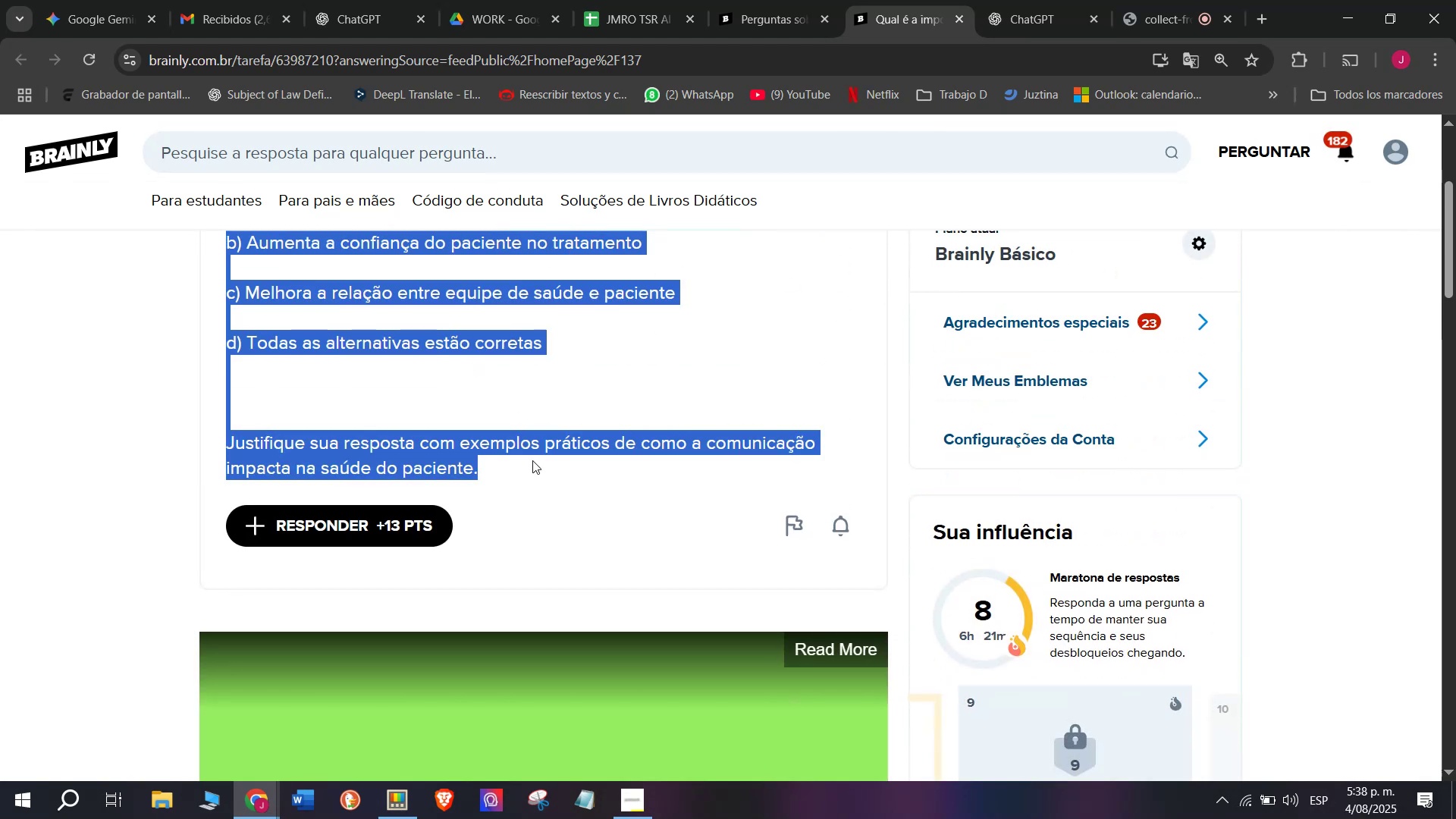 
scroll: coordinate [375, 425], scroll_direction: down, amount: 2.0
 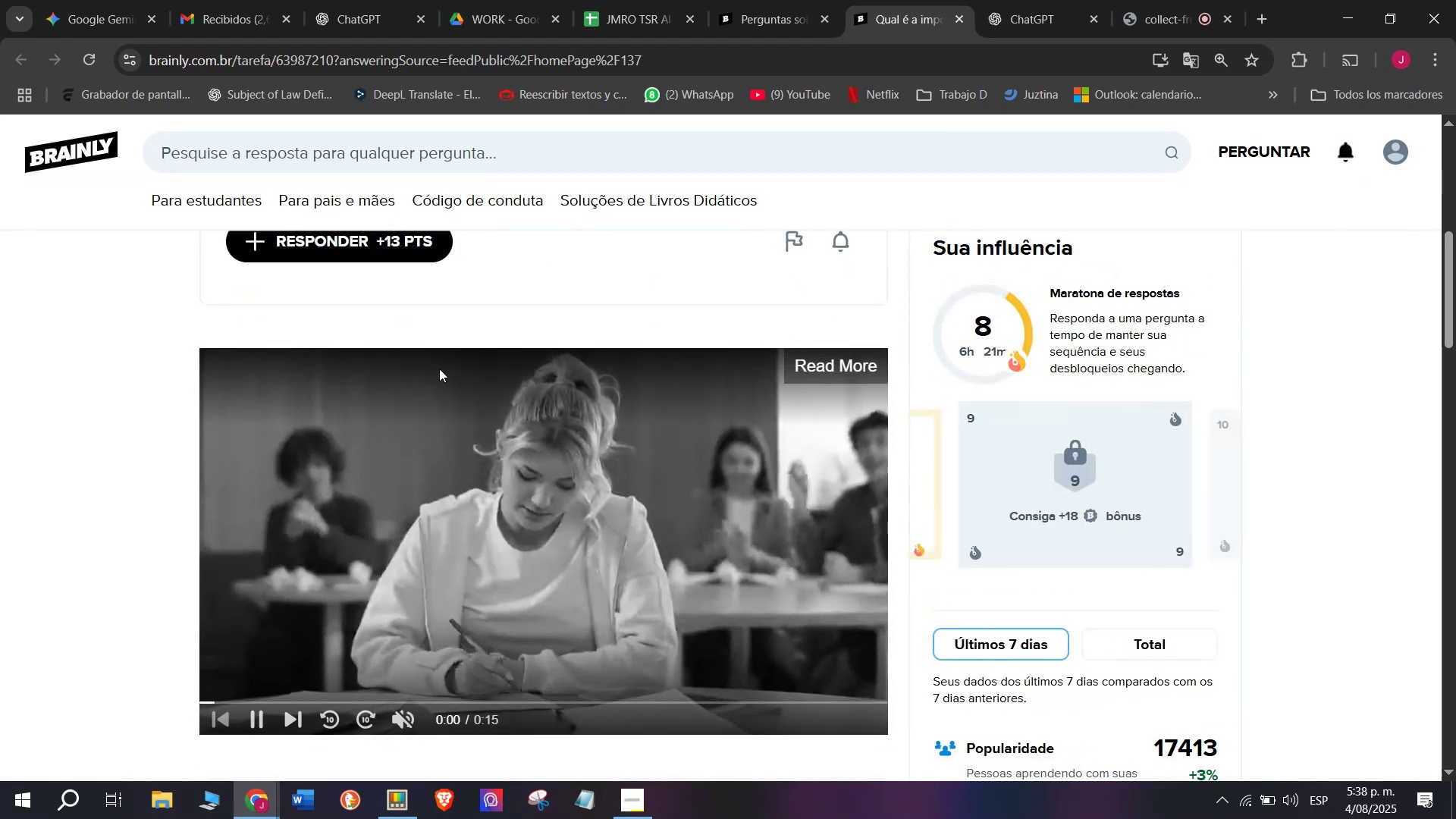 
scroll: coordinate [441, 365], scroll_direction: up, amount: 1.0
 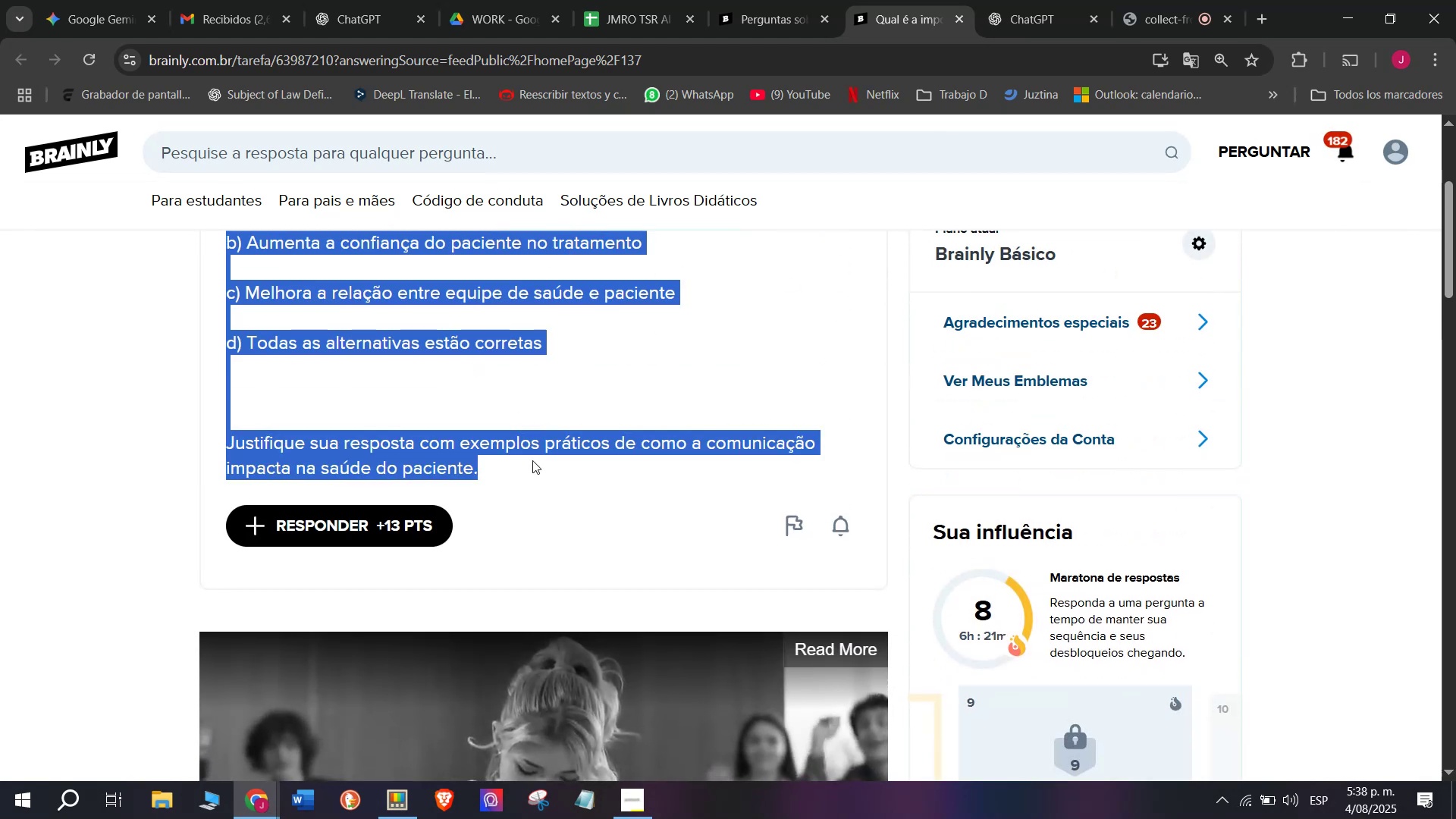 
key(Control+C)
 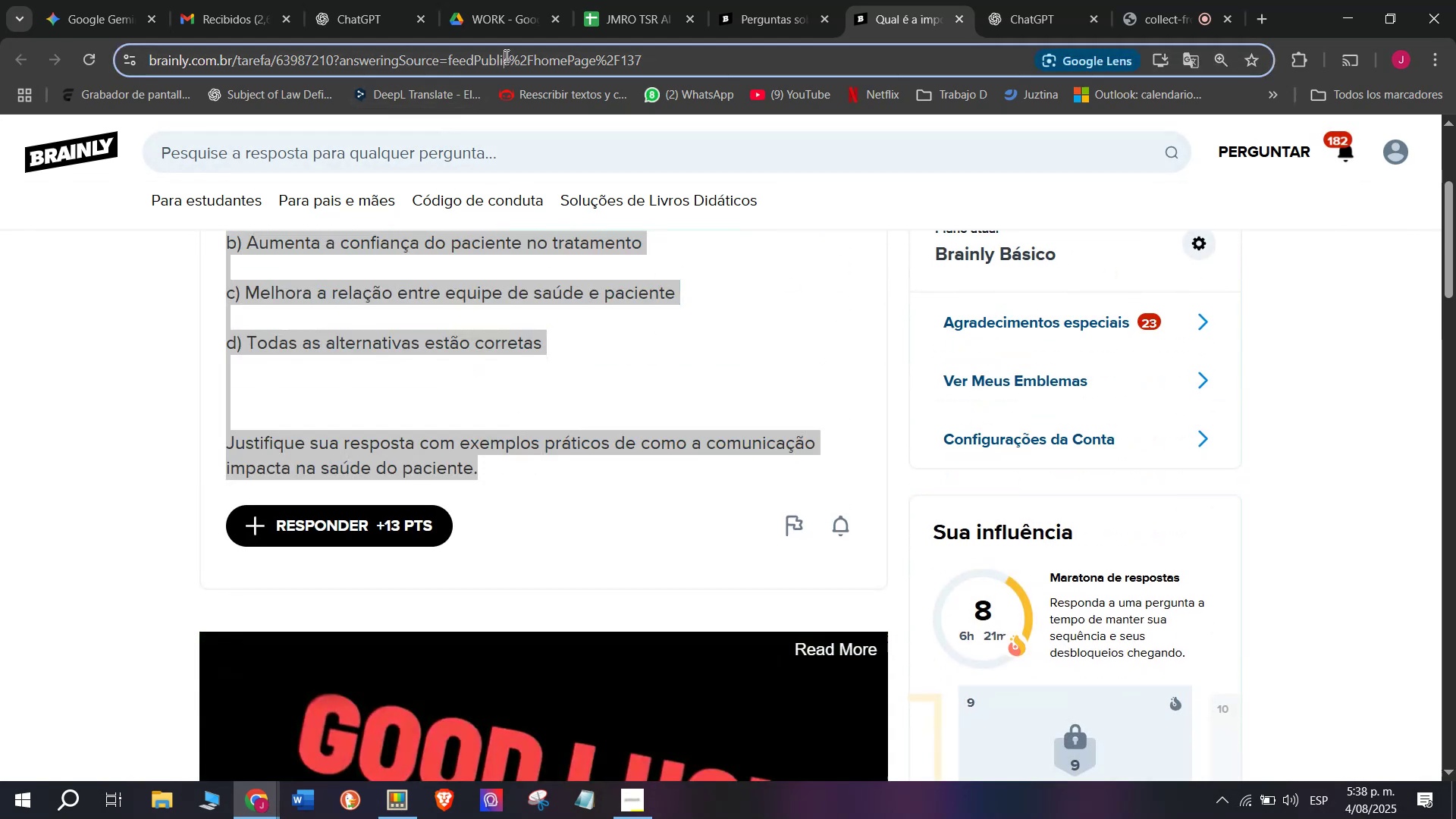 
double_click([505, 55])
 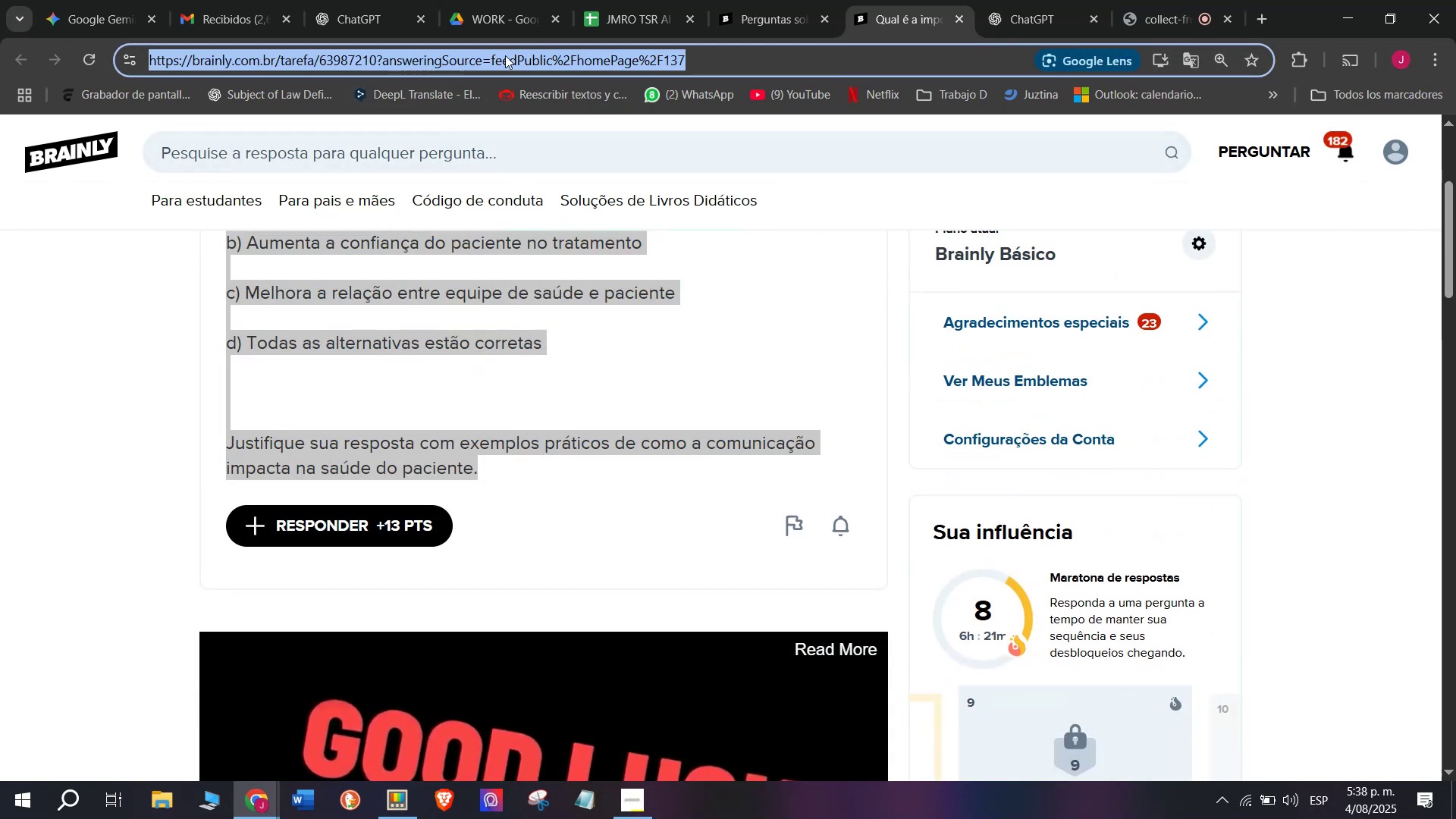 
triple_click([505, 55])
 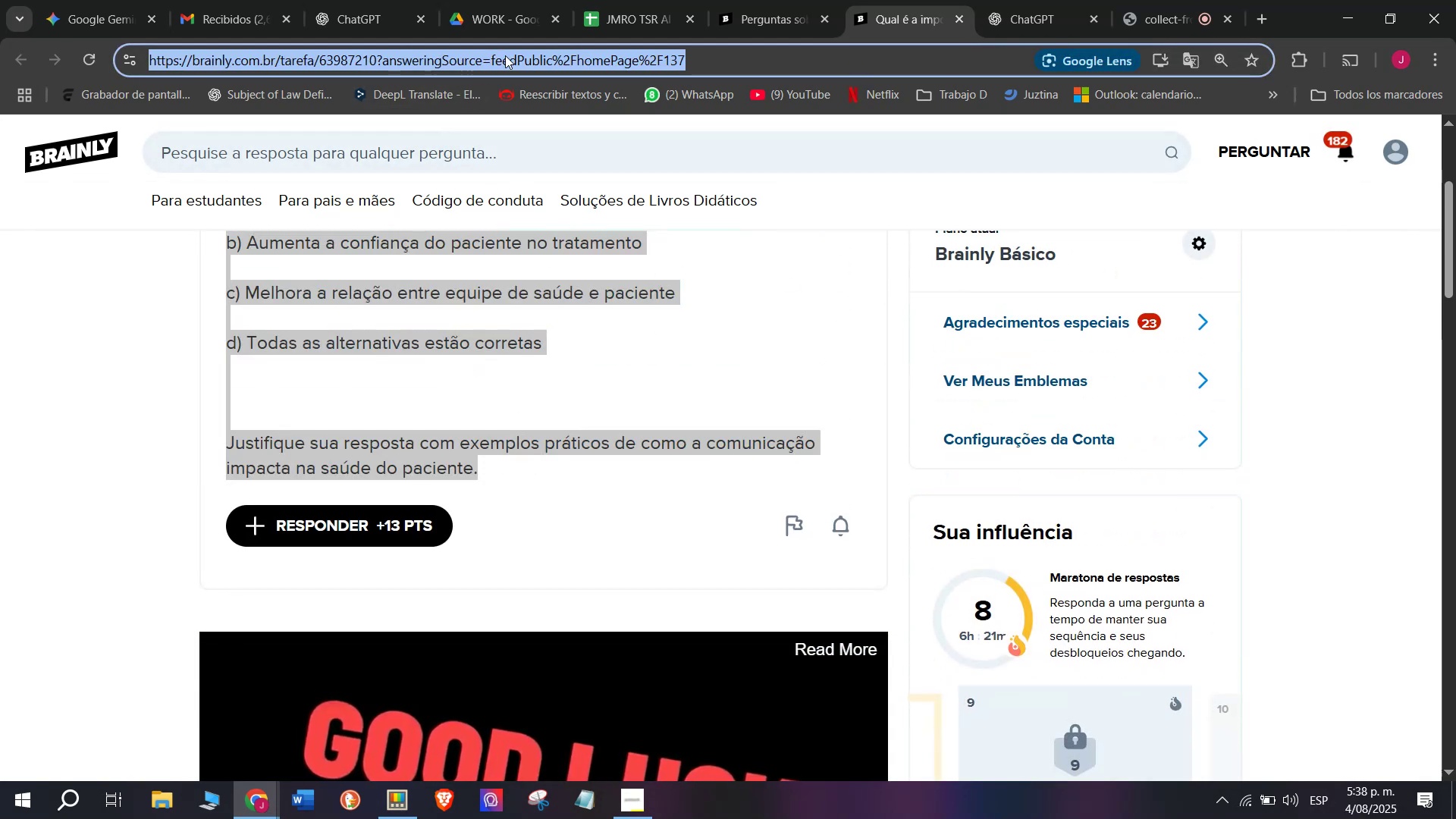 
key(Control+C)
 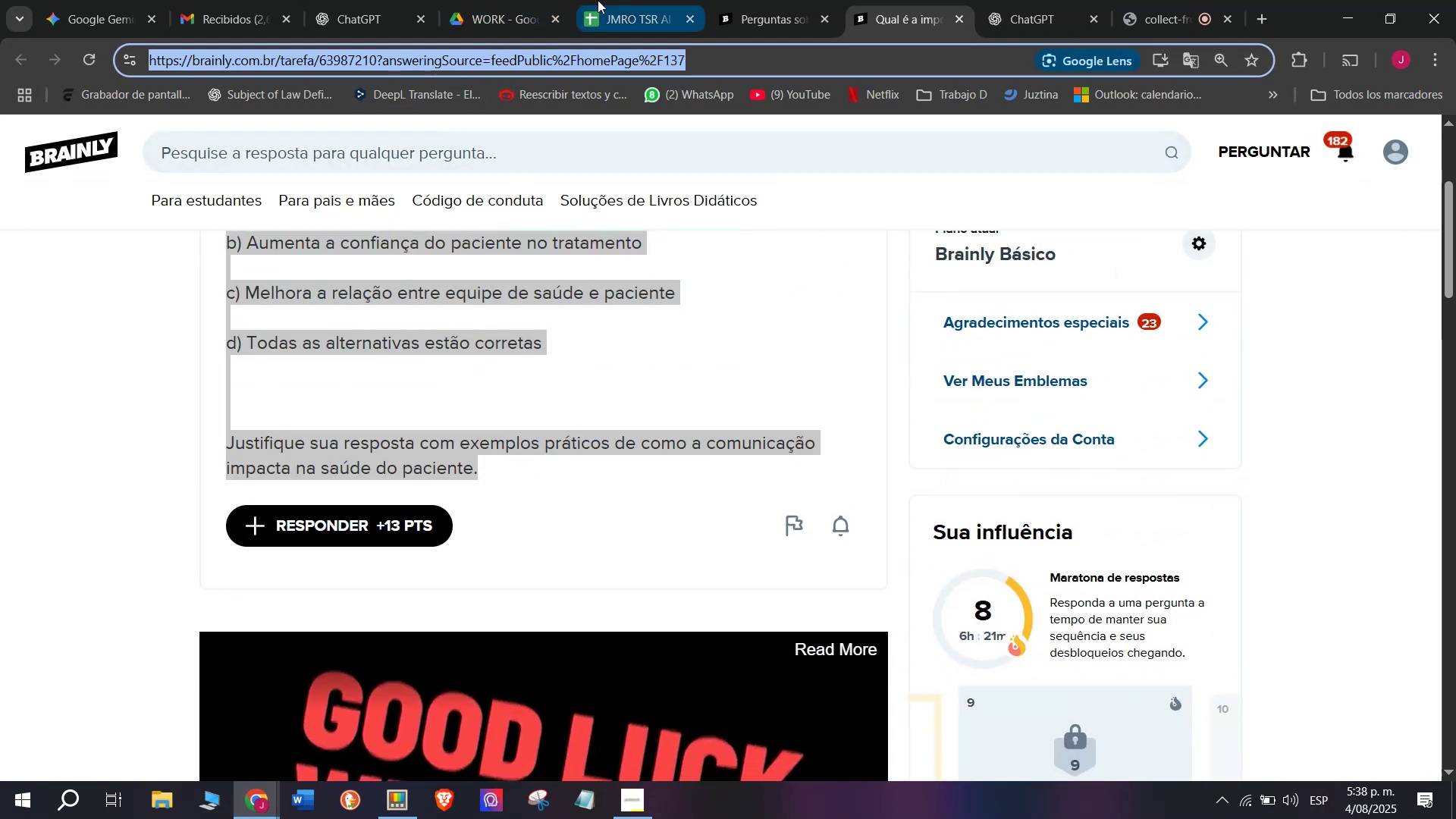 
left_click([627, 0])
 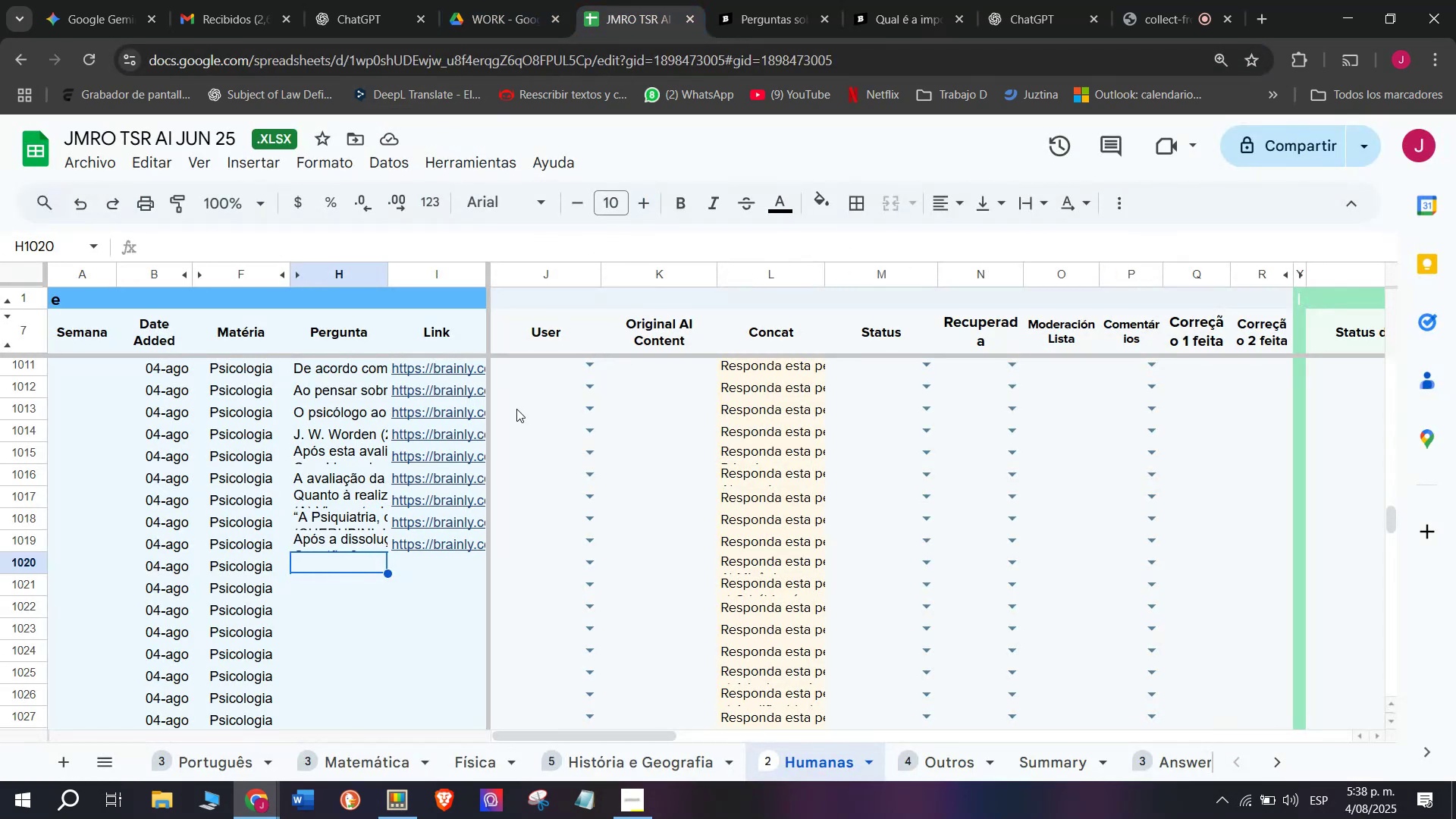 
key(Meta+V)
 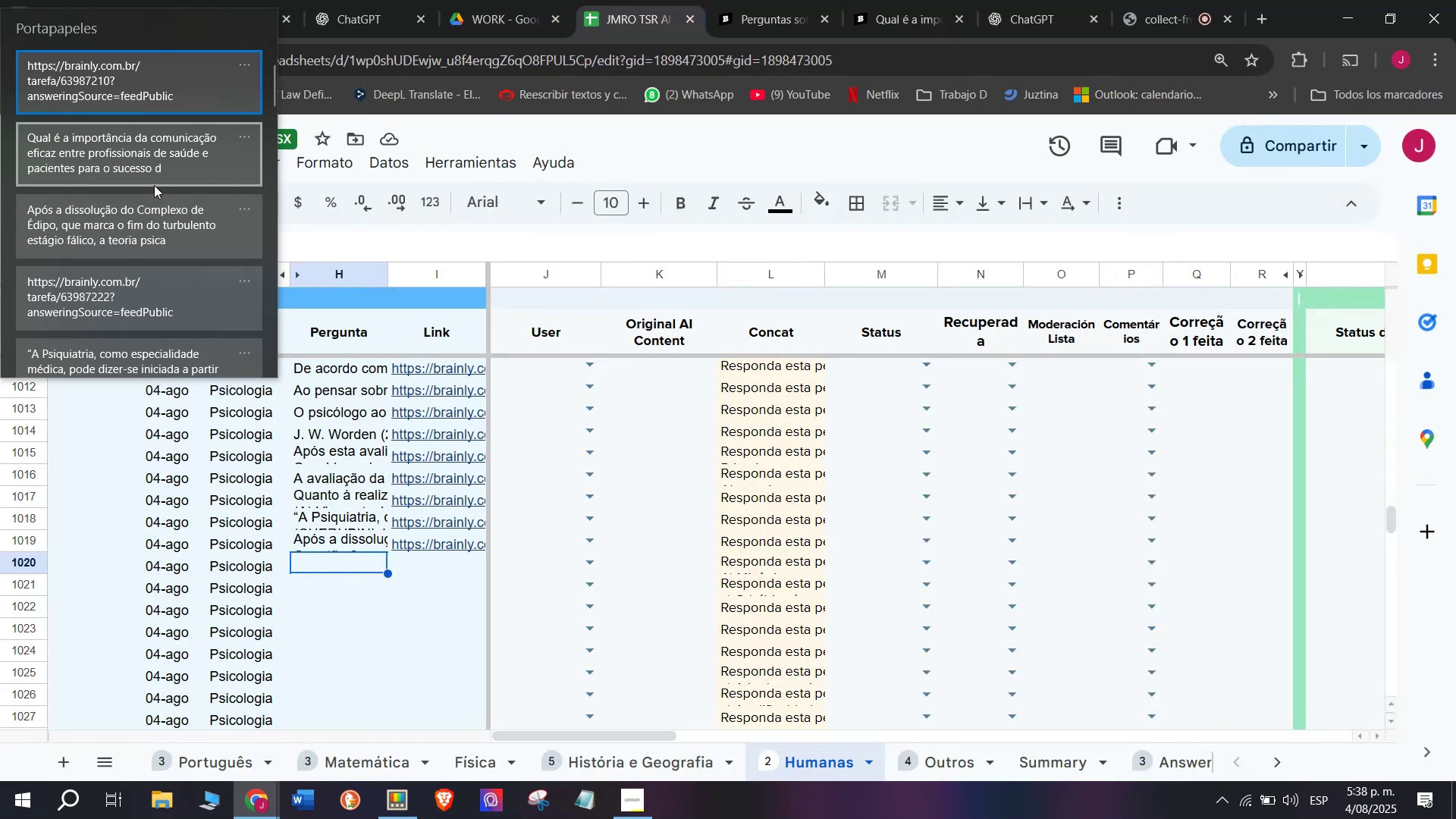 
key(Control+ControlLeft)
 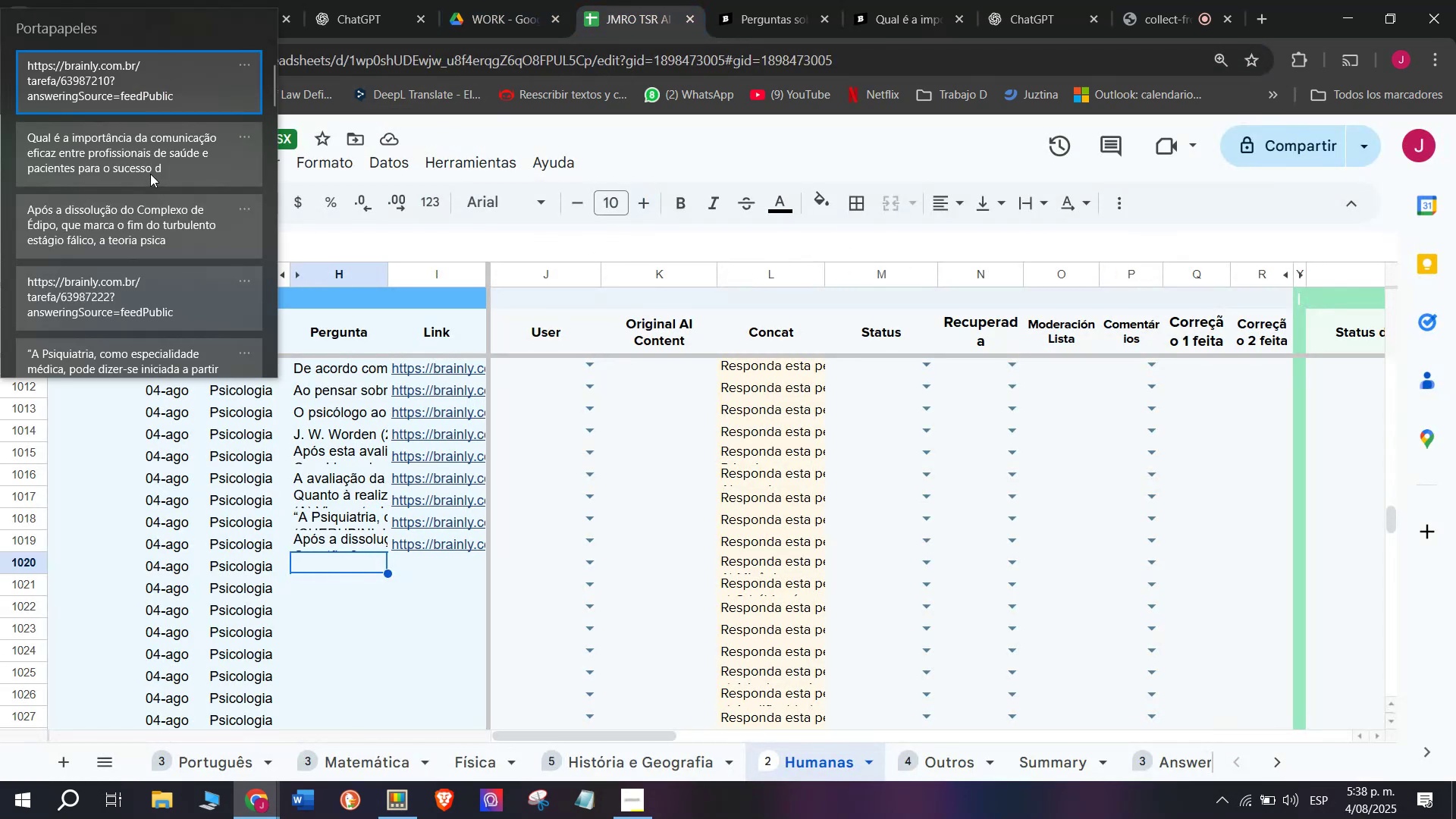 
key(Control+V)
 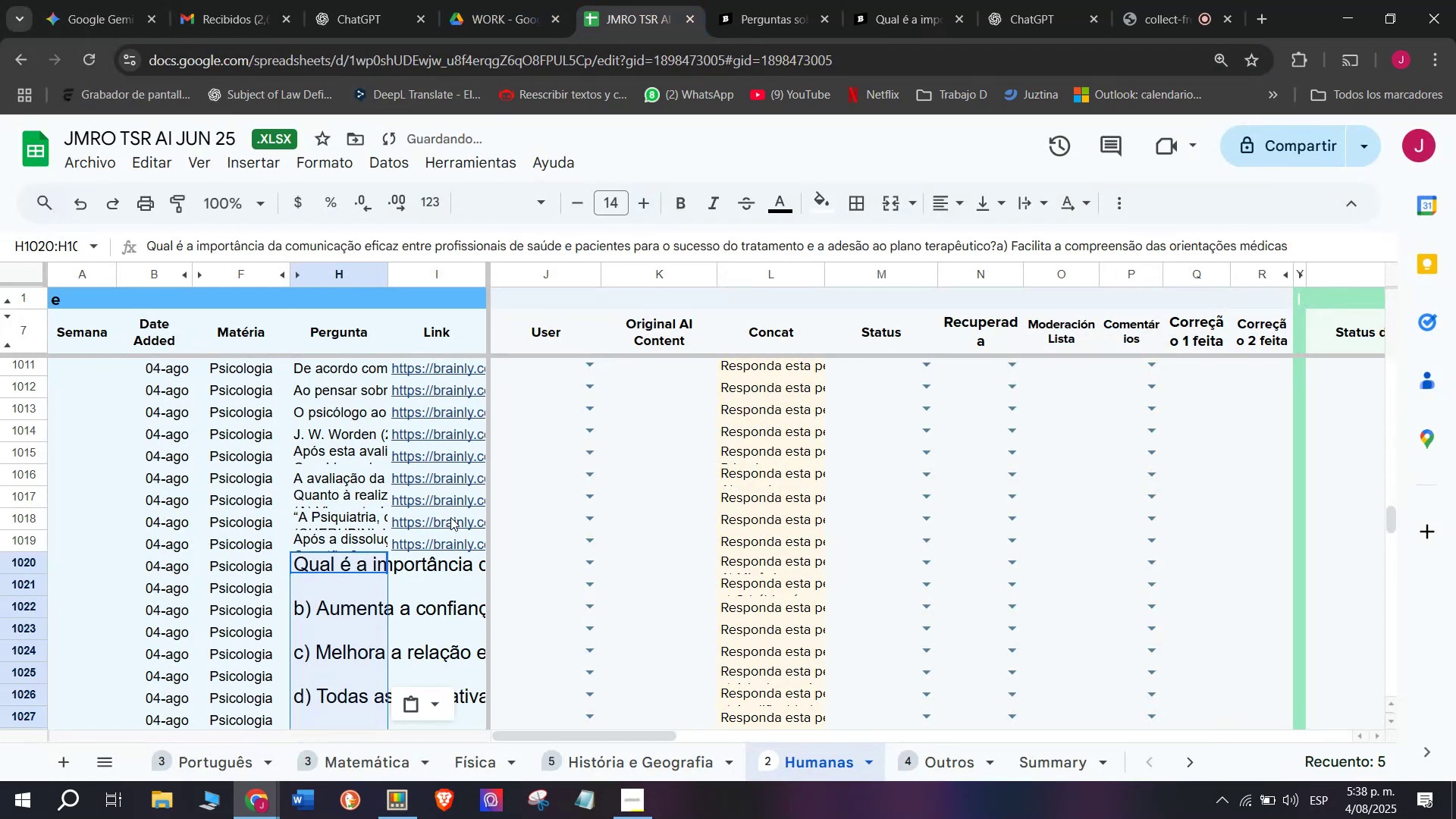 
key(Control+Z)
 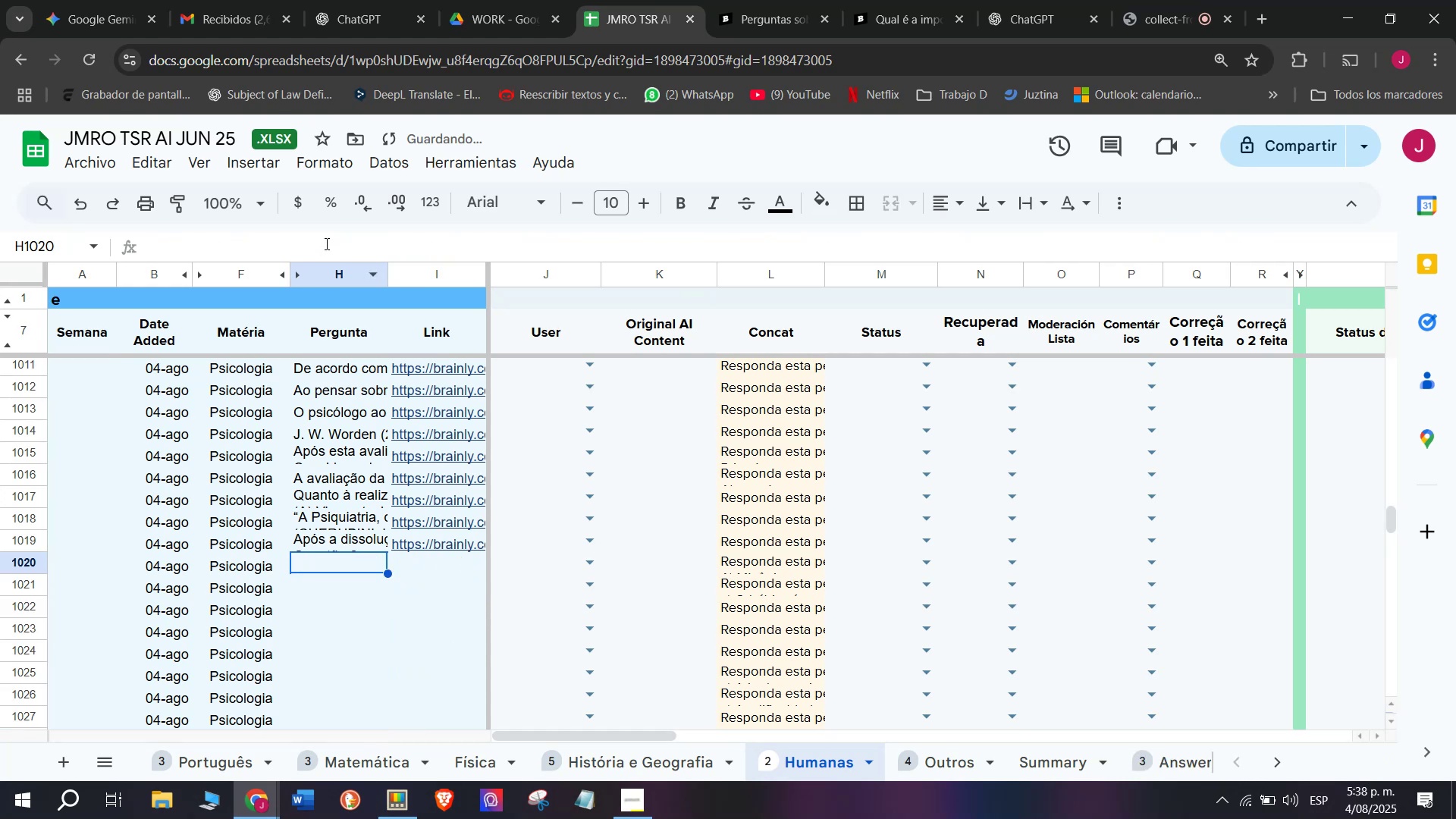 
left_click([326, 243])
 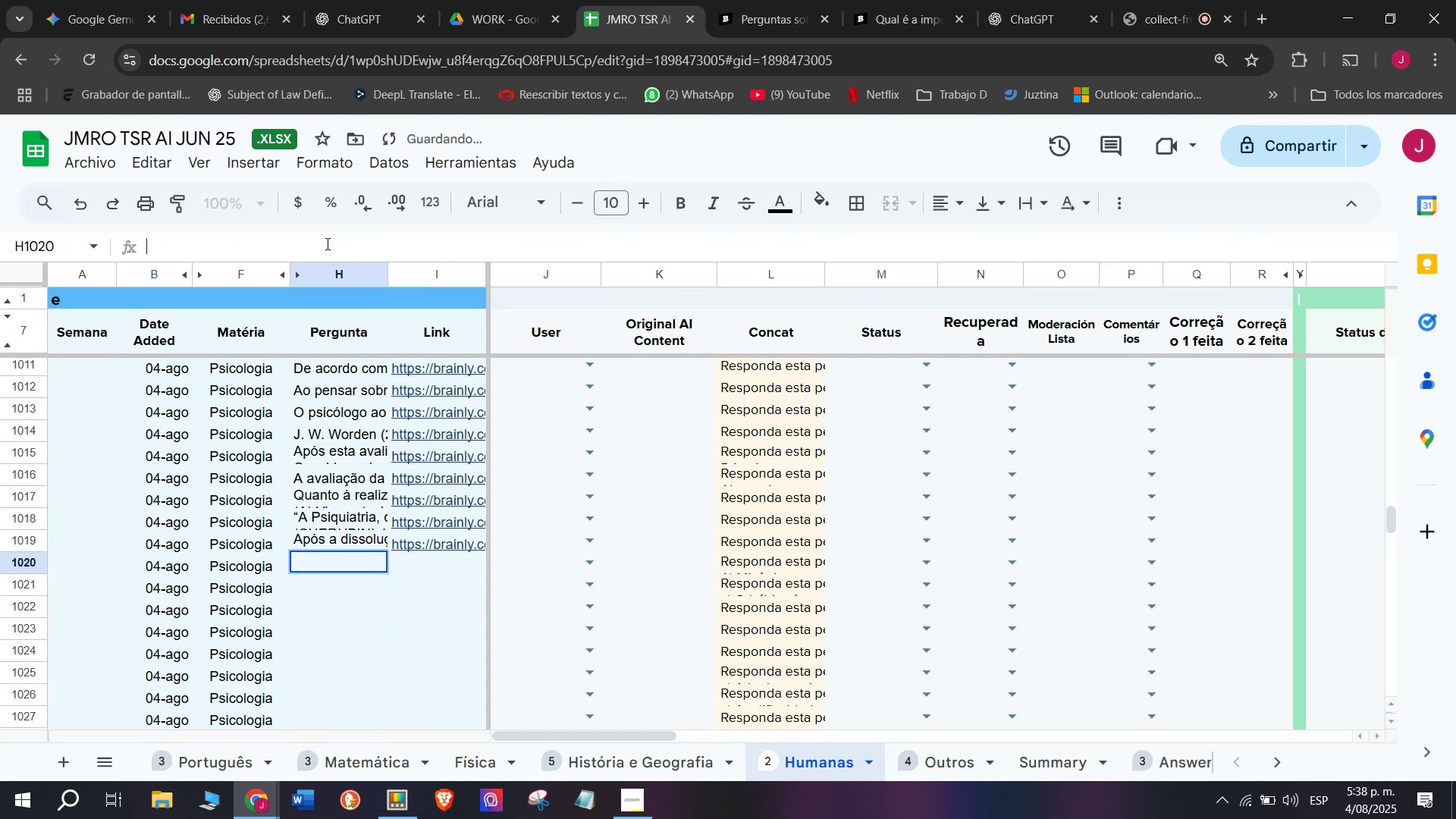 
key(Control+V)
 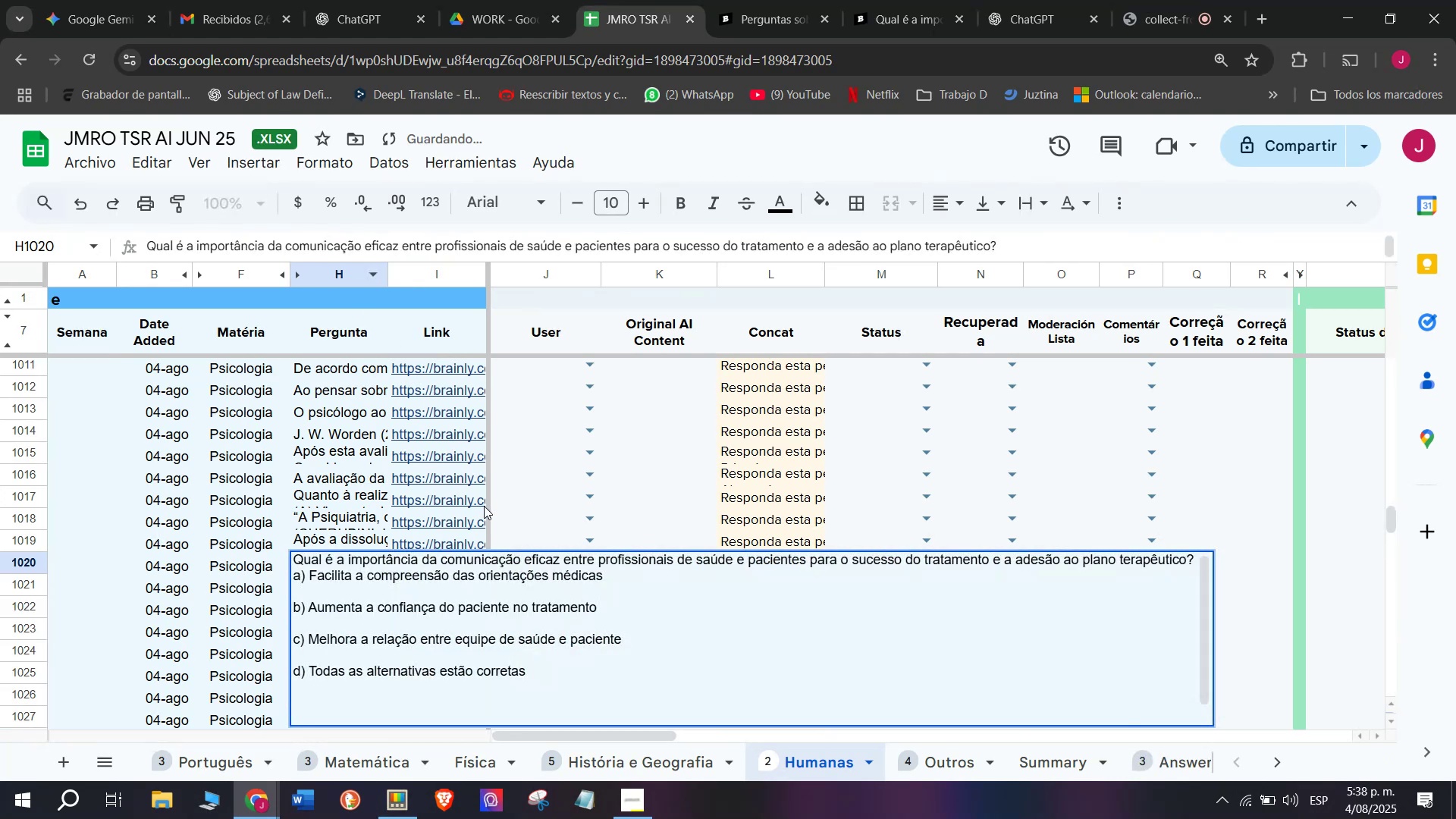 
key(Enter)
 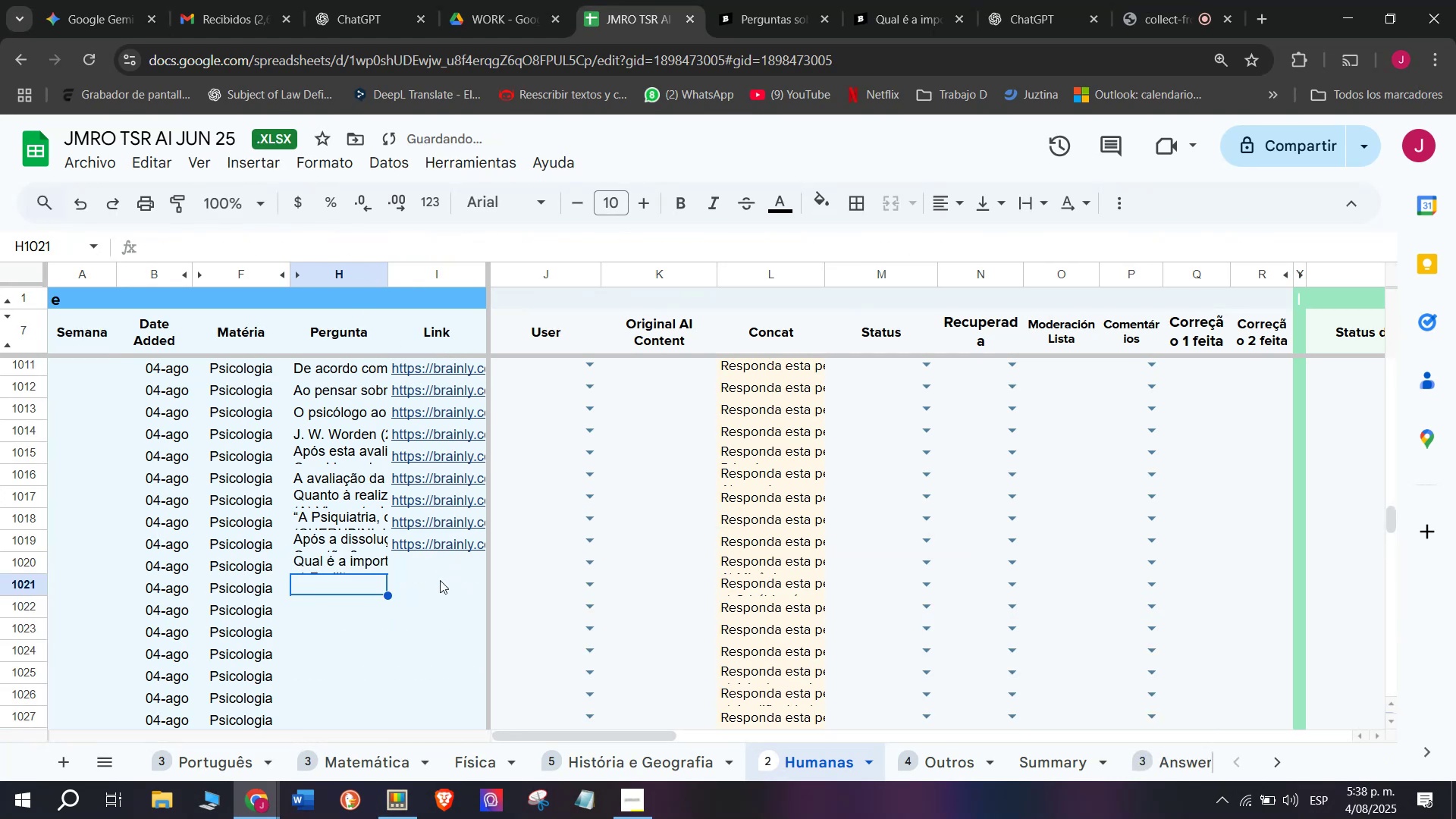 
left_click([440, 580])
 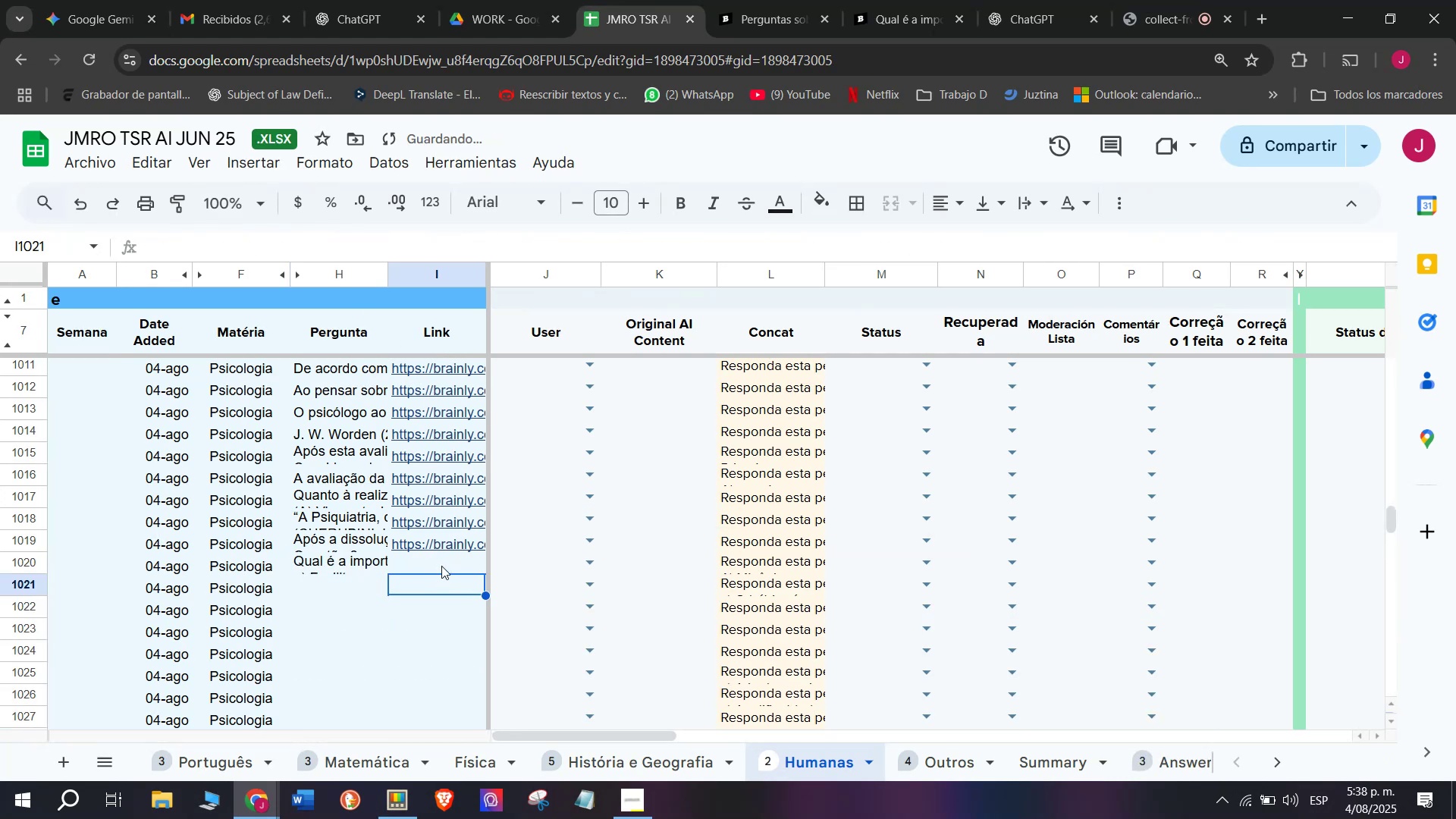 
left_click([441, 560])
 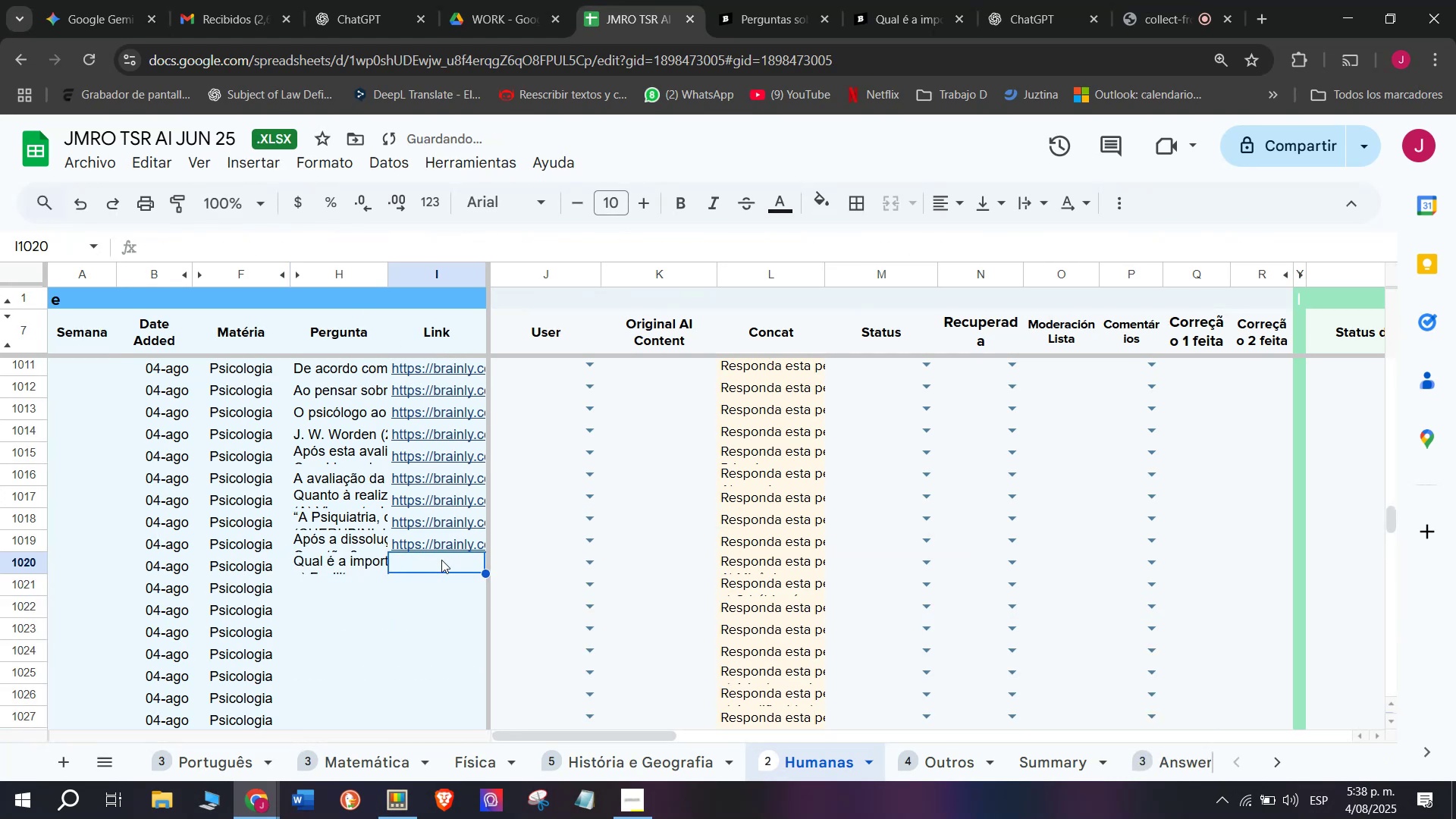 
key(Meta+V)
 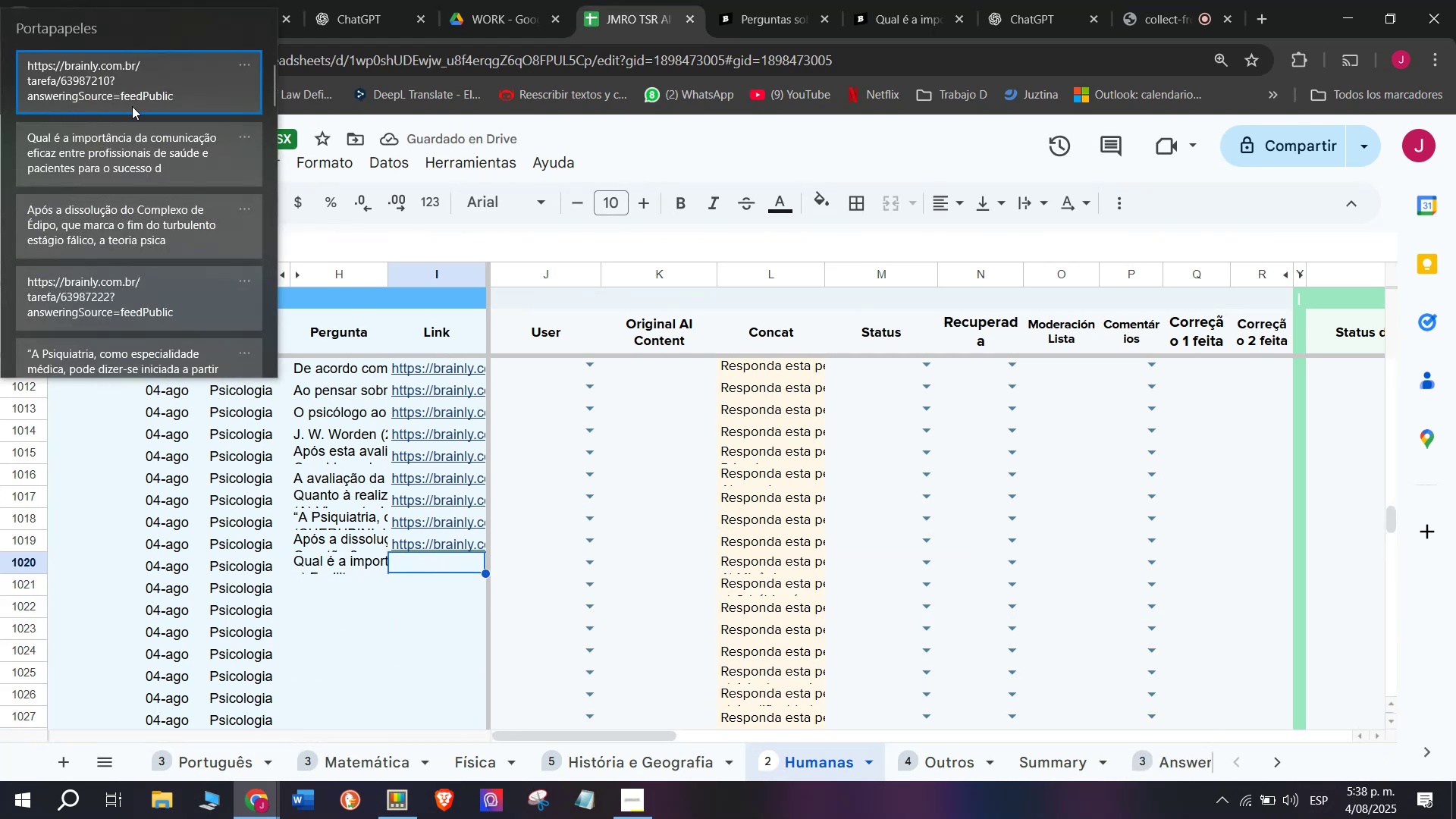 
key(Control+ControlLeft)
 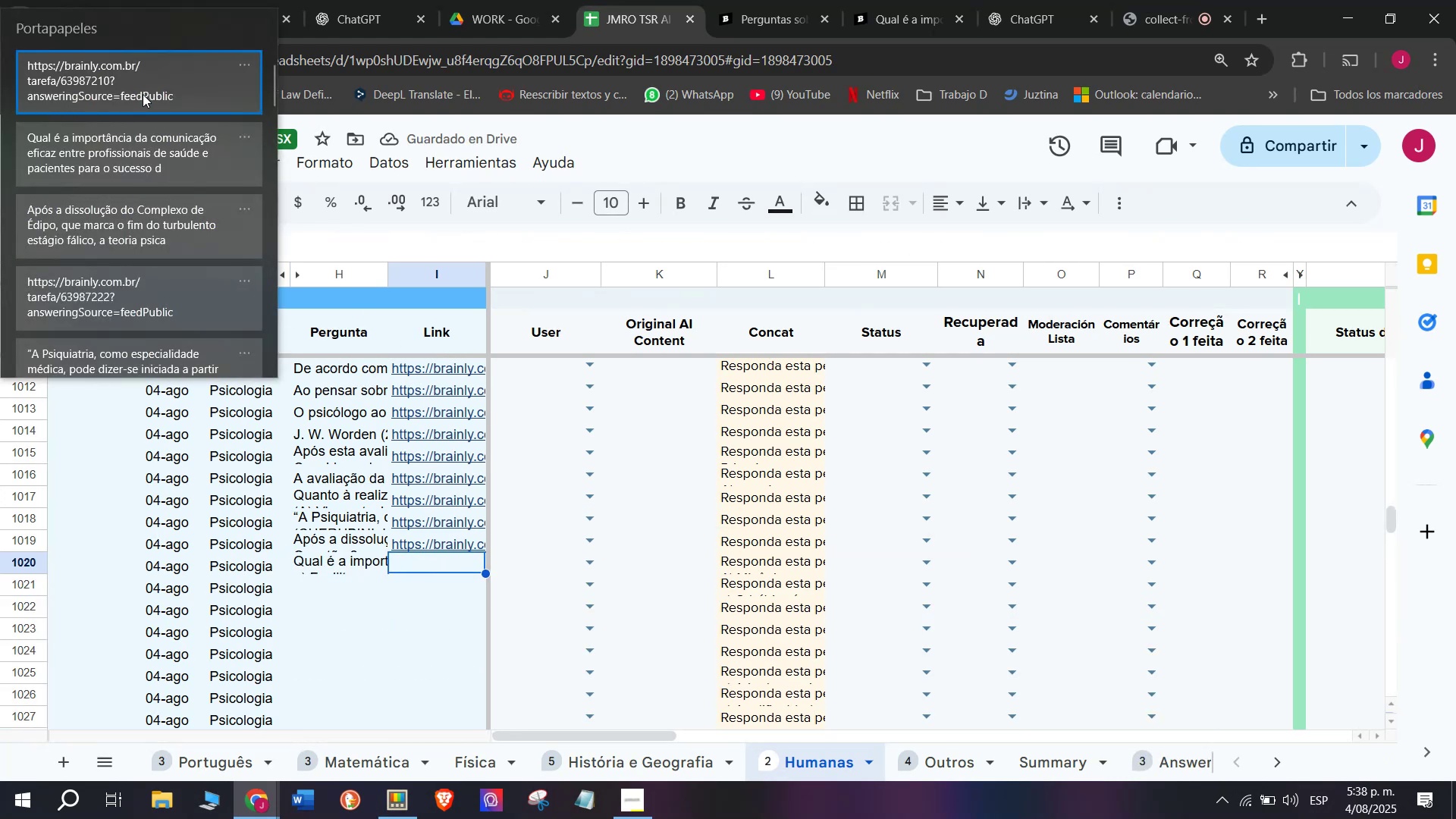 
key(Control+V)
 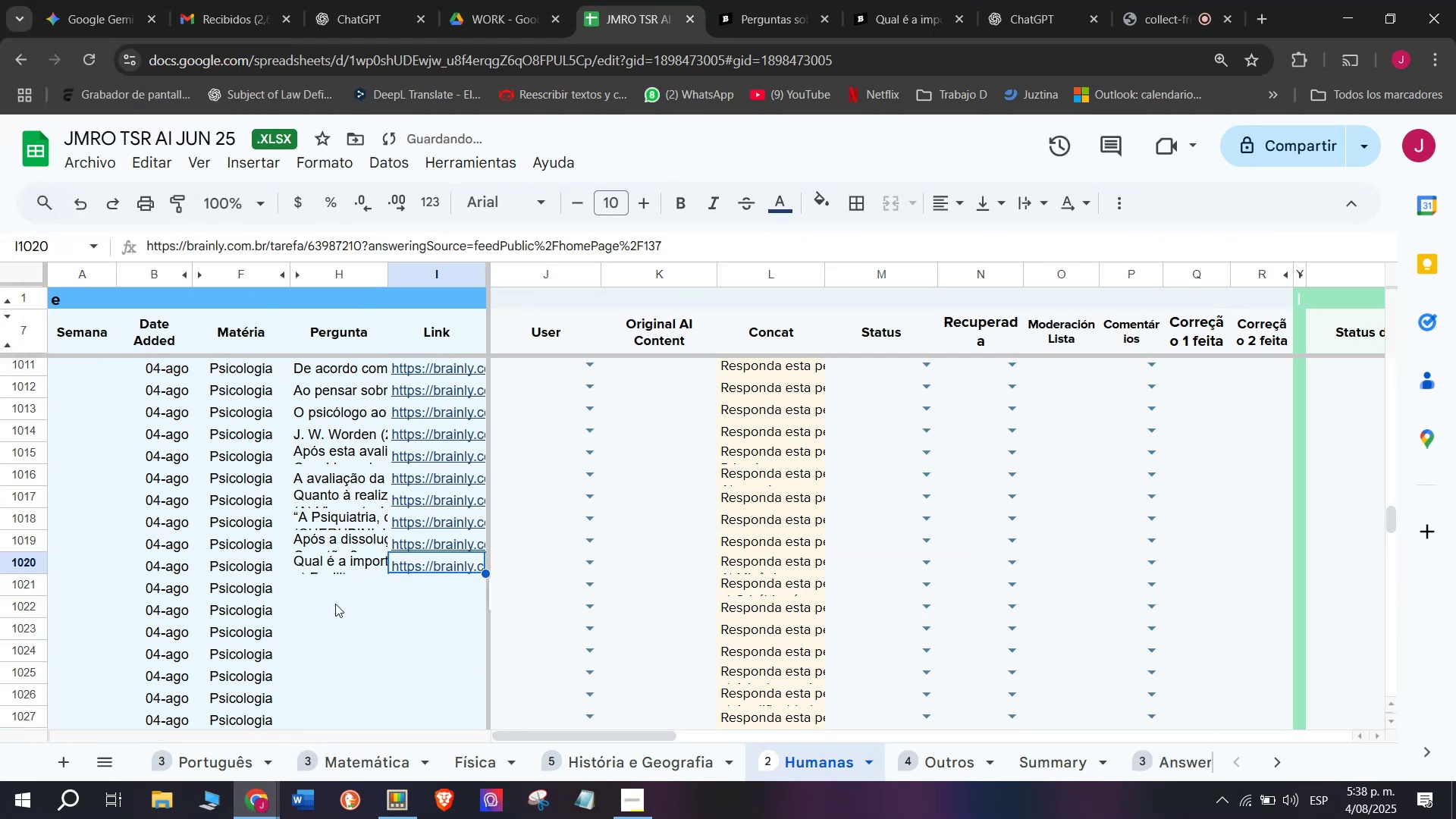 
left_click([340, 588])
 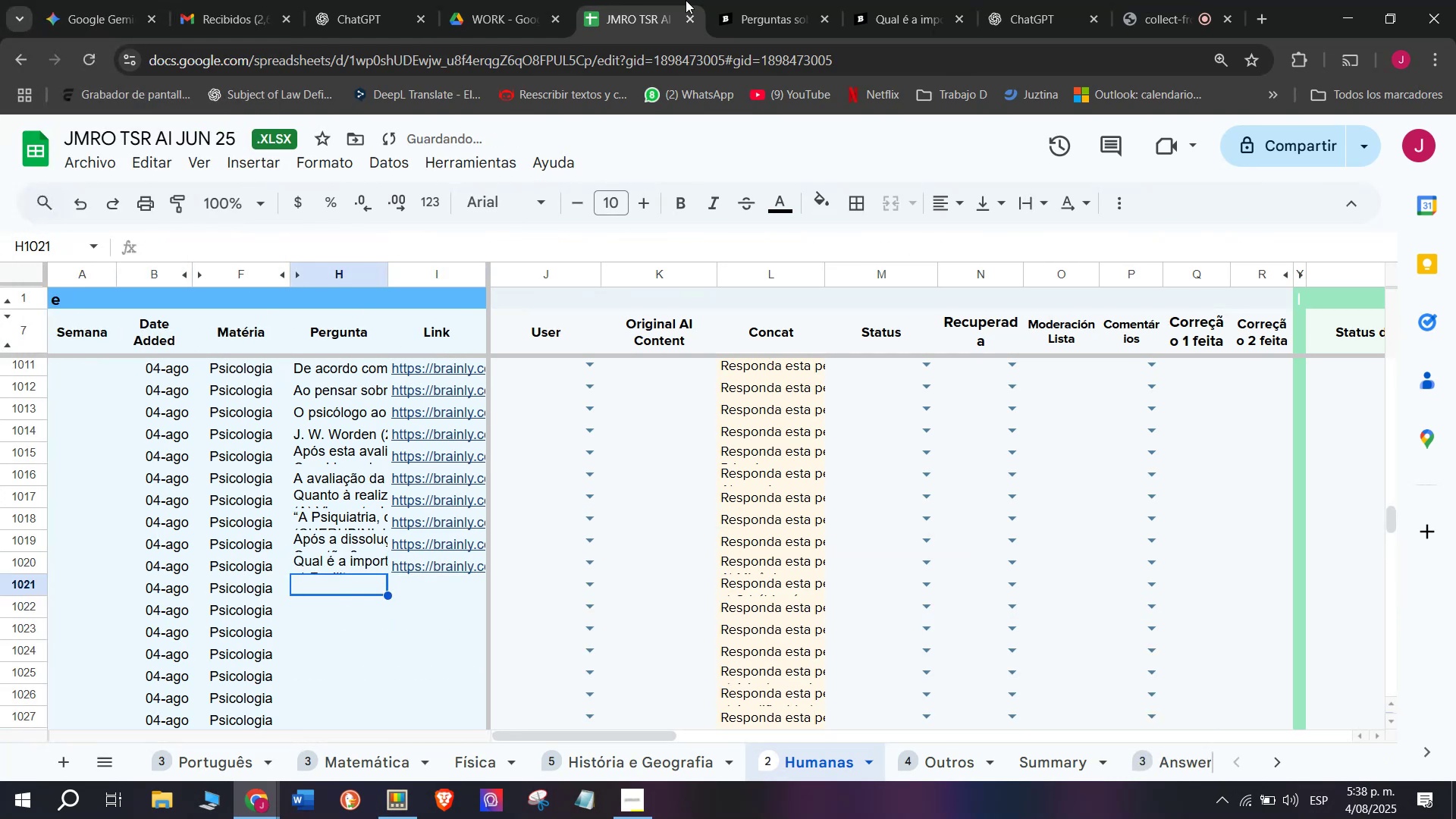 
left_click([747, 0])
 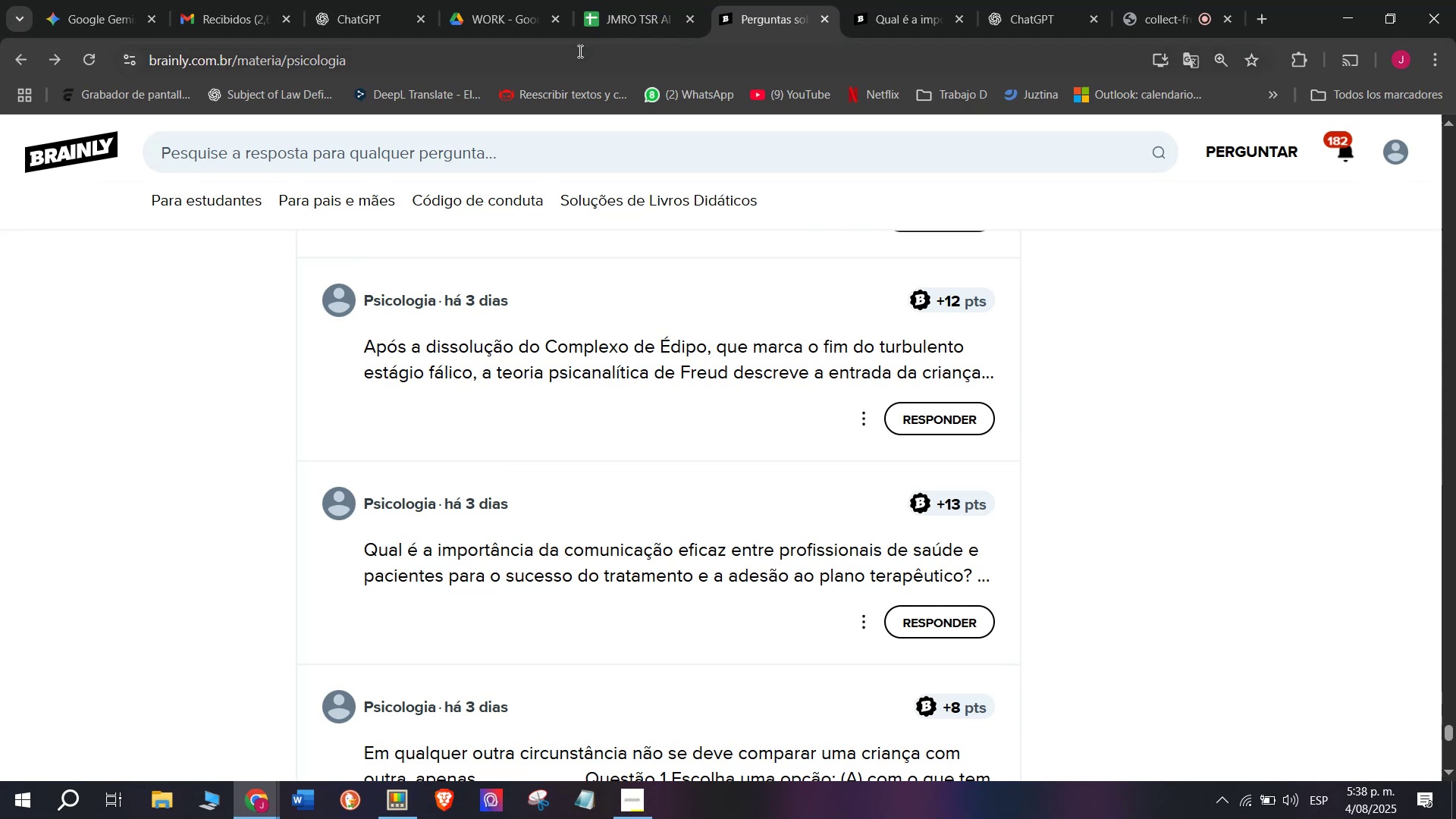 
left_click([623, 0])
 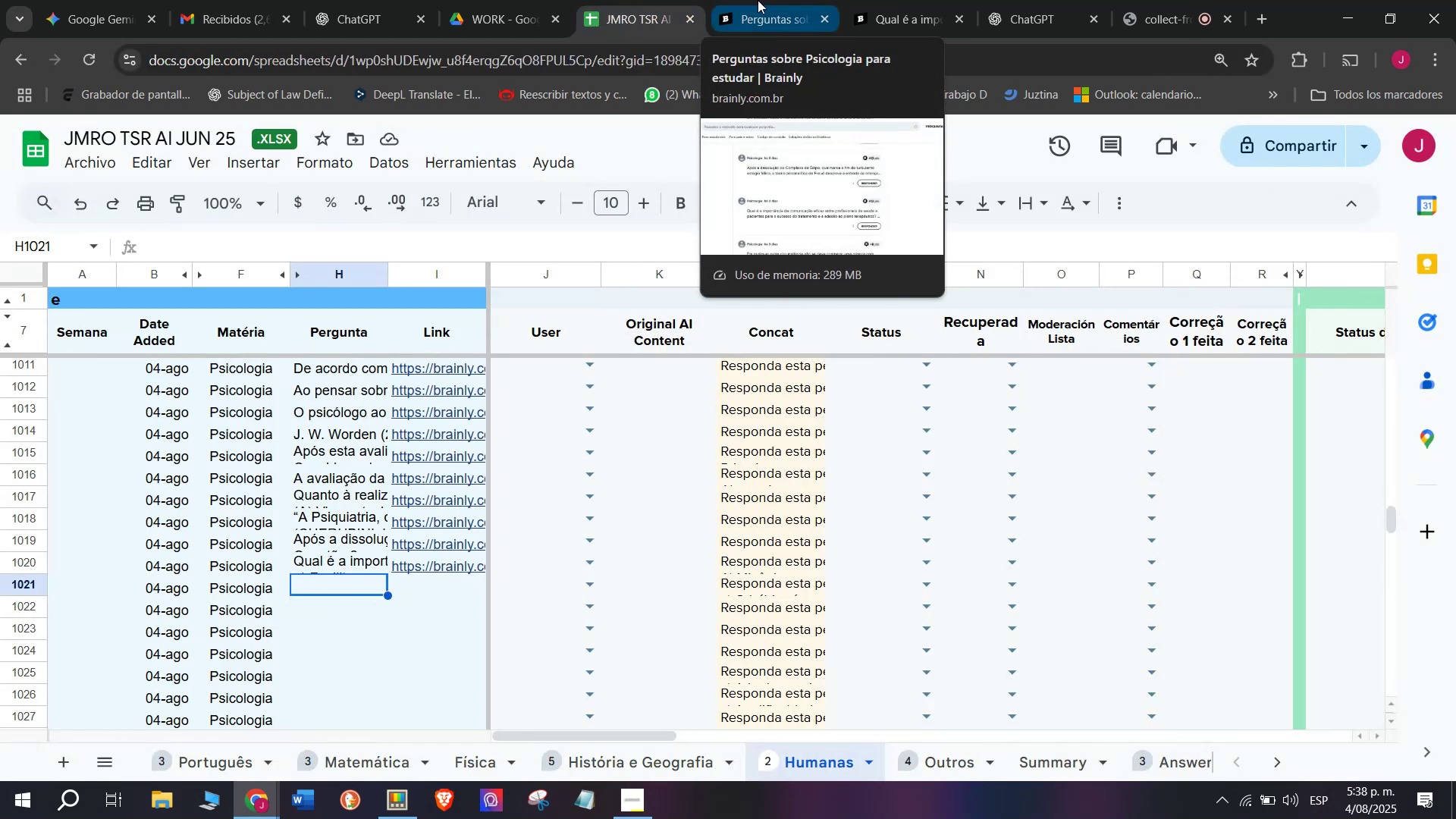 
left_click([758, 0])
 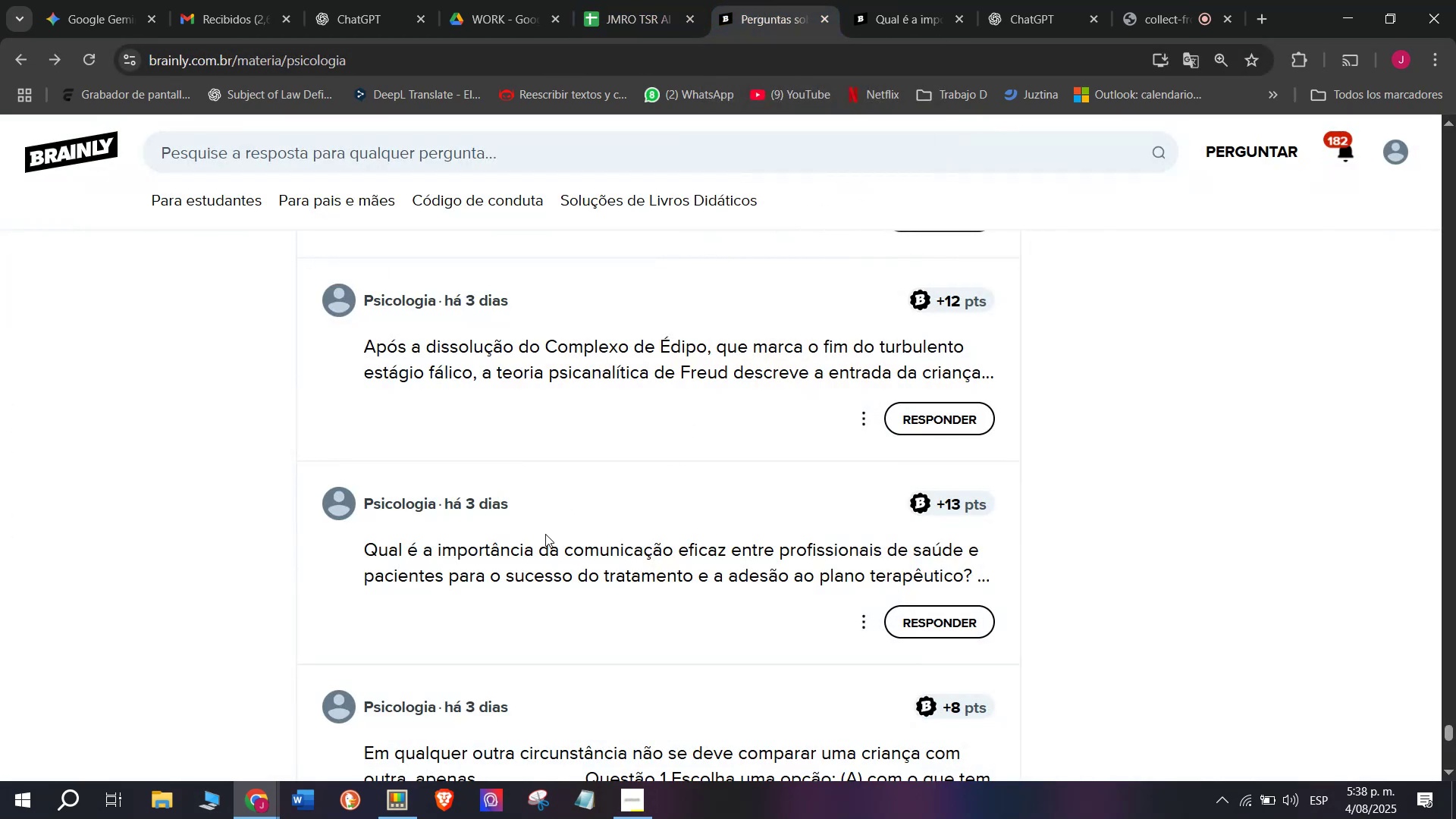 
scroll: coordinate [548, 536], scroll_direction: down, amount: 1.0
 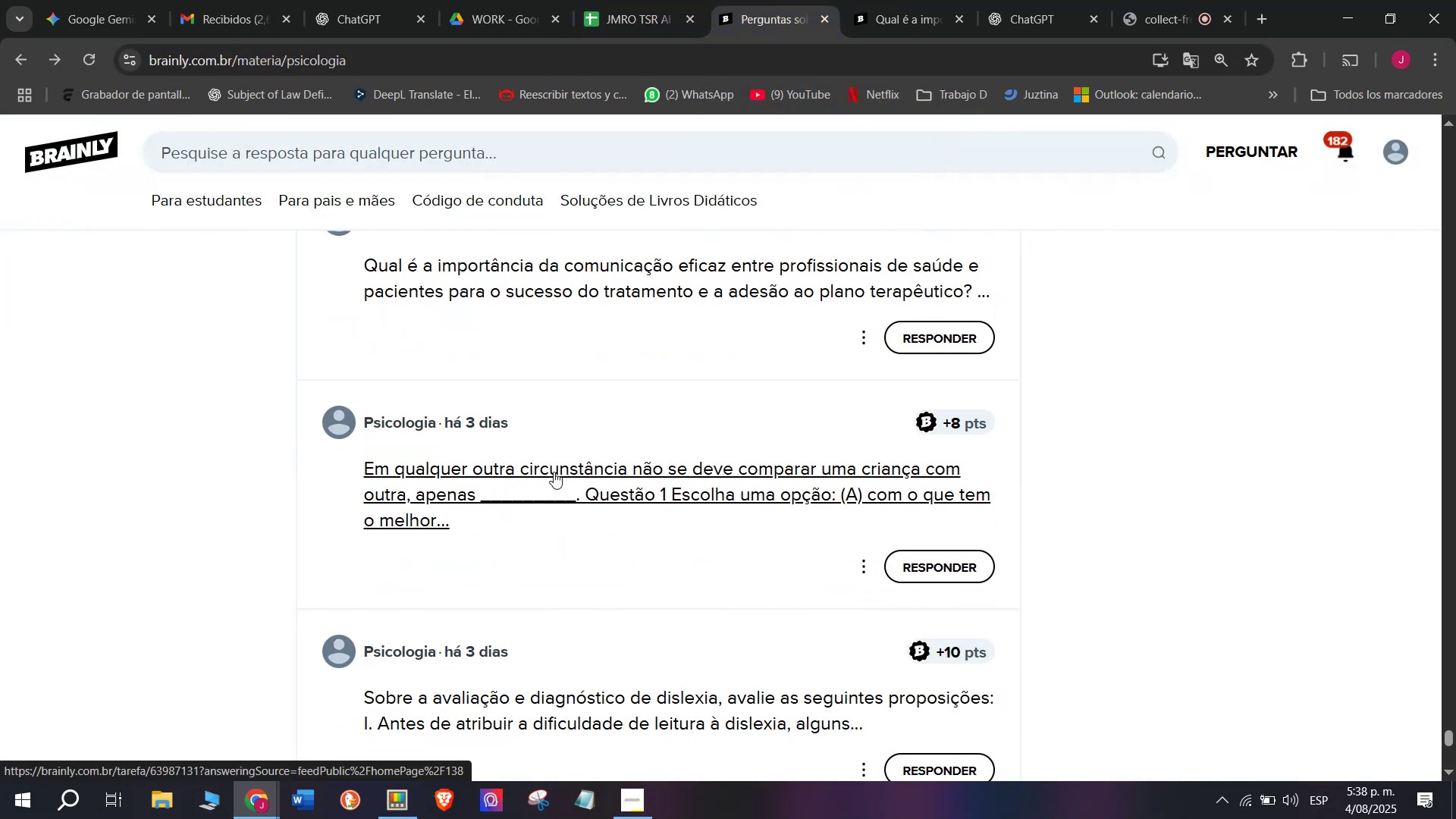 
right_click([555, 472])
 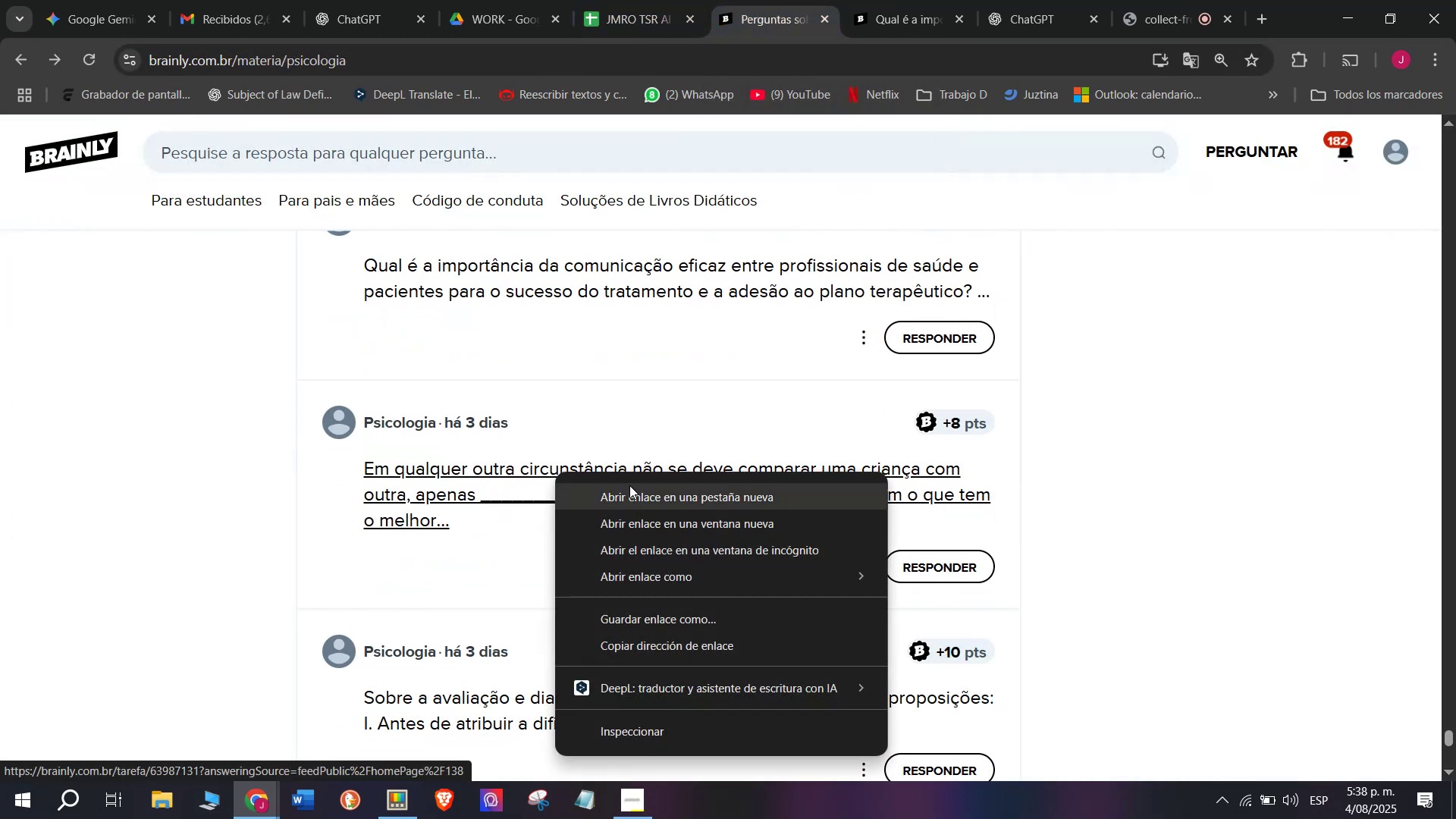 
left_click([635, 497])
 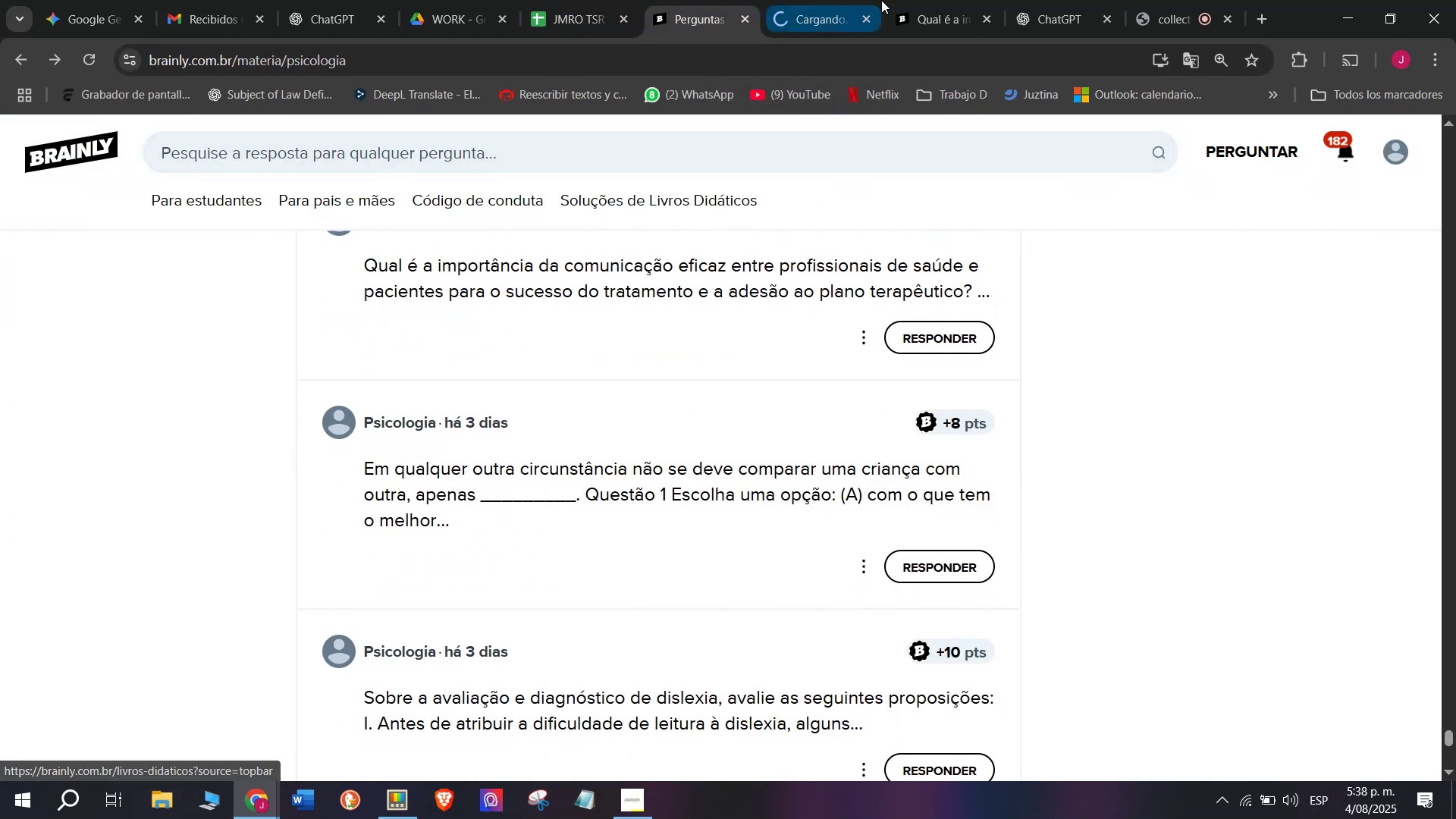 
left_click([899, 0])
 